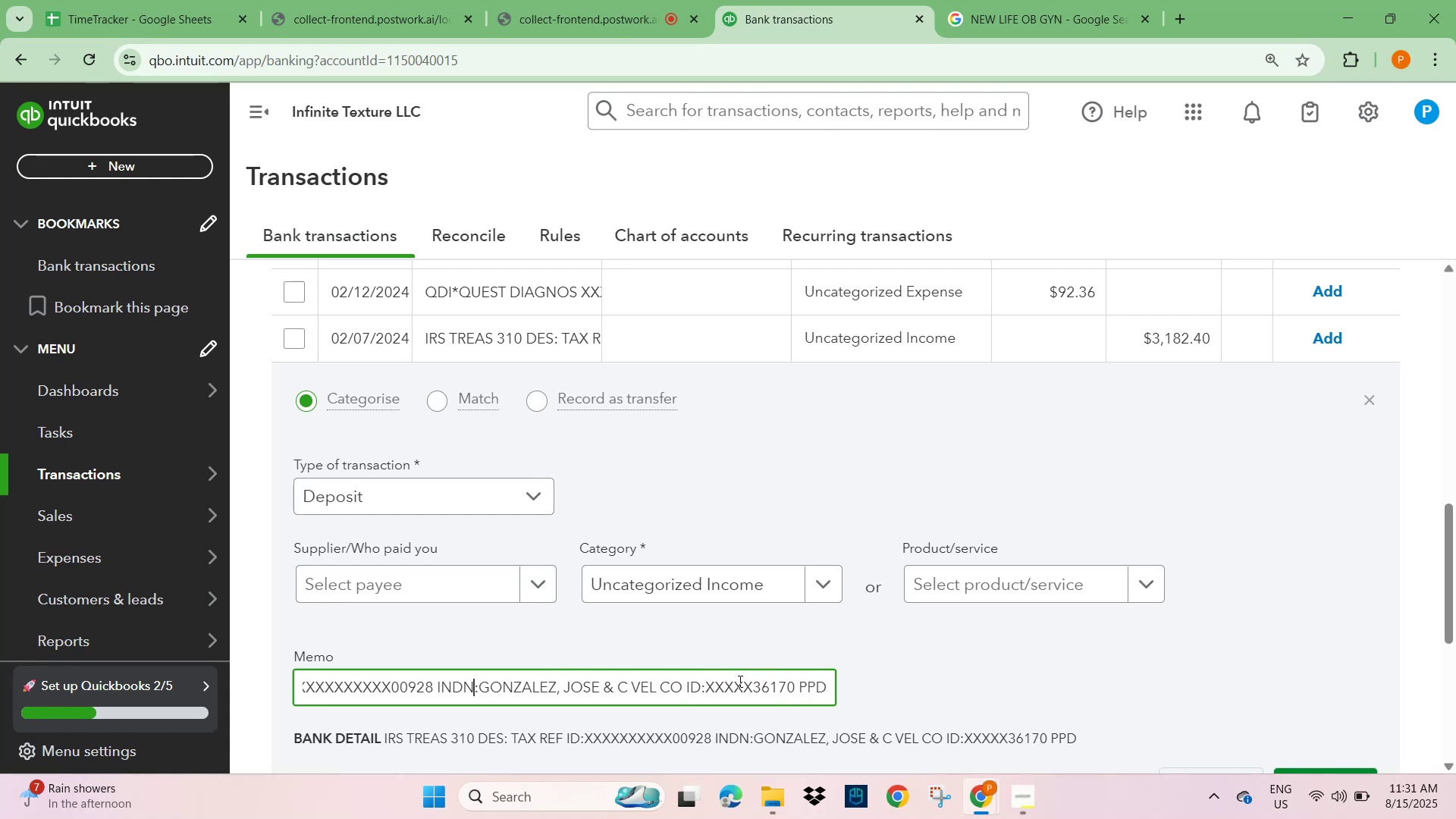 
hold_key(key=ArrowLeft, duration=1.0)
 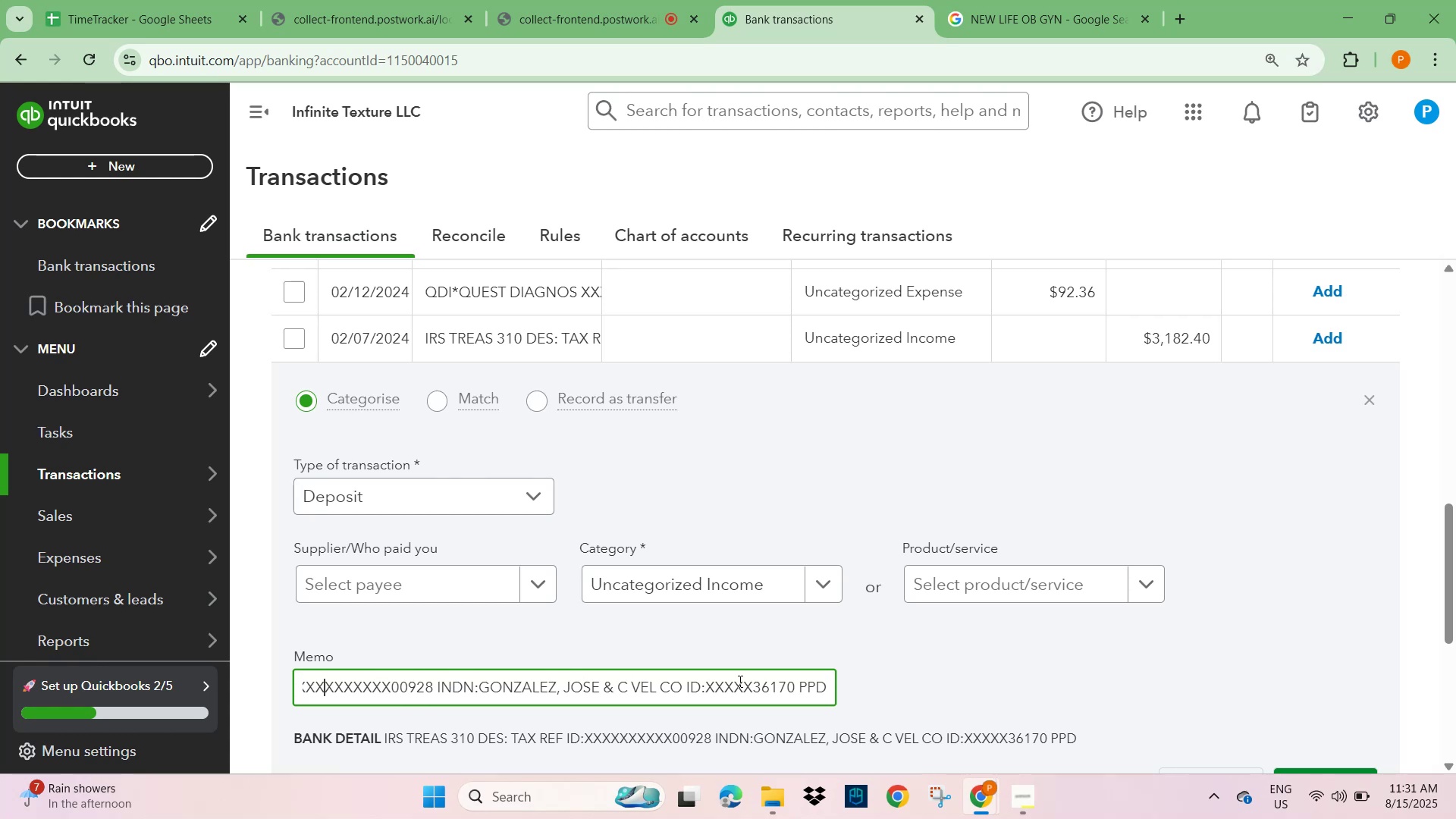 
hold_key(key=ArrowRight, duration=1.36)
 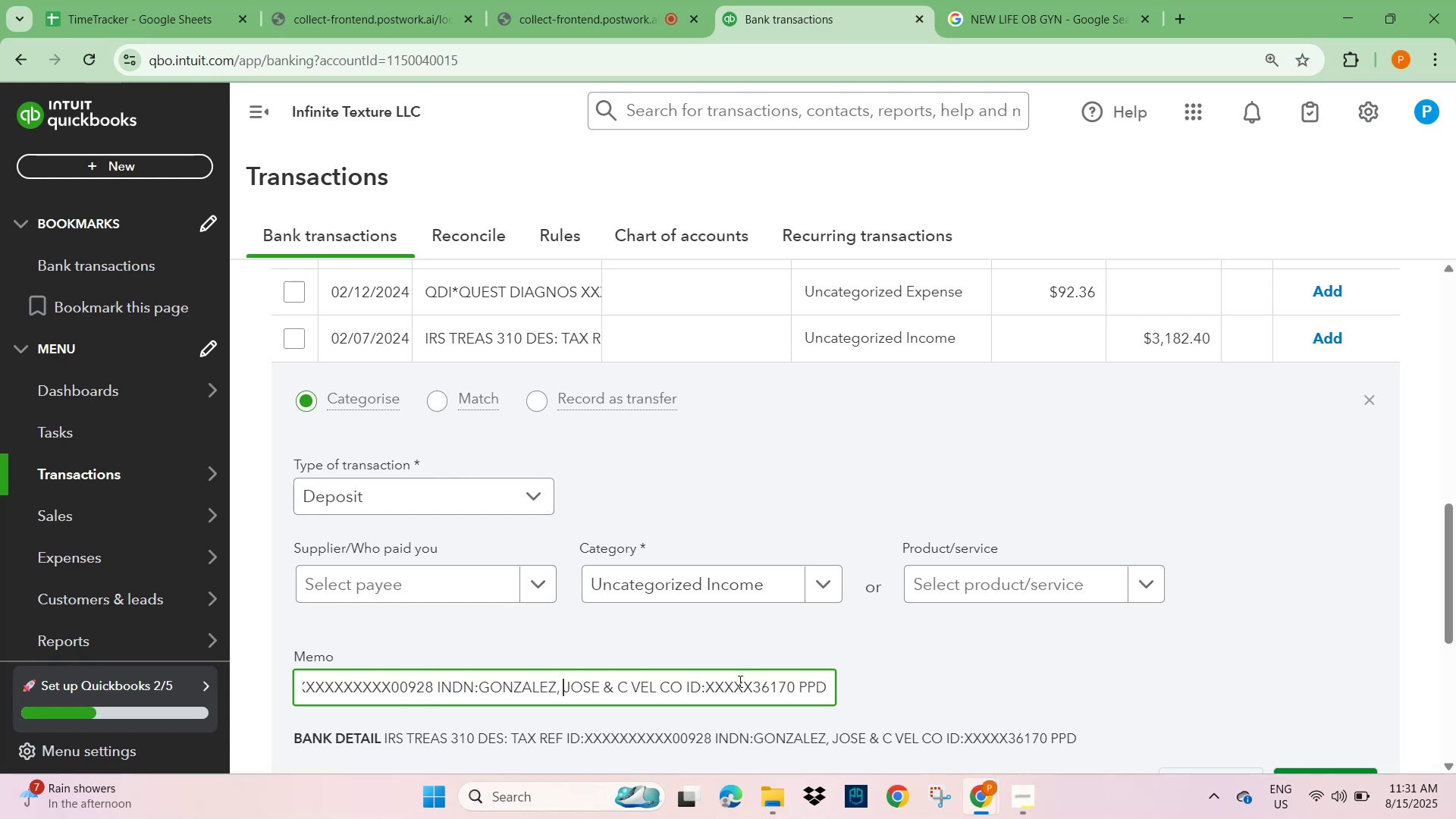 
hold_key(key=ArrowRight, duration=0.82)
 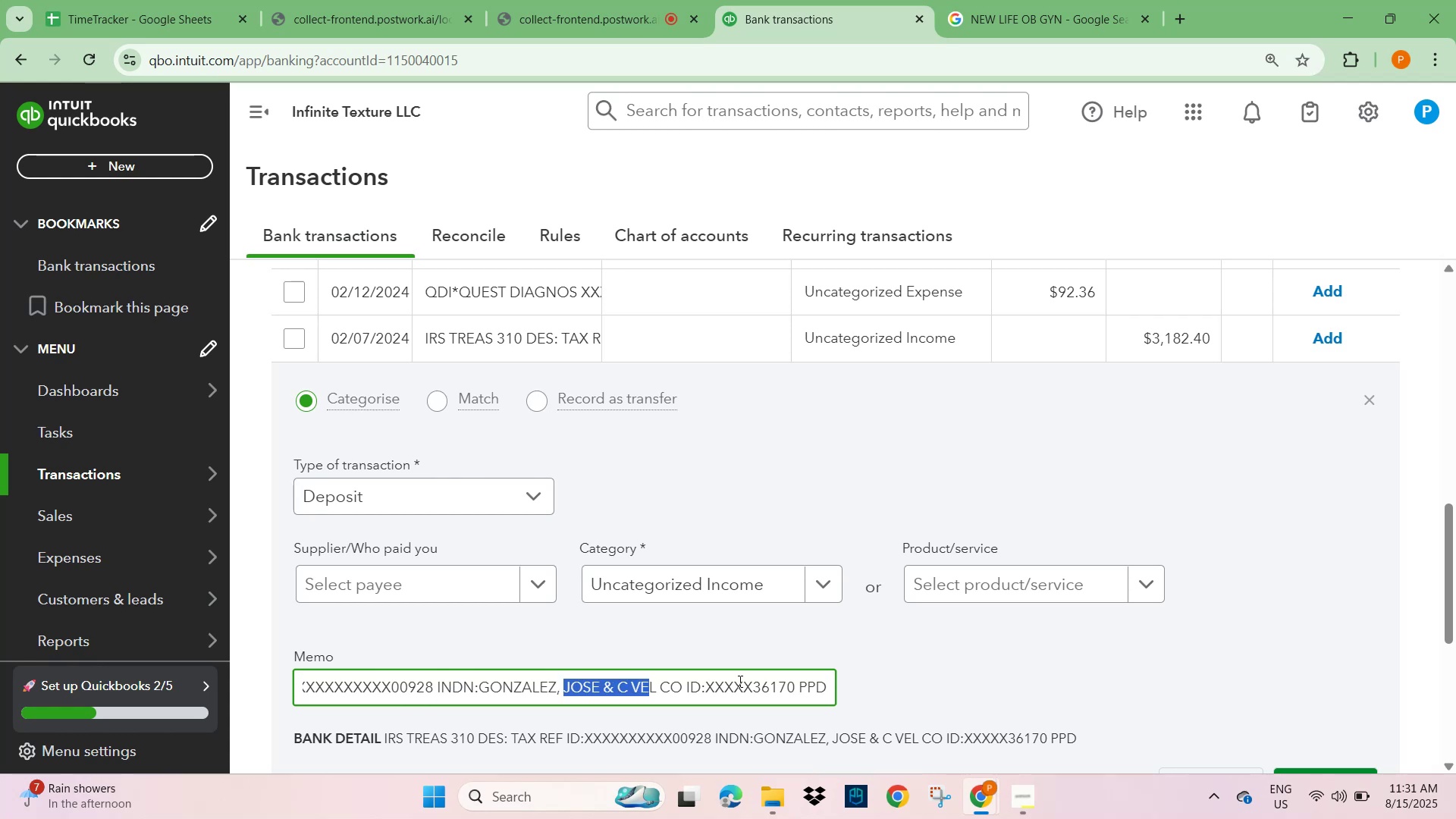 
key(Shift+ArrowRight)
 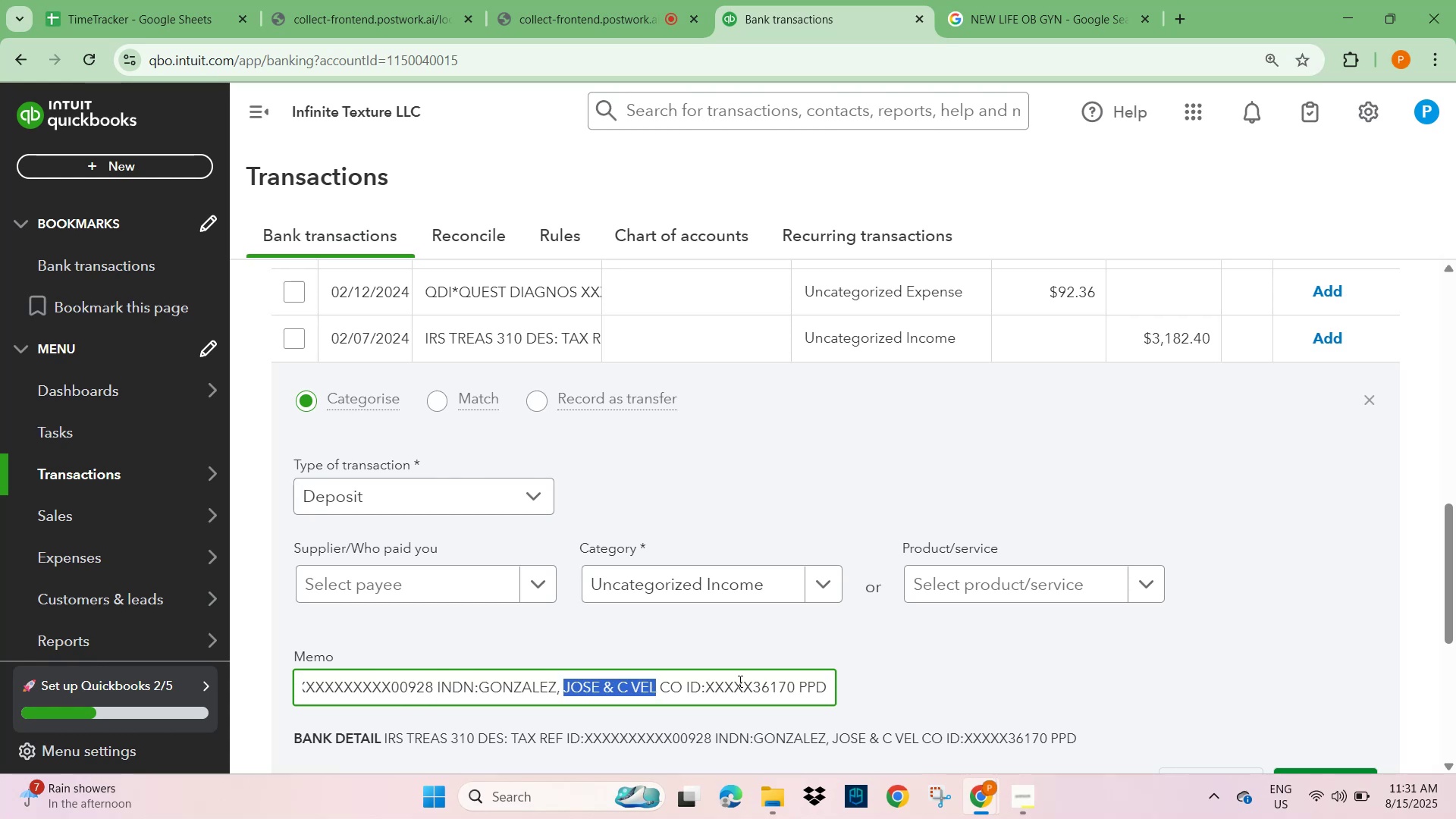 
key(Shift+ArrowRight)
 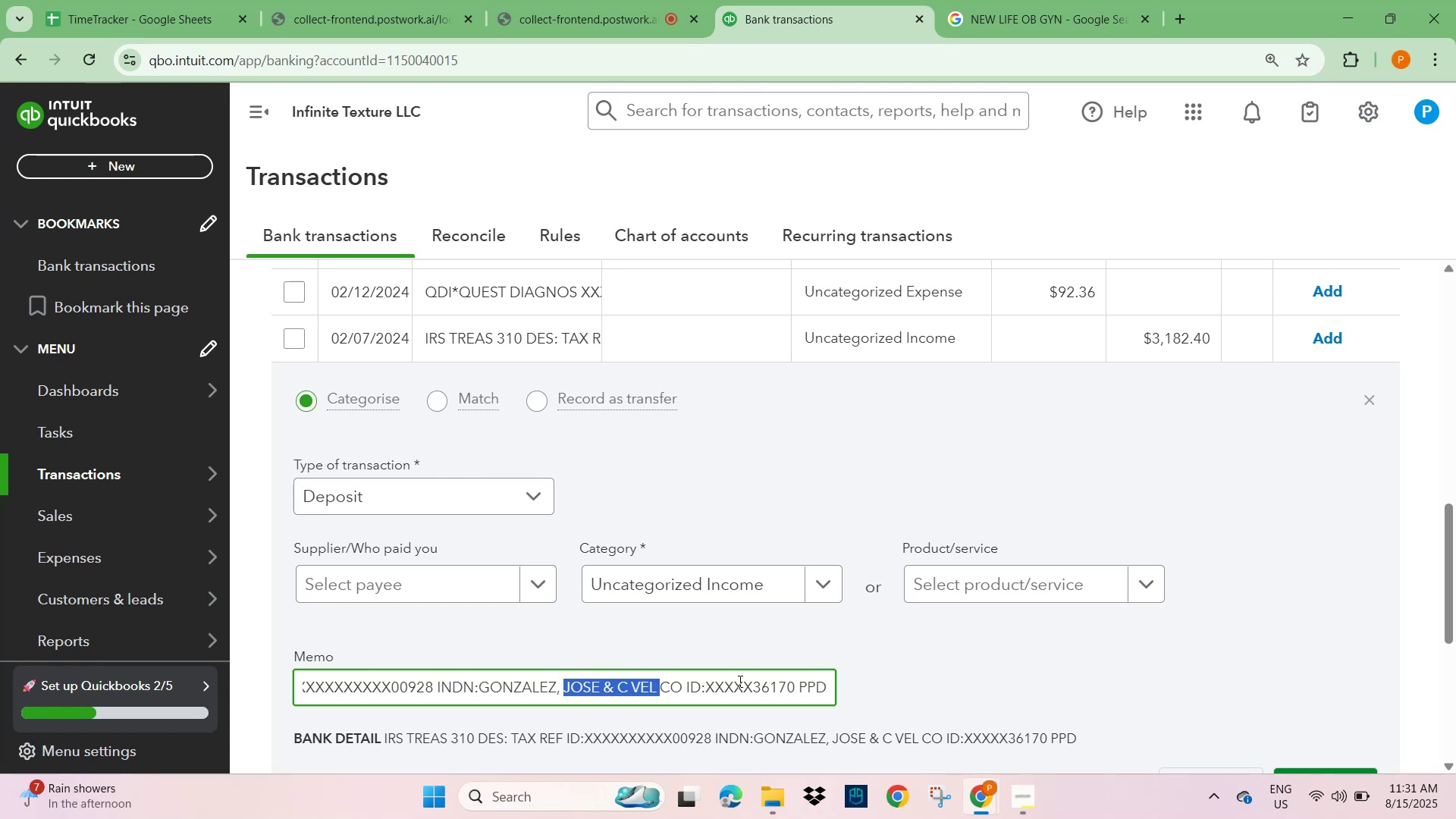 
key(Shift+ArrowRight)
 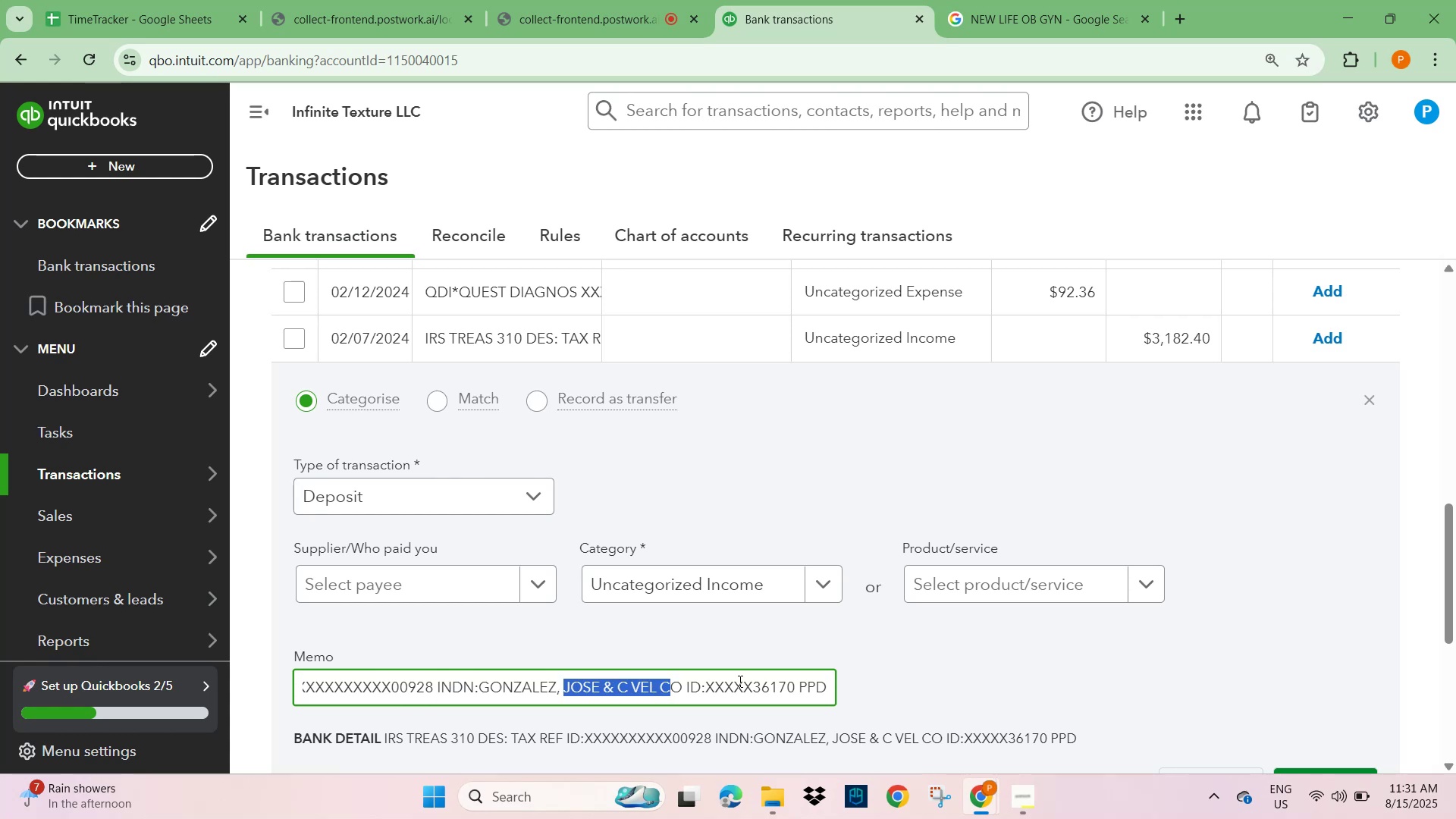 
key(Shift+ArrowRight)
 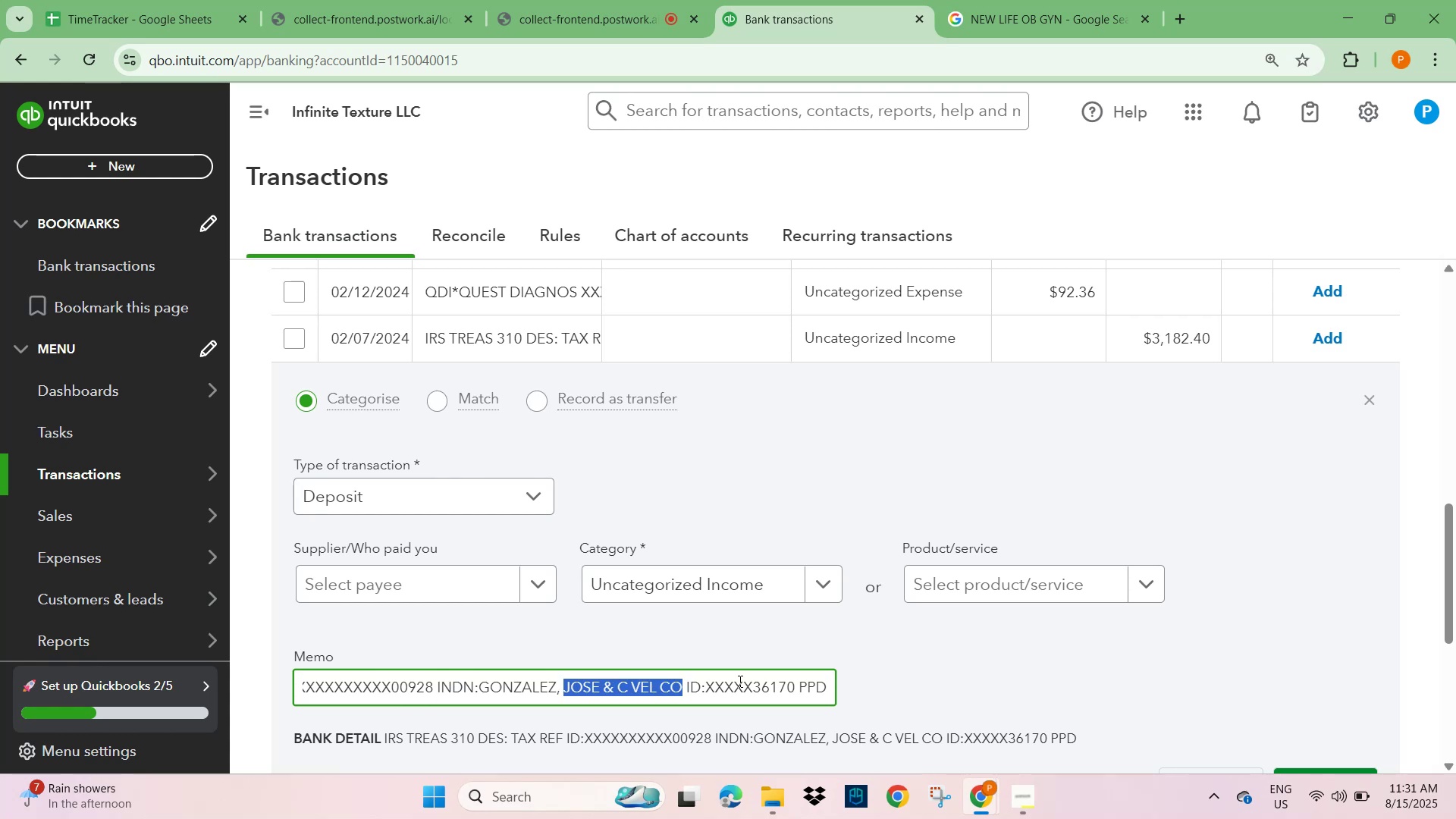 
key(Control+C)
 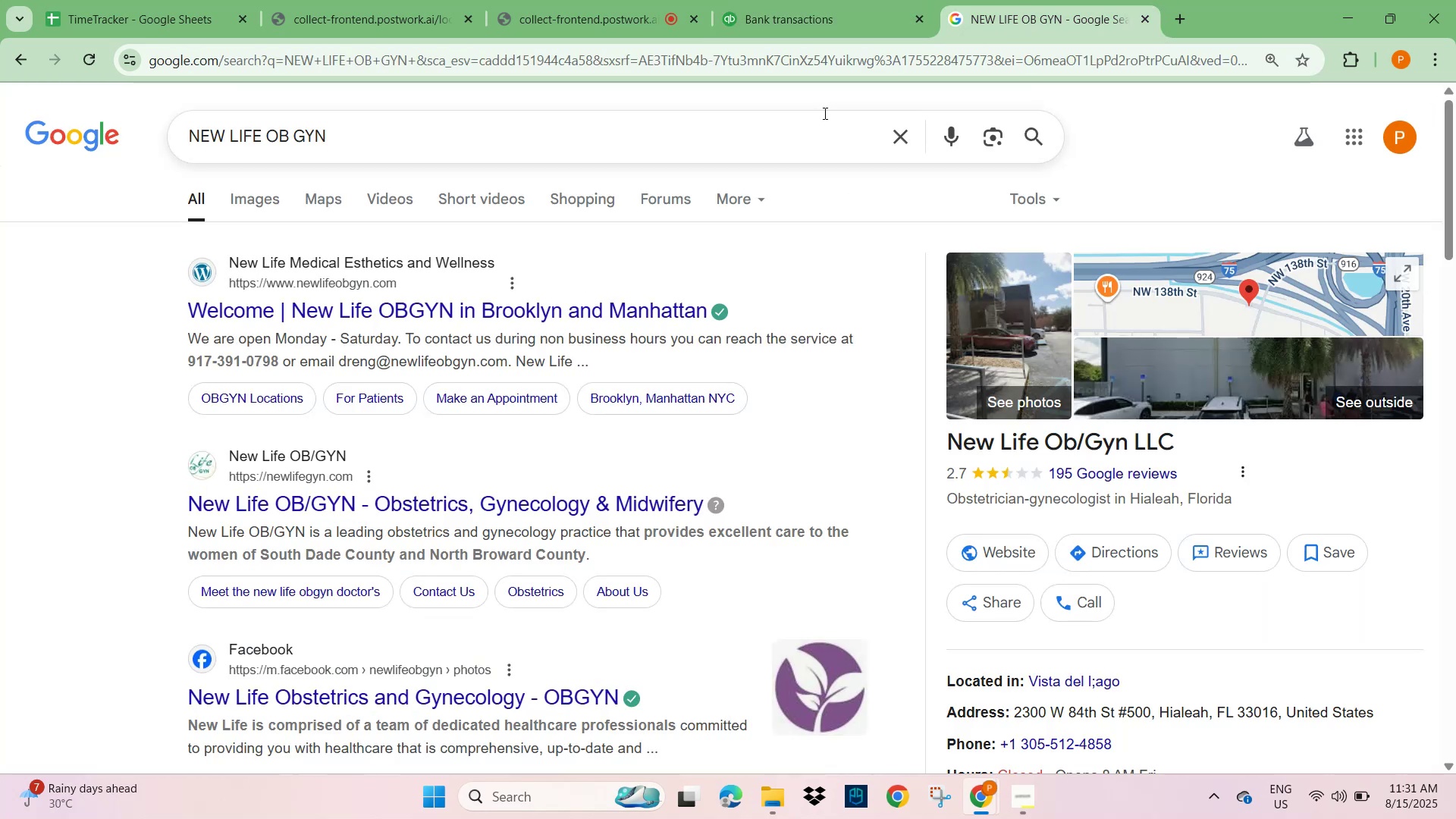 
left_click([899, 133])
 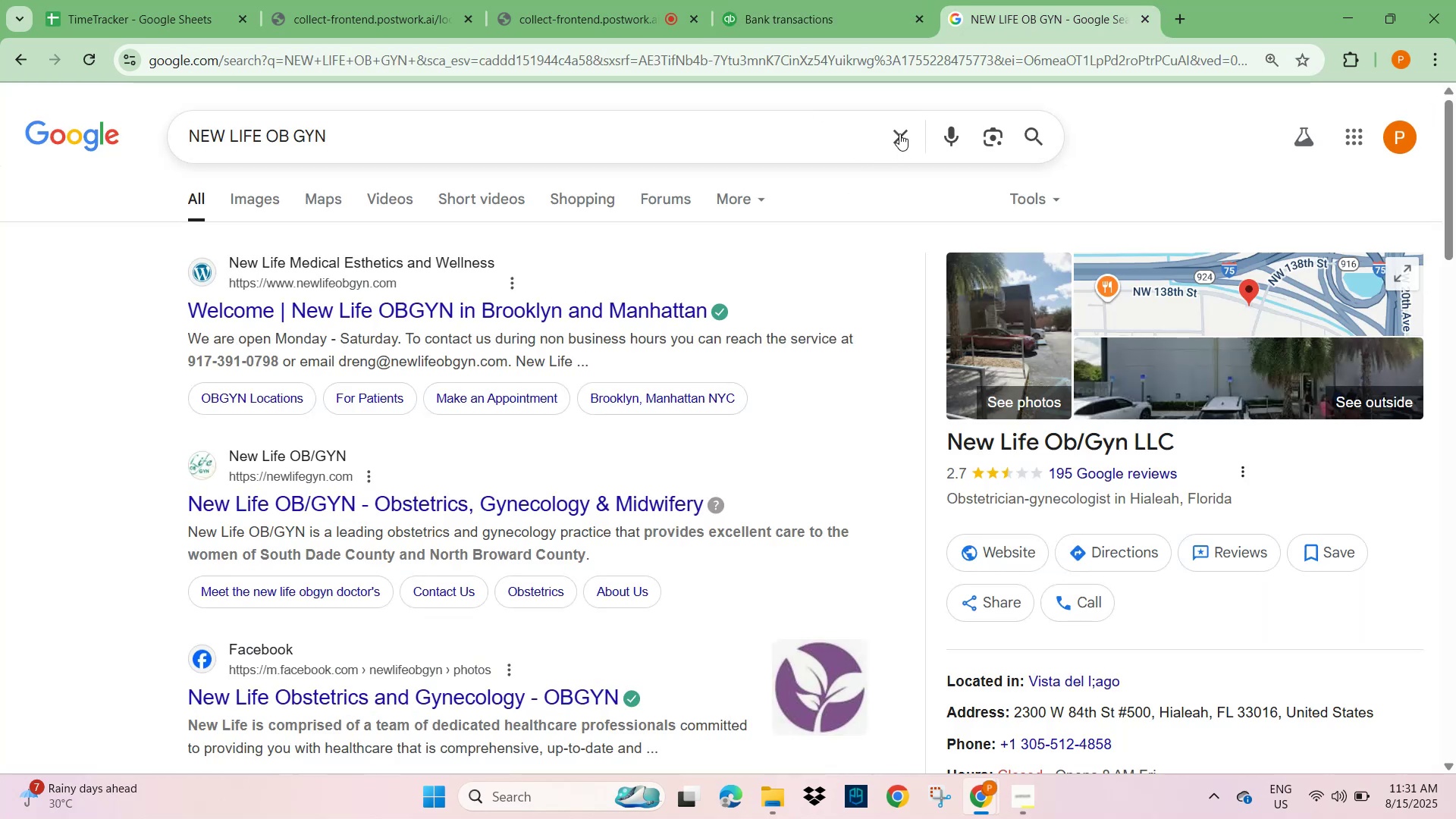 
key(Control+V)
 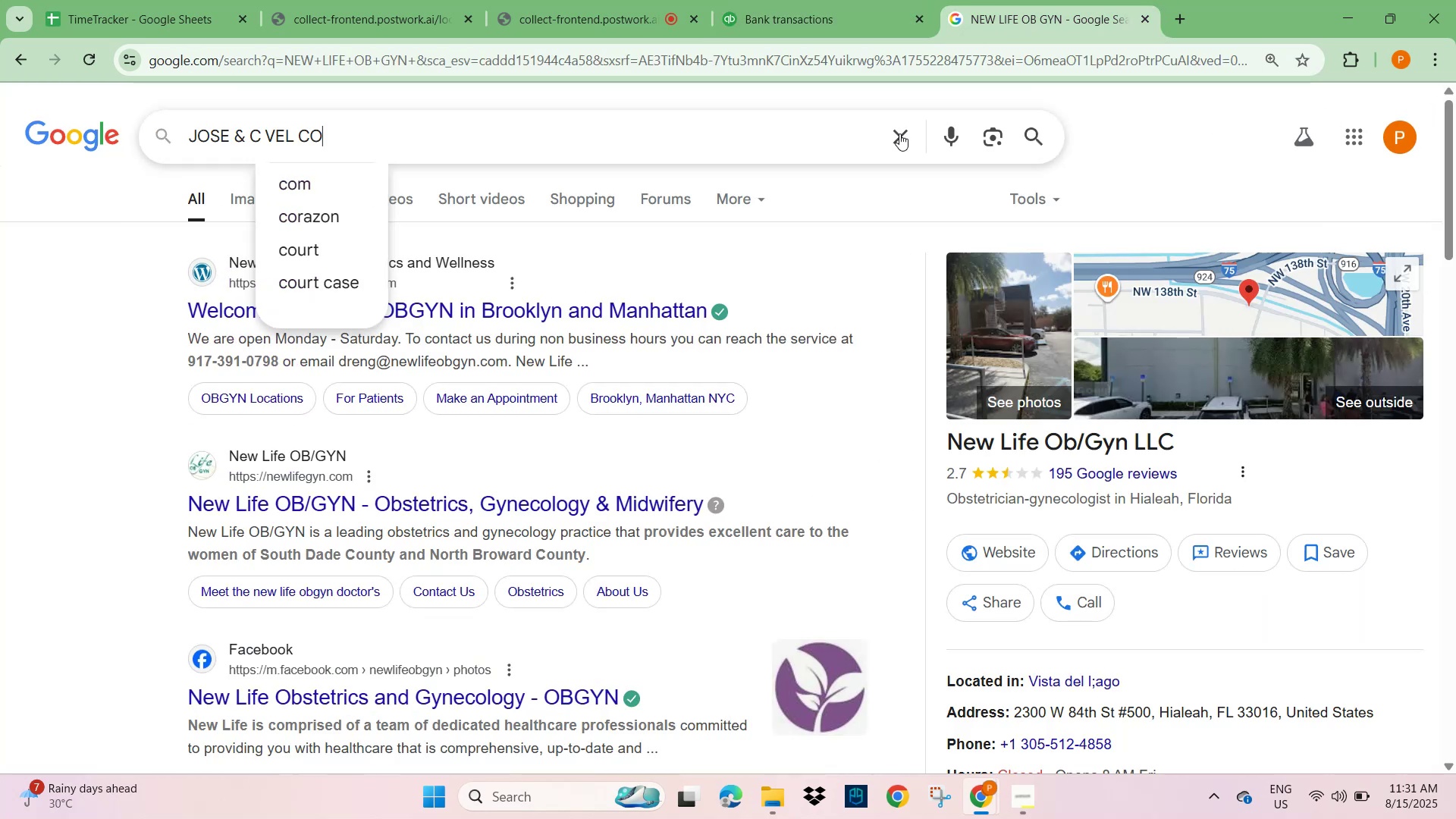 
hold_key(key=NumpadEnter, duration=21.59)
 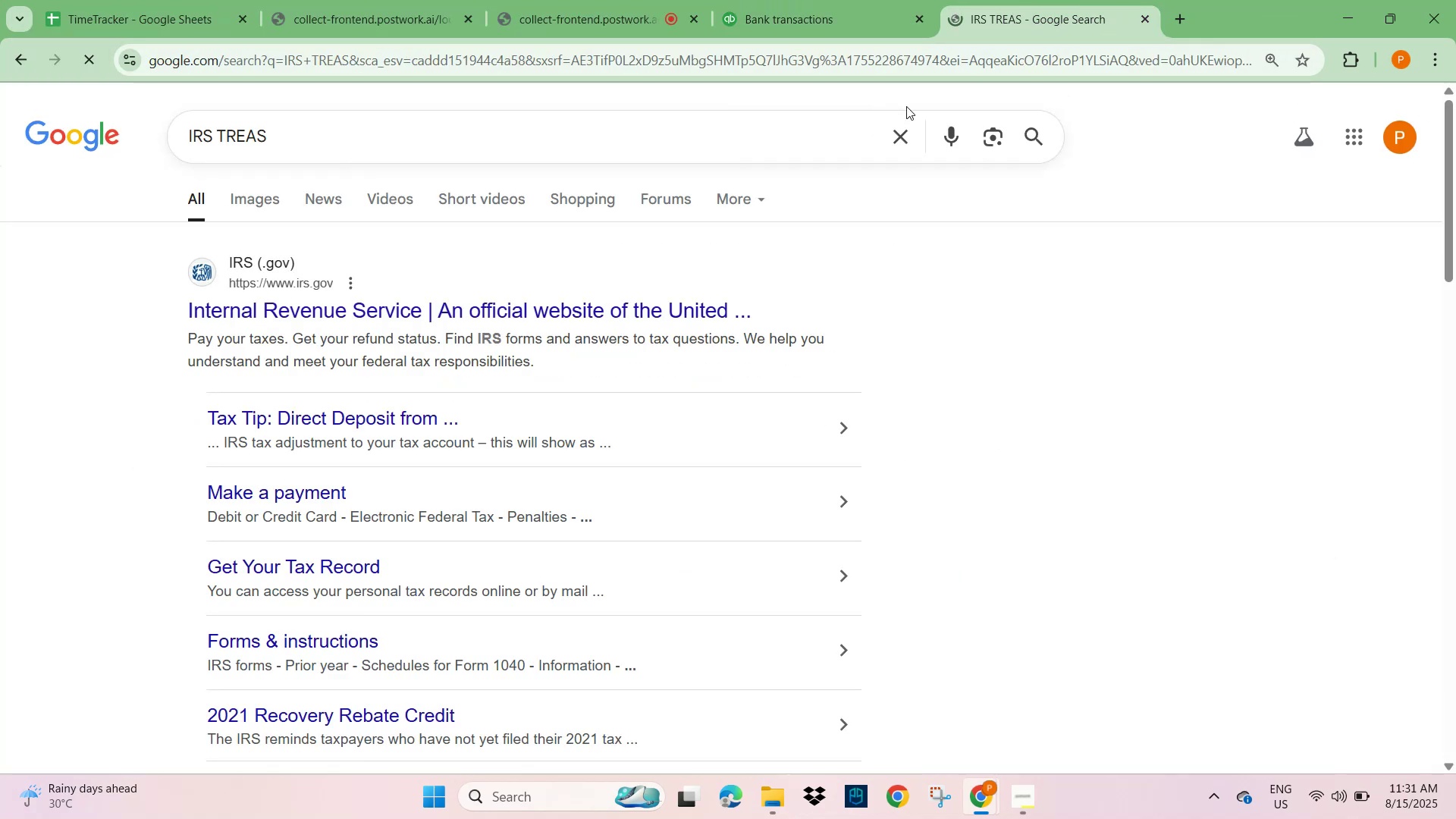 
scroll: coordinate [364, 589], scroll_direction: down, amount: 10.0
 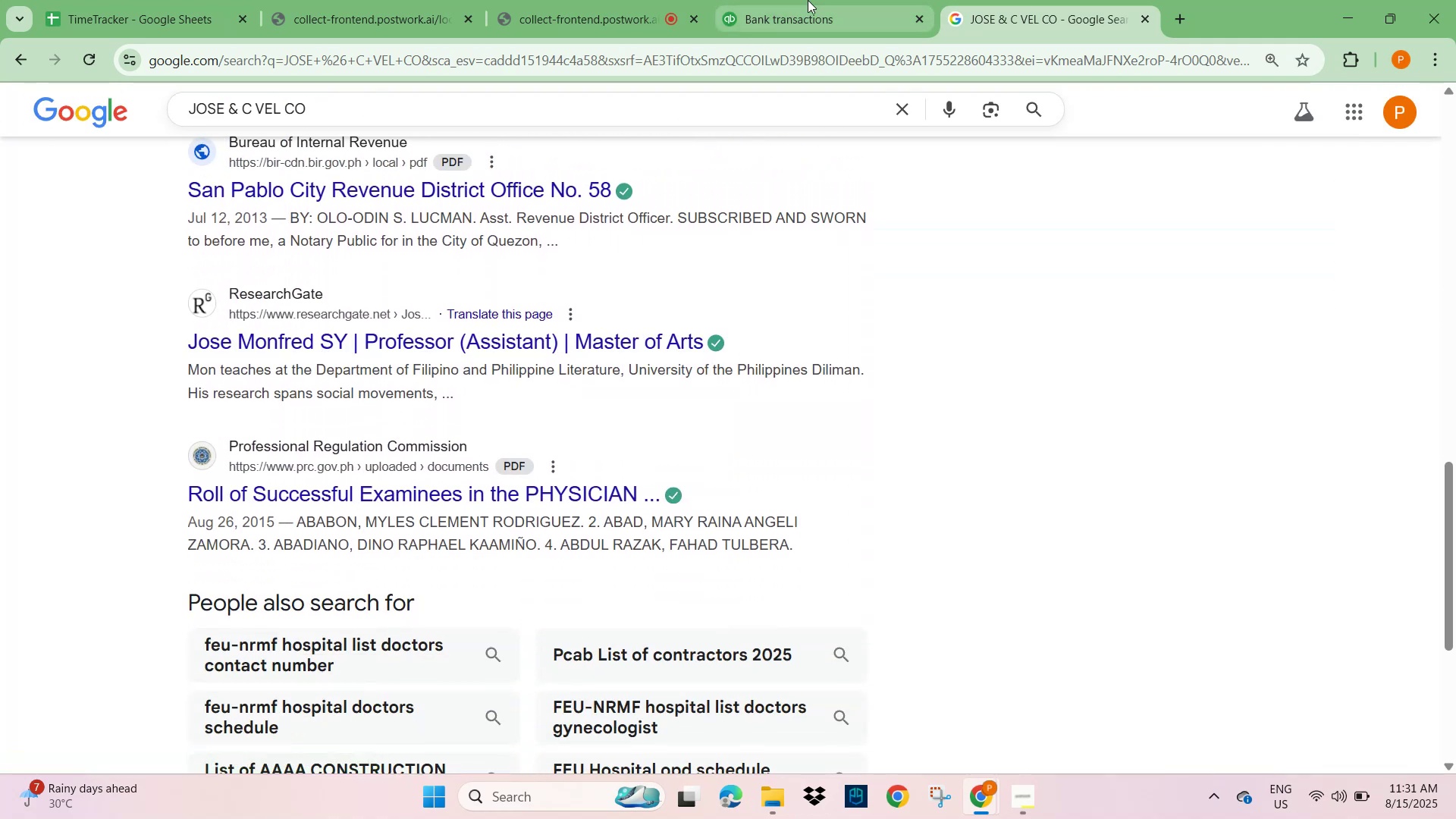 
left_click([799, 12])
 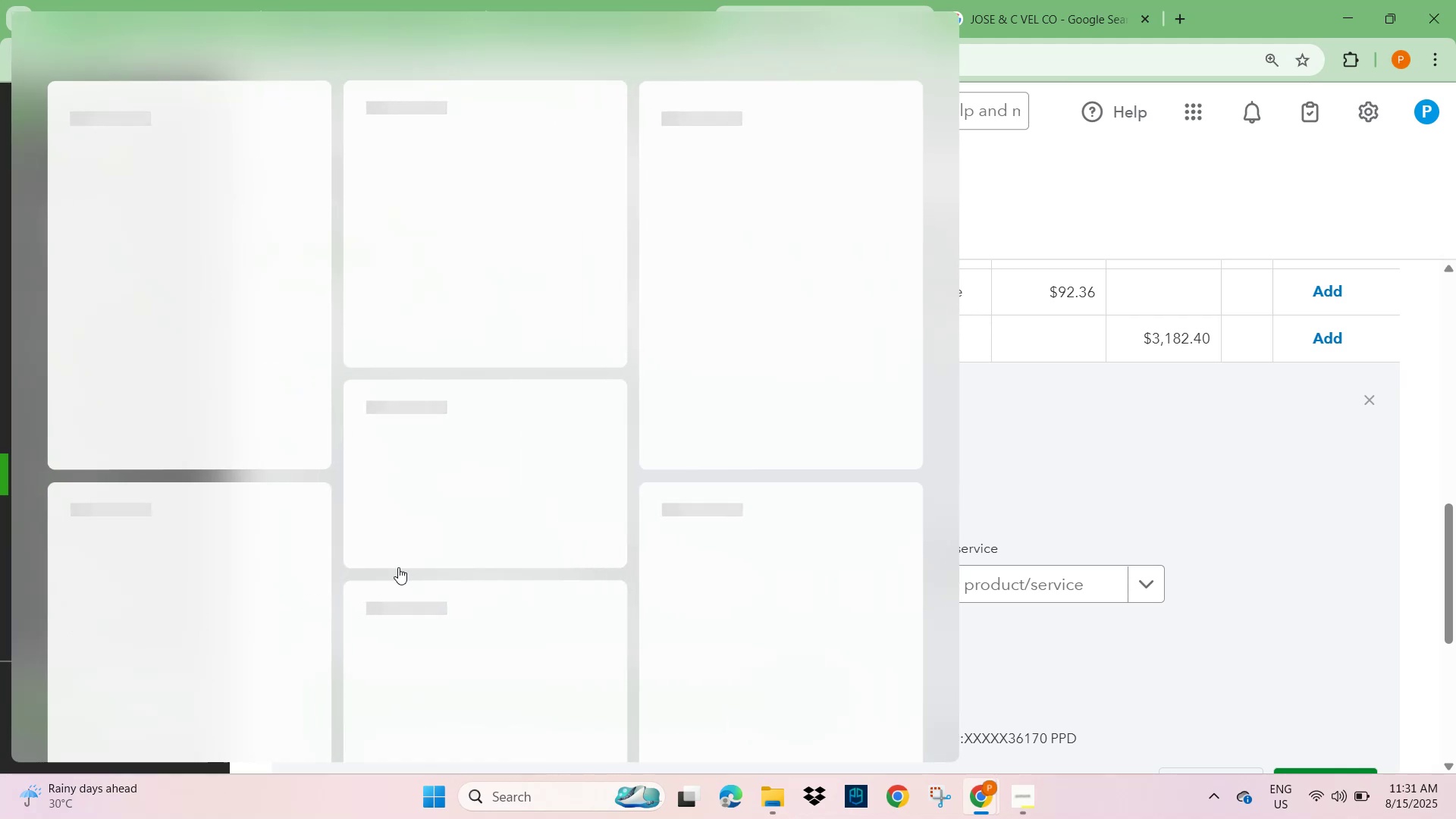 
left_click_drag(start_coordinate=[370, 685], to_coordinate=[234, 684])
 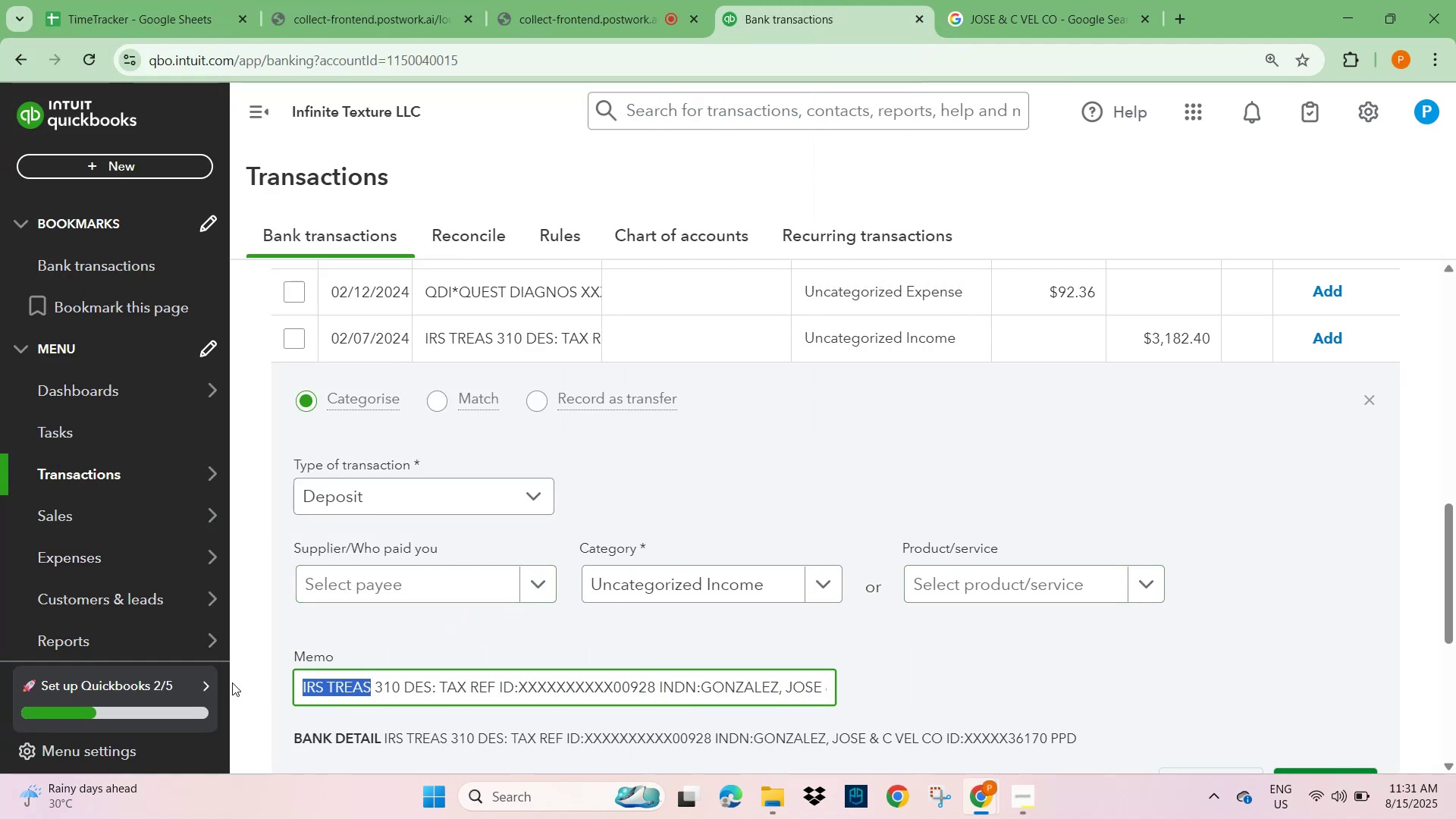 
key(Control+C)
 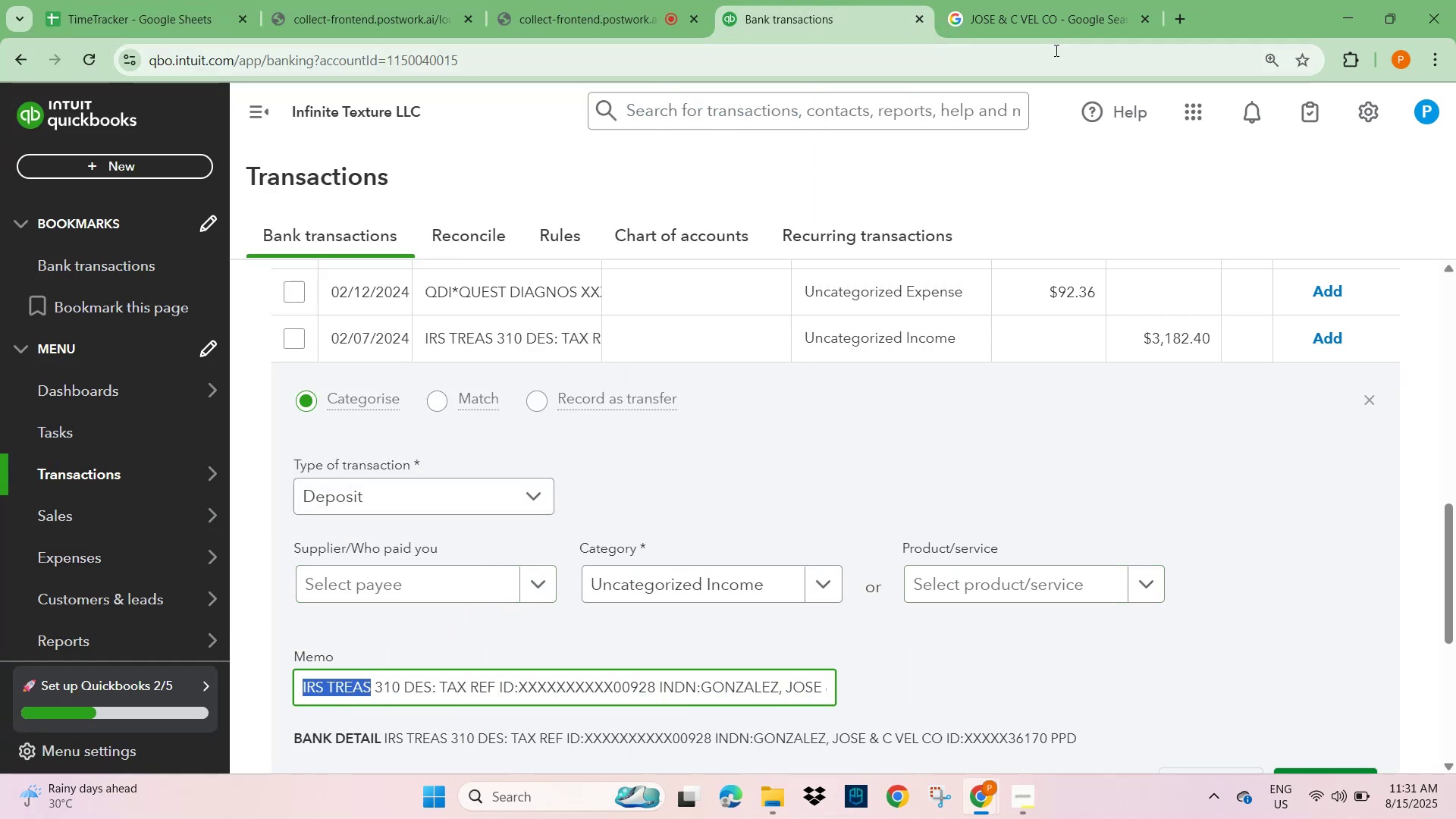 
left_click([1052, 31])
 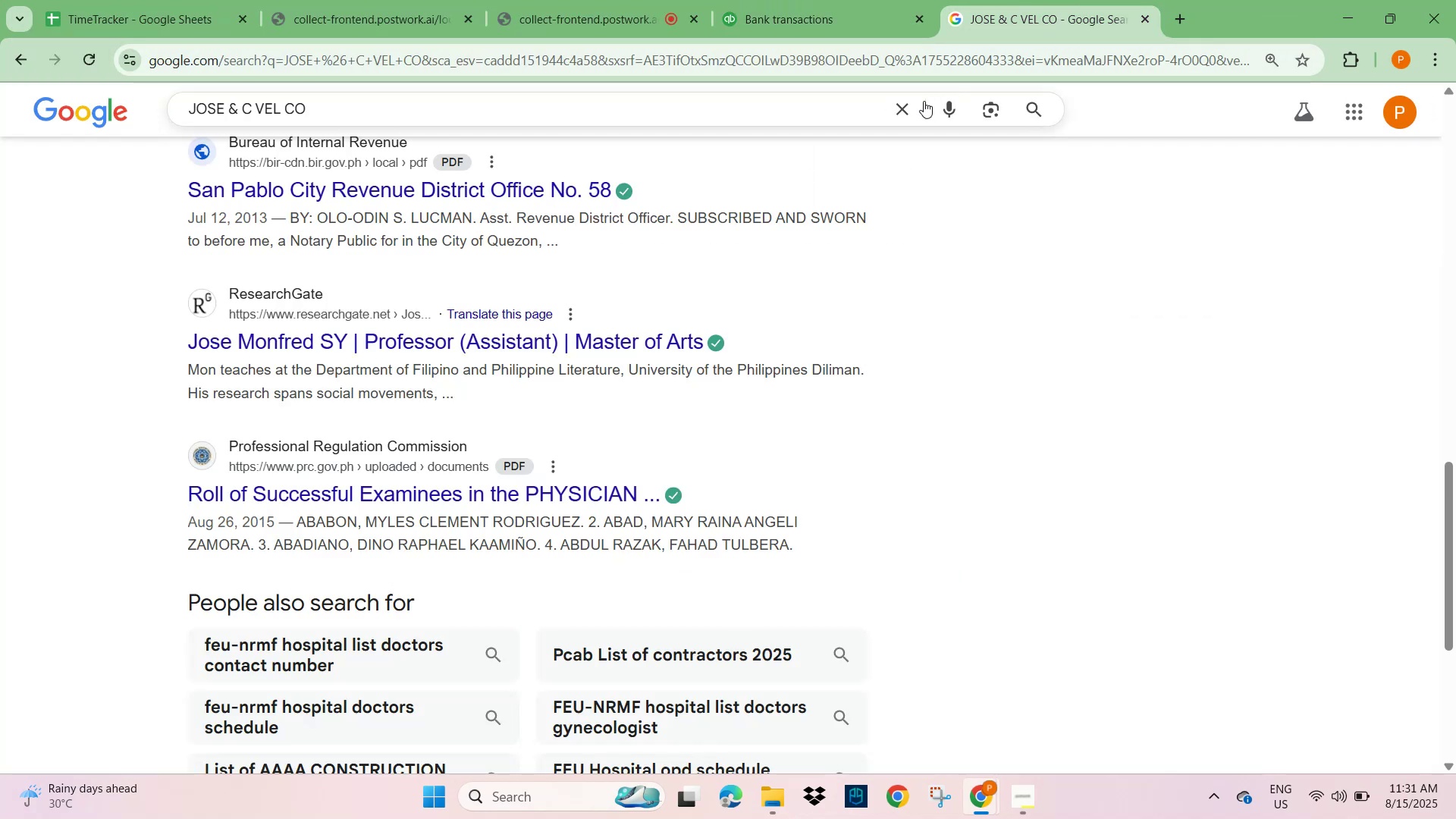 
left_click([905, 106])
 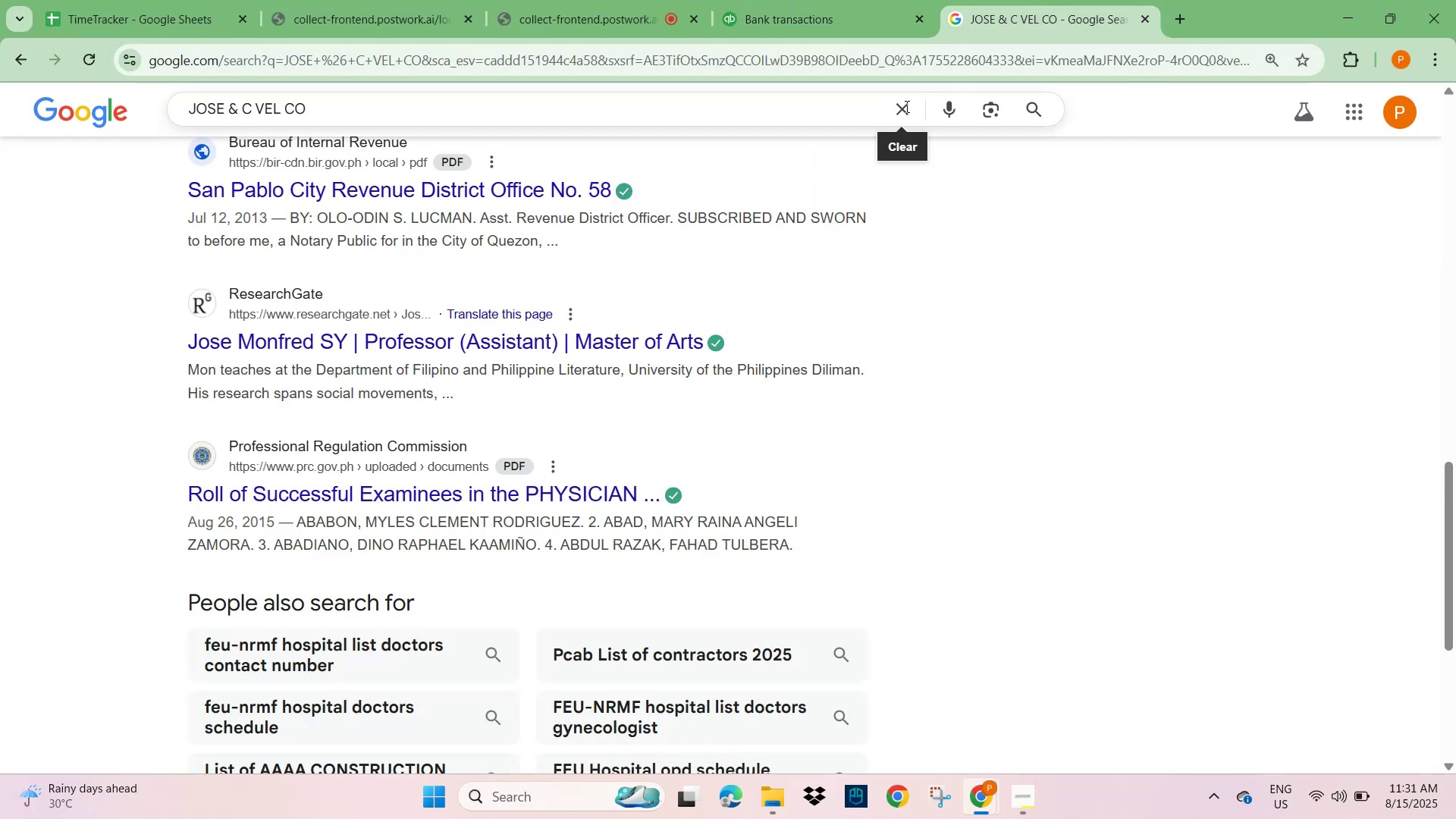 
key(Control+V)
 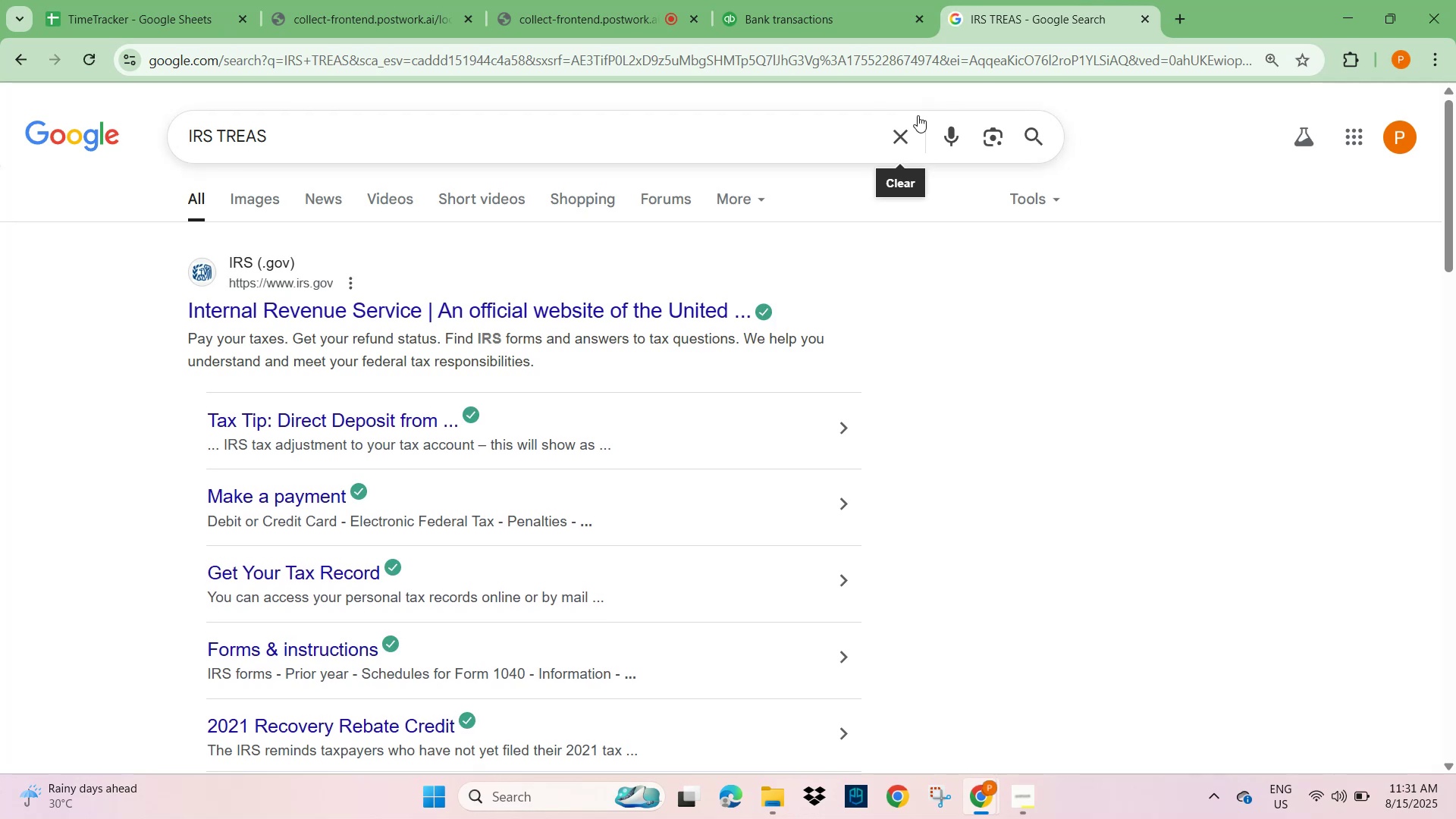 
wait(11.23)
 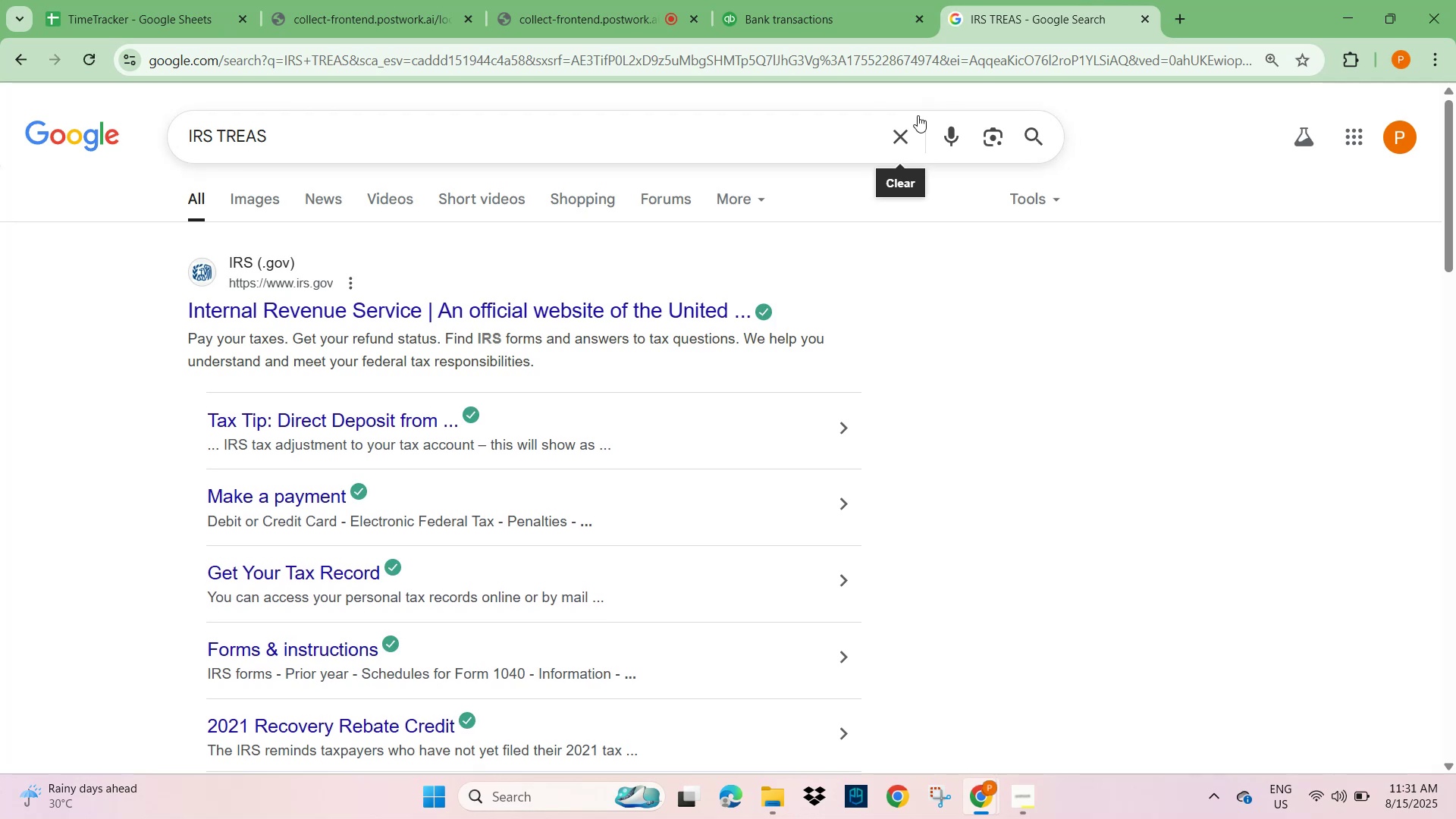 
left_click([831, 13])
 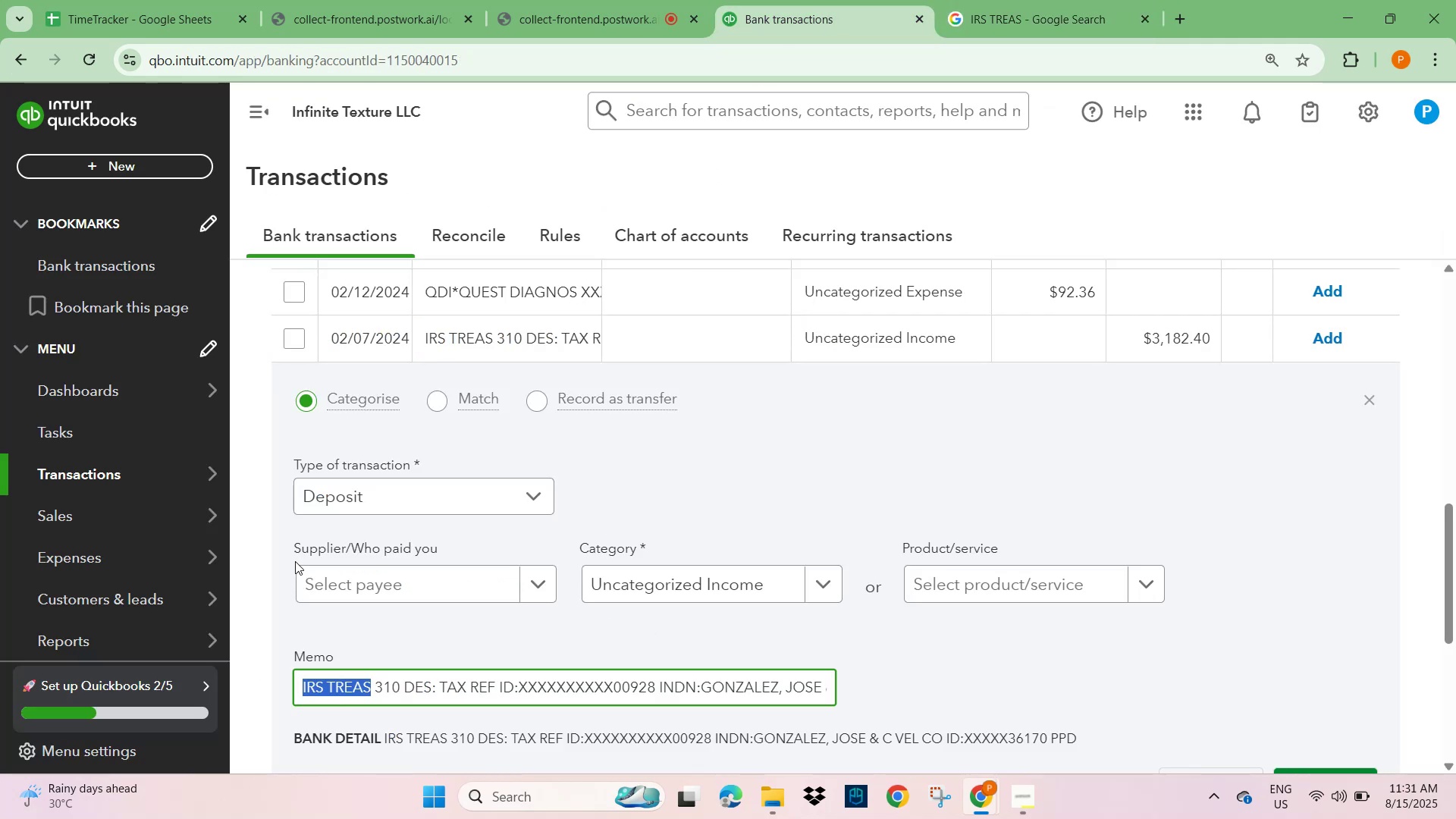 
left_click([313, 577])
 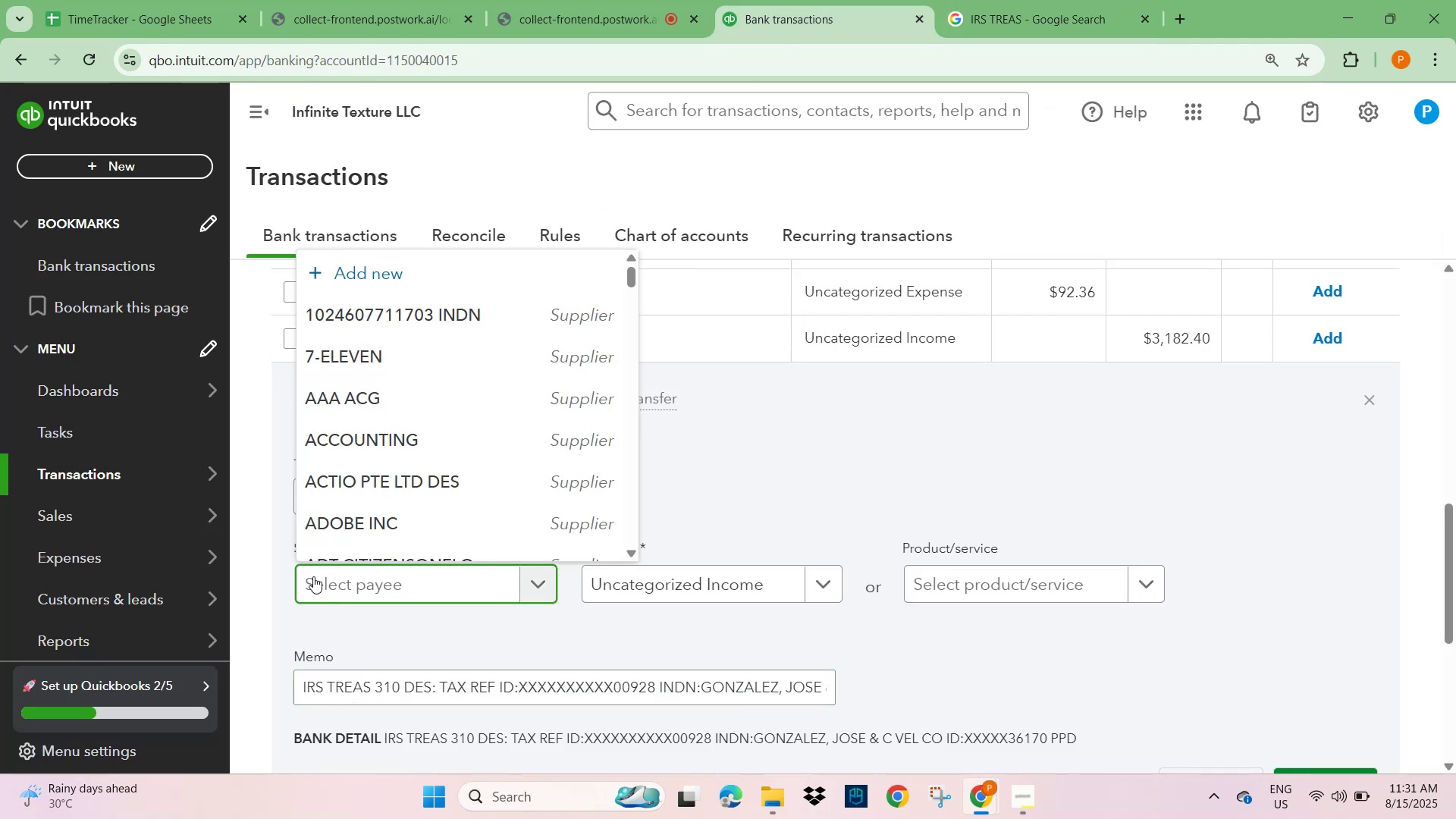 
type(irs)
 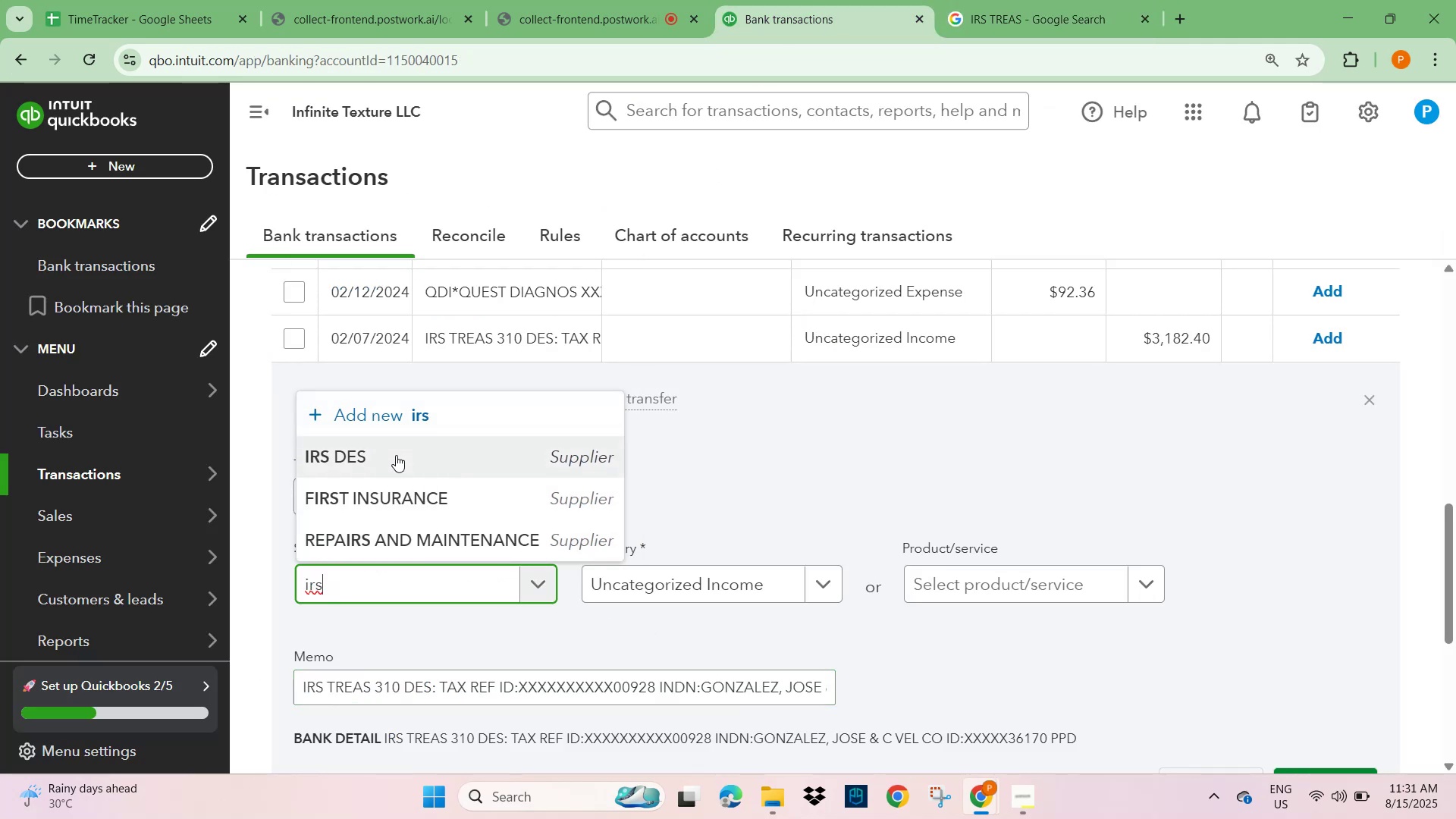 
wait(6.24)
 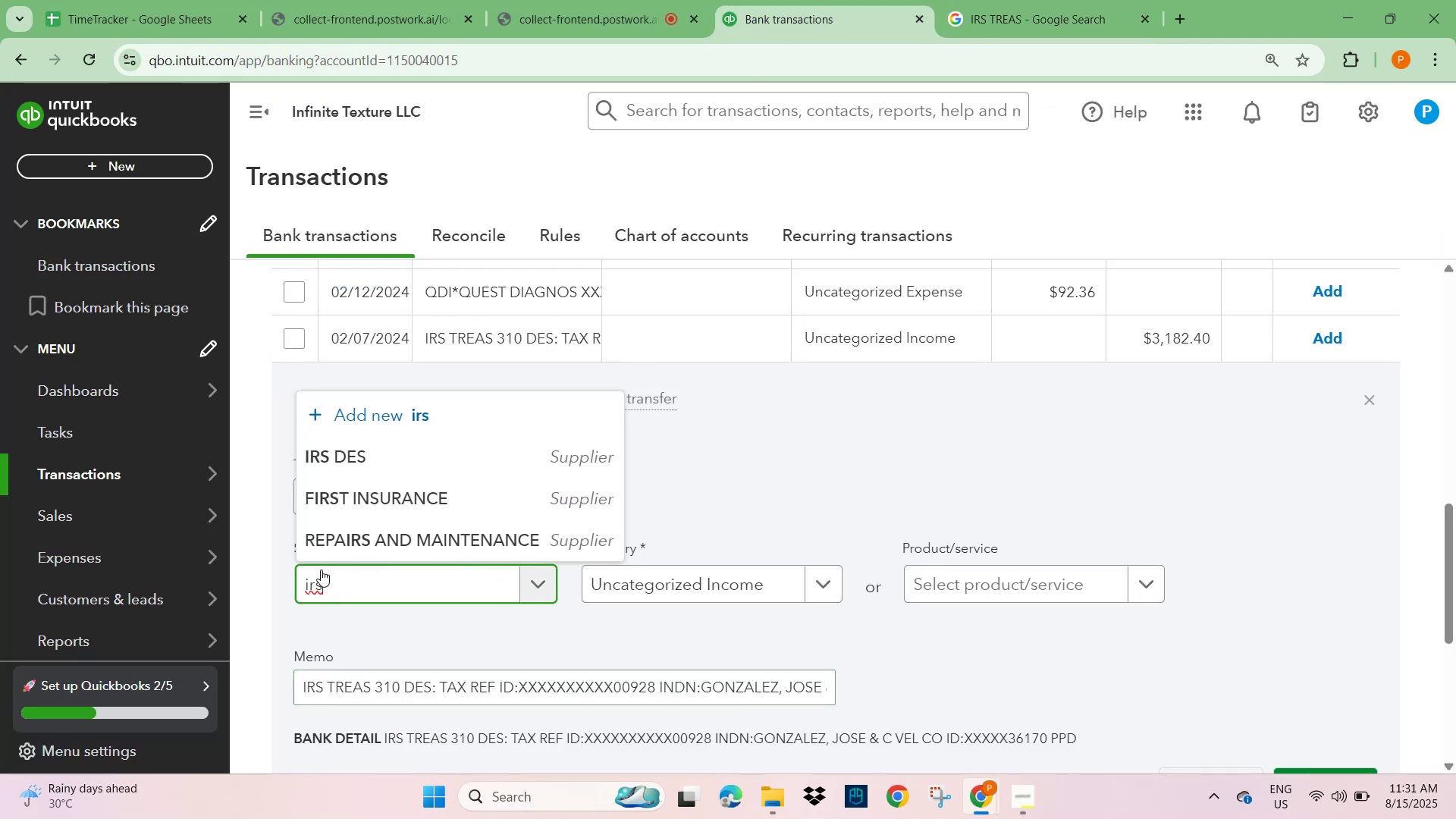 
left_click_drag(start_coordinate=[362, 581], to_coordinate=[296, 582])
 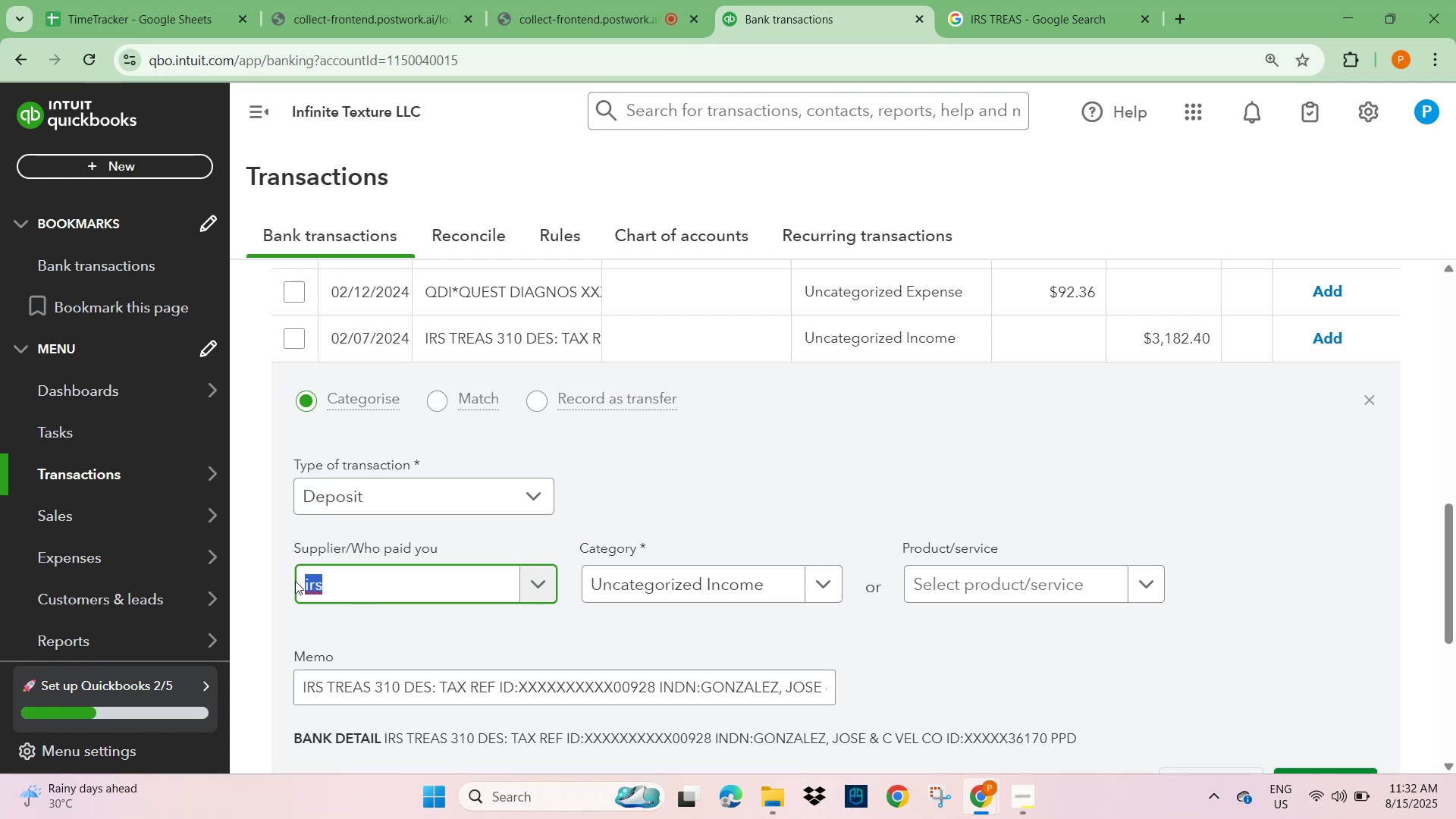 
type(IRS TREAS)
 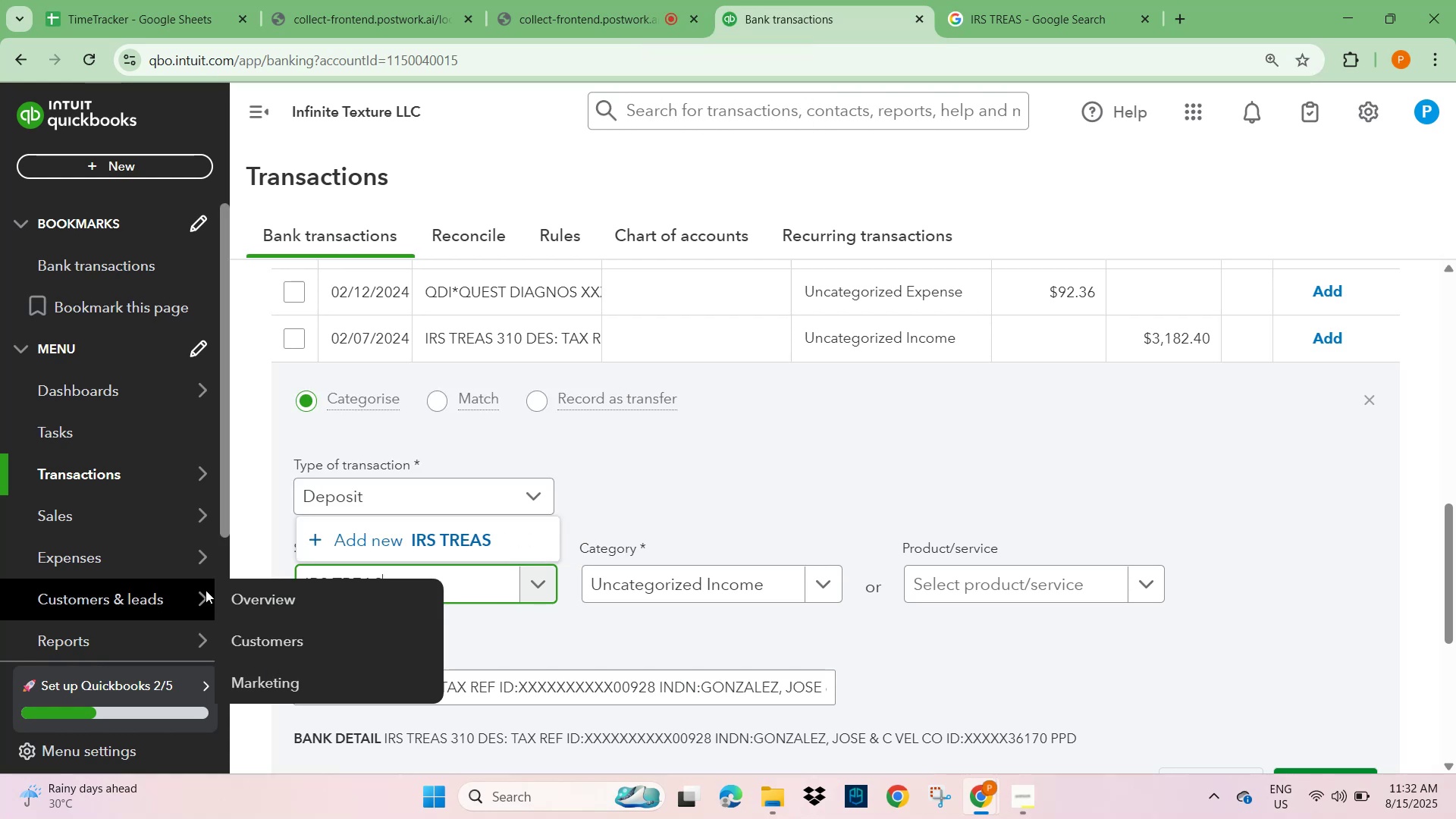 
left_click([450, 538])
 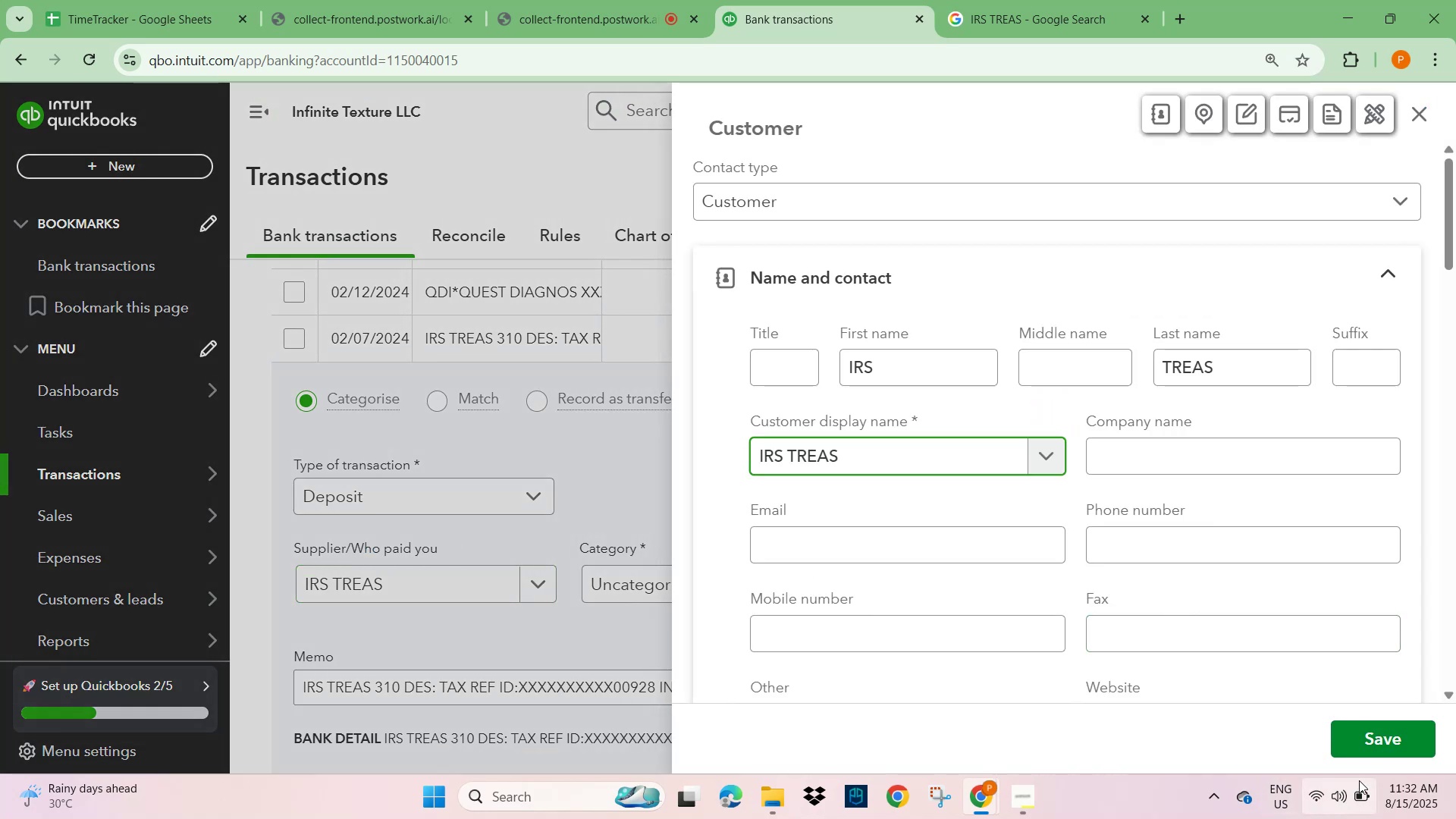 
left_click([1365, 739])
 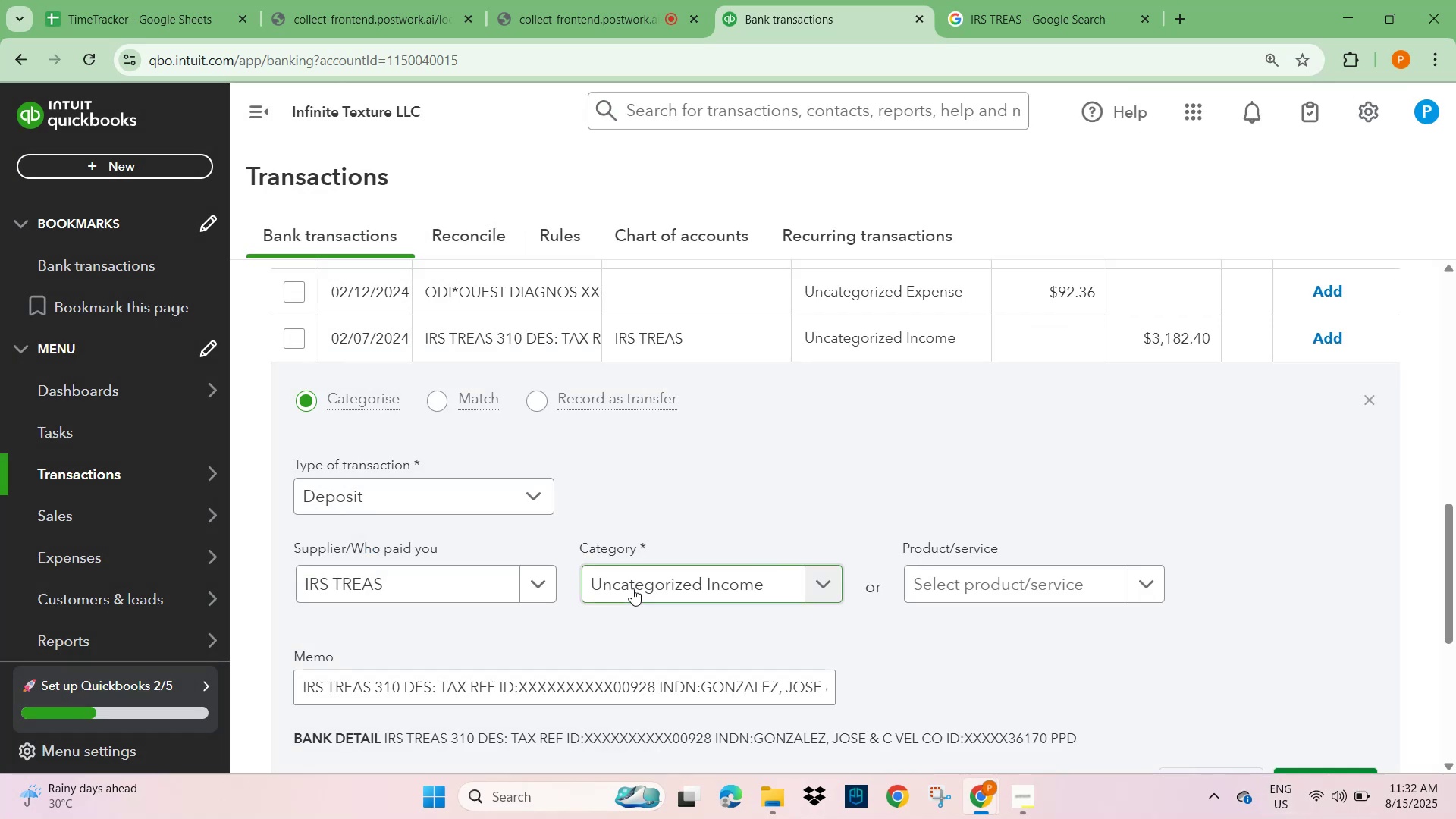 
left_click([632, 584])
 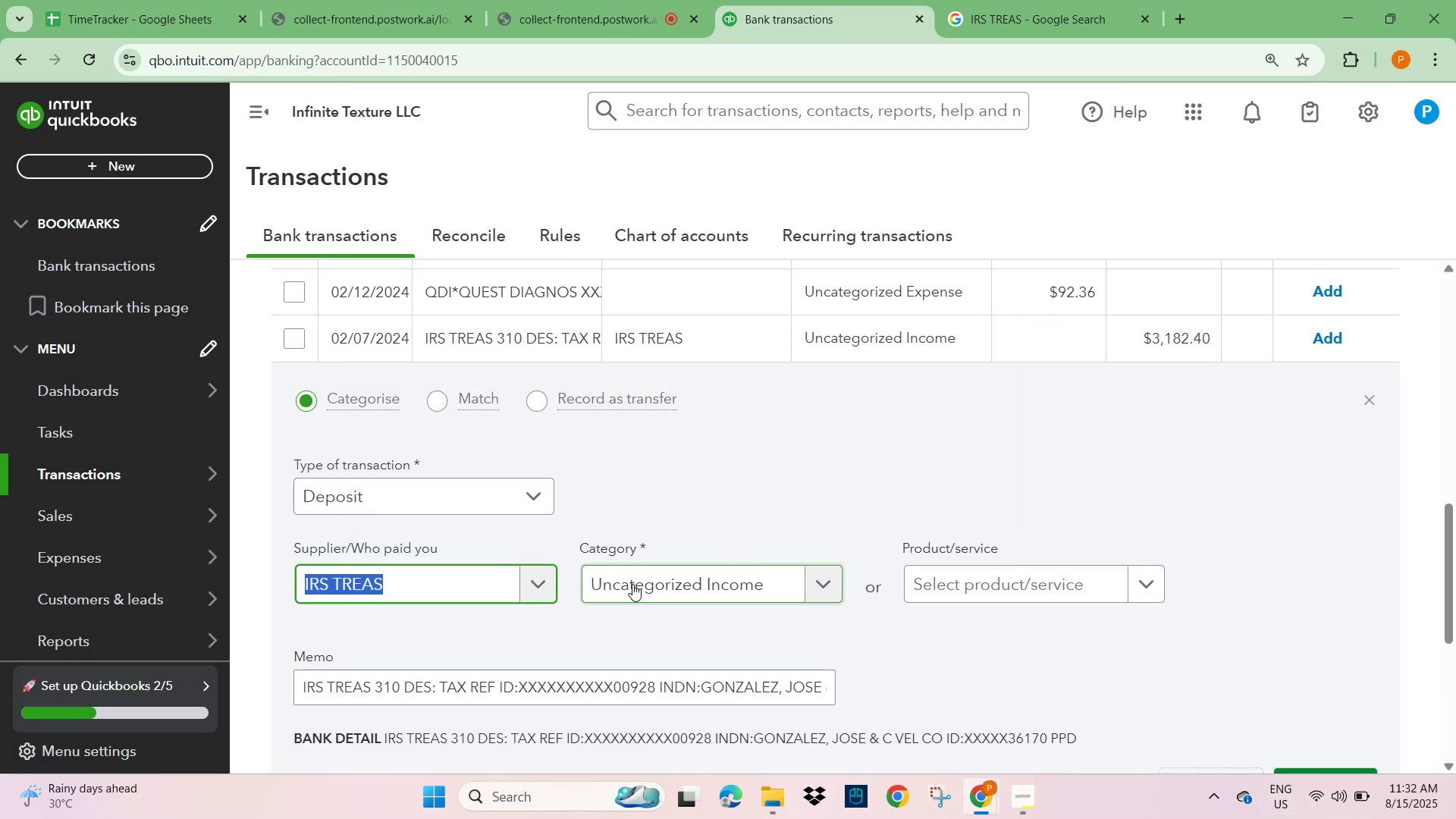 
left_click([632, 584])
 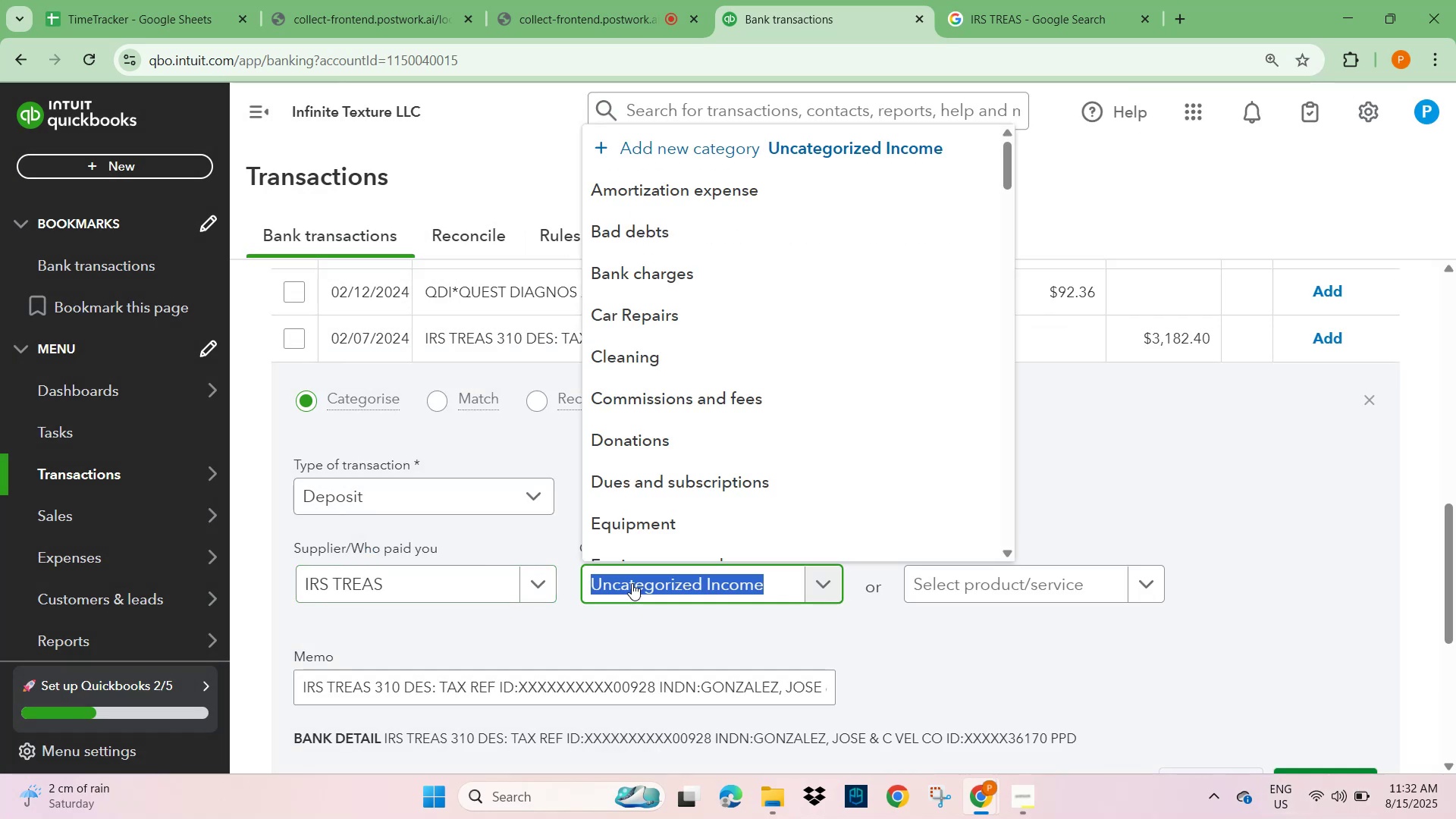 
type(OTHER)
 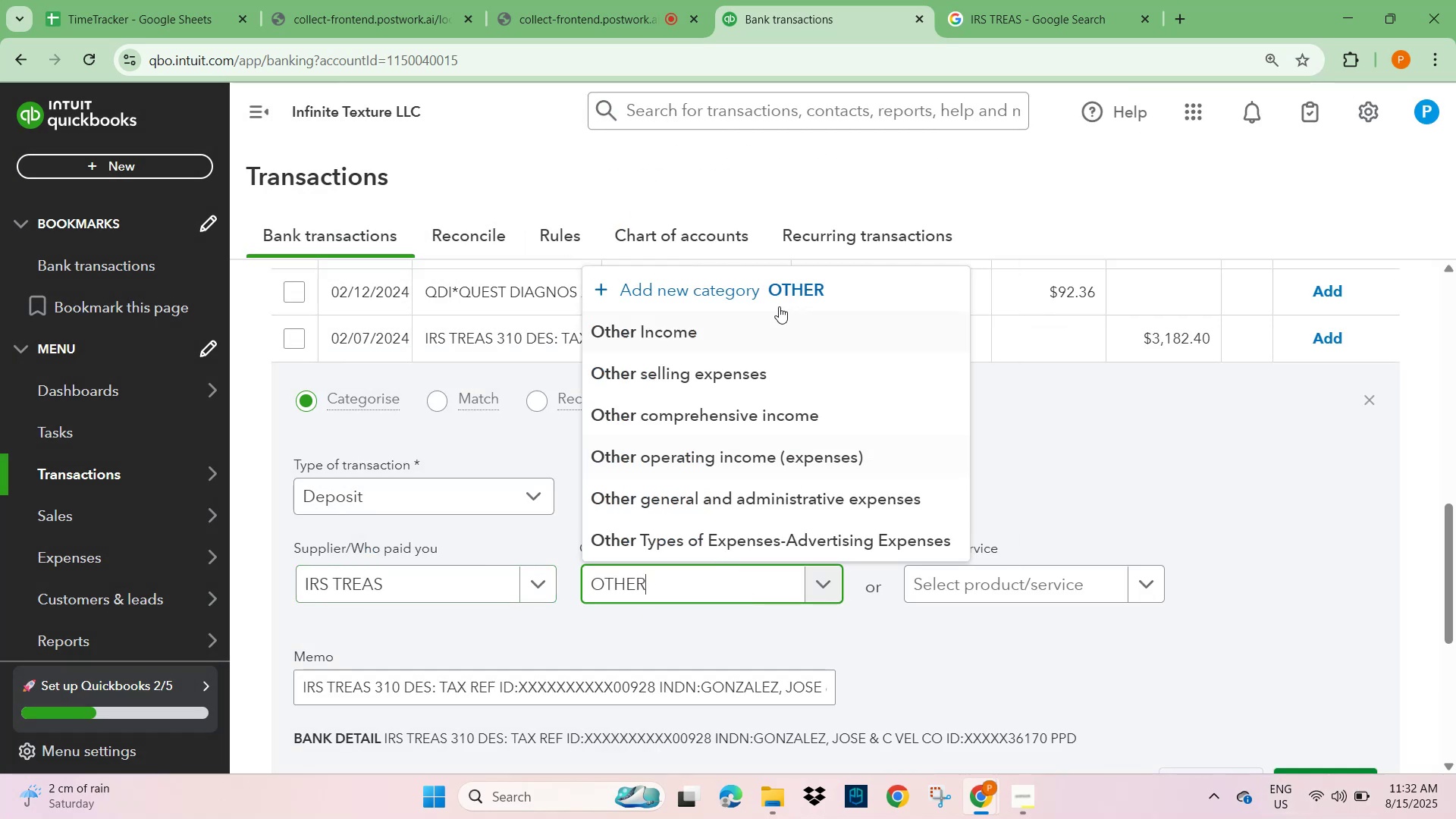 
left_click([735, 327])
 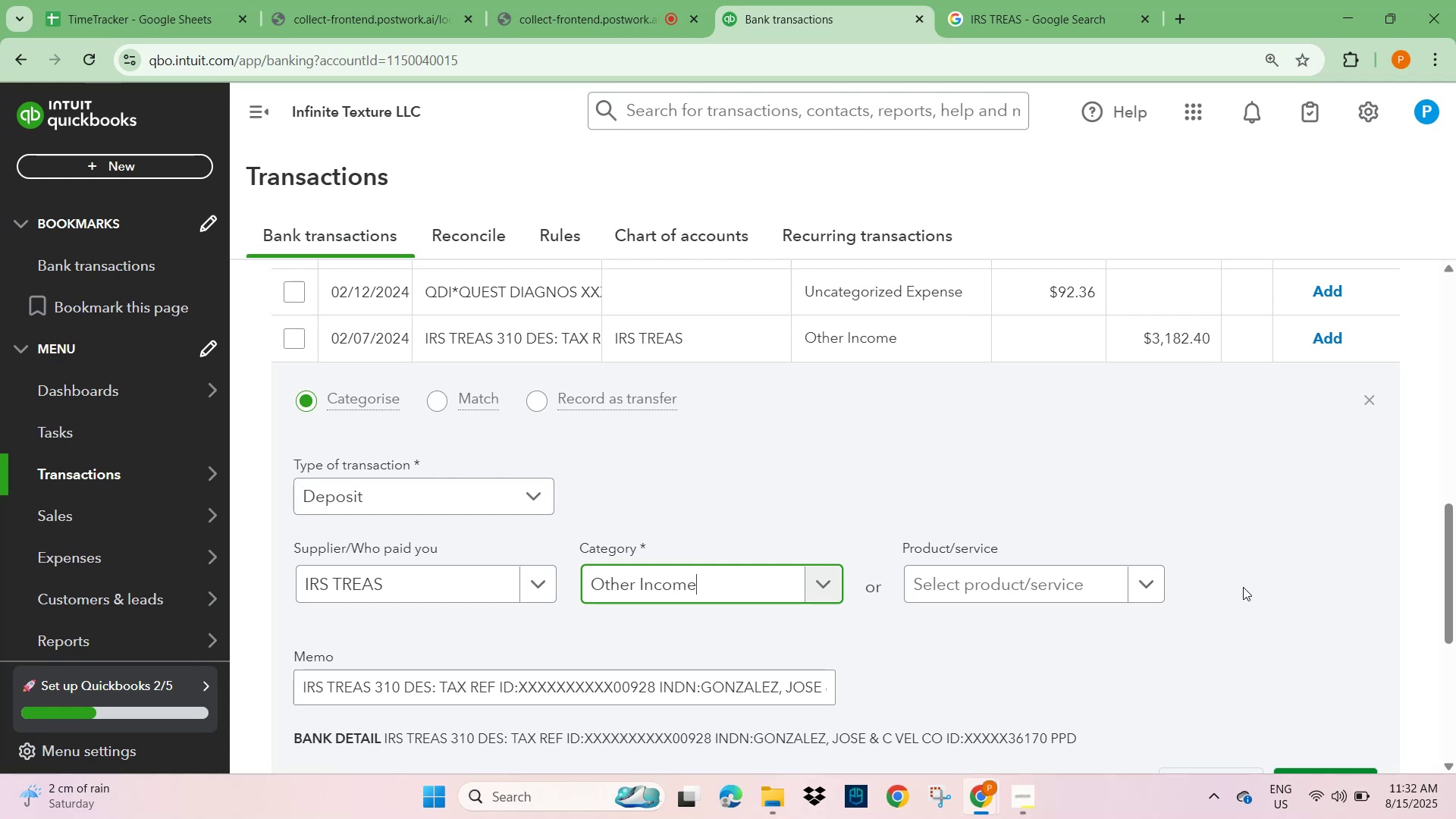 
left_click([1302, 570])
 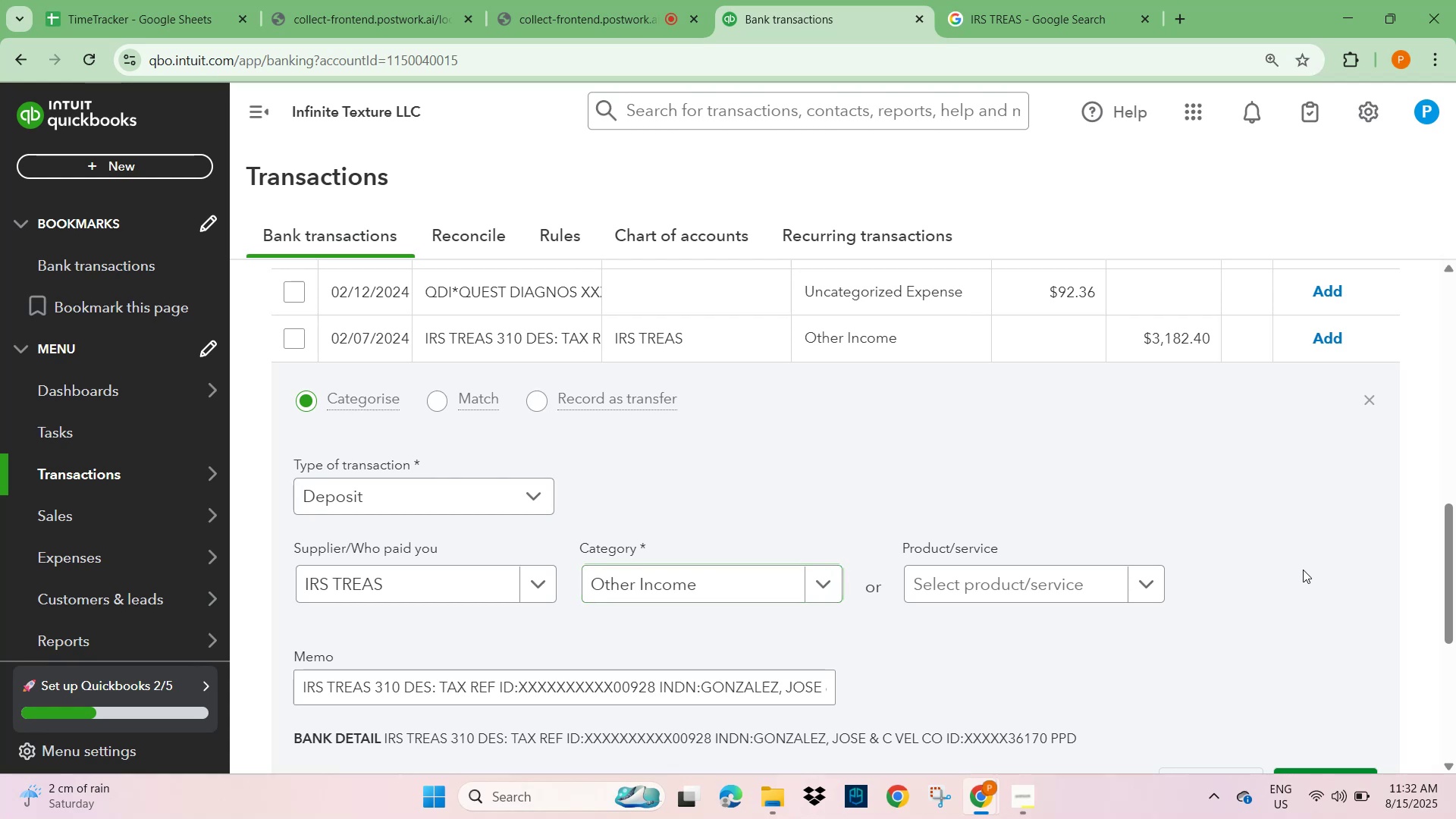 
scroll: coordinate [1303, 617], scroll_direction: down, amount: 2.0
 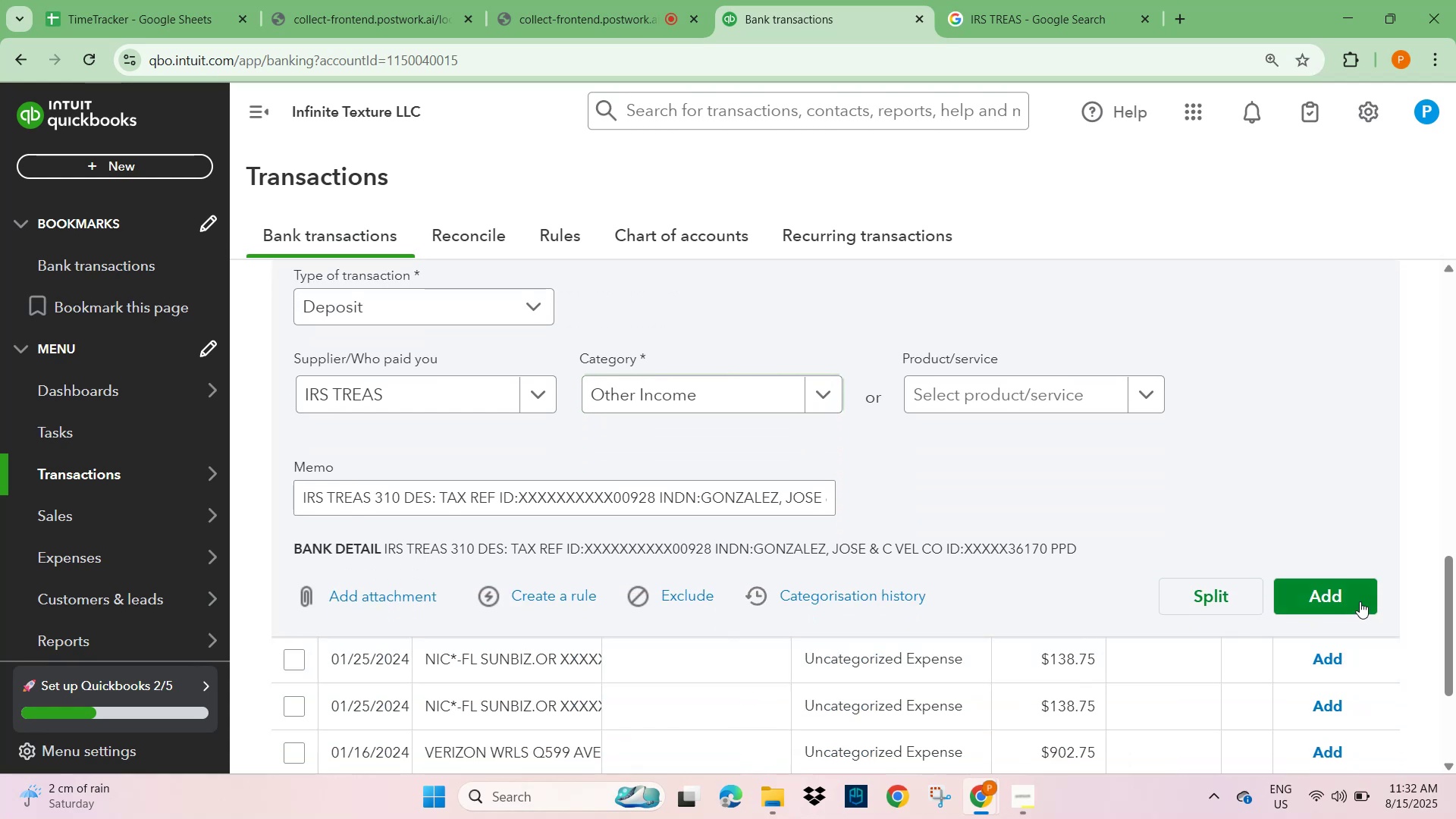 
left_click([1360, 596])
 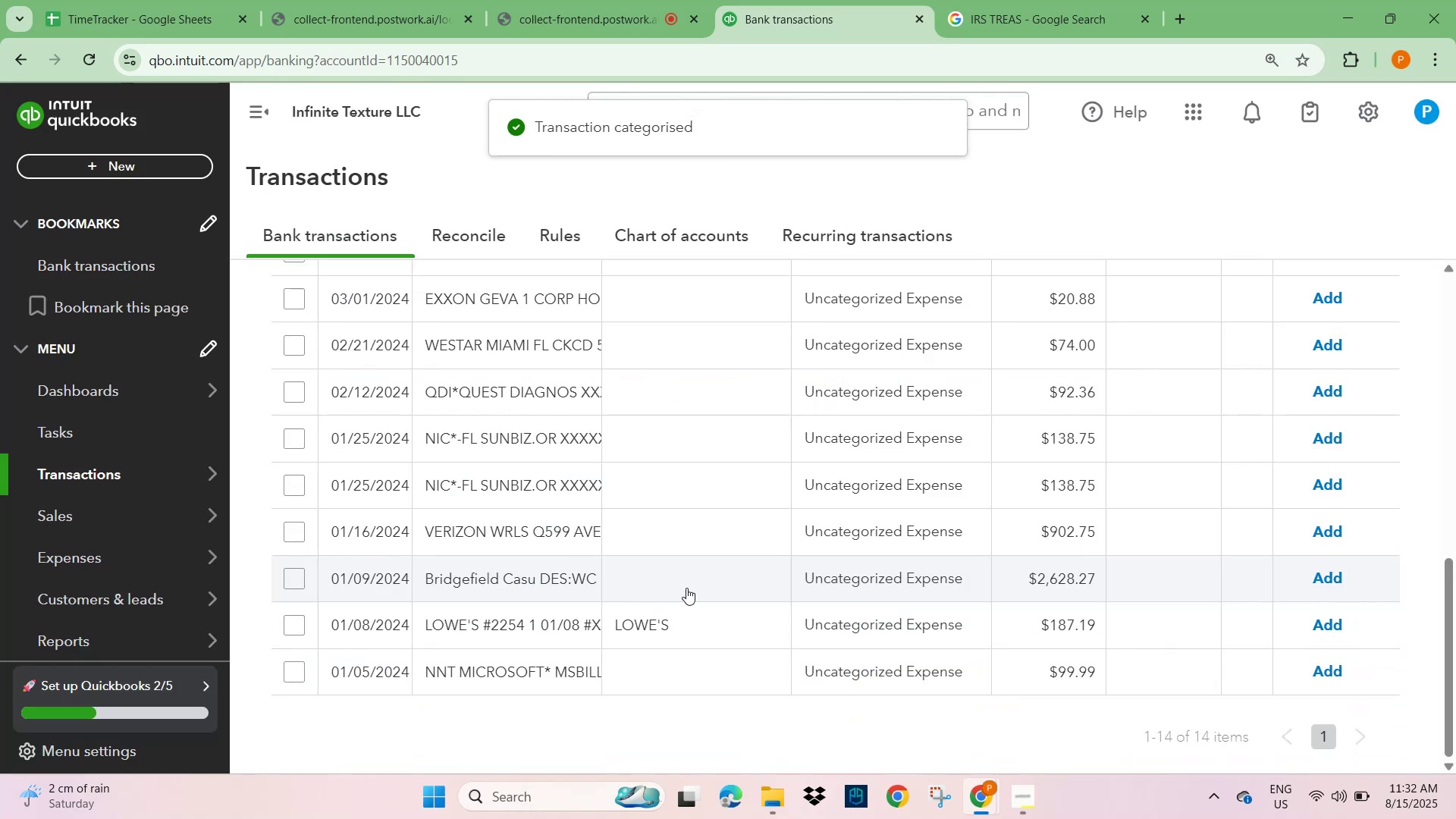 
scroll: coordinate [686, 587], scroll_direction: up, amount: 9.0
 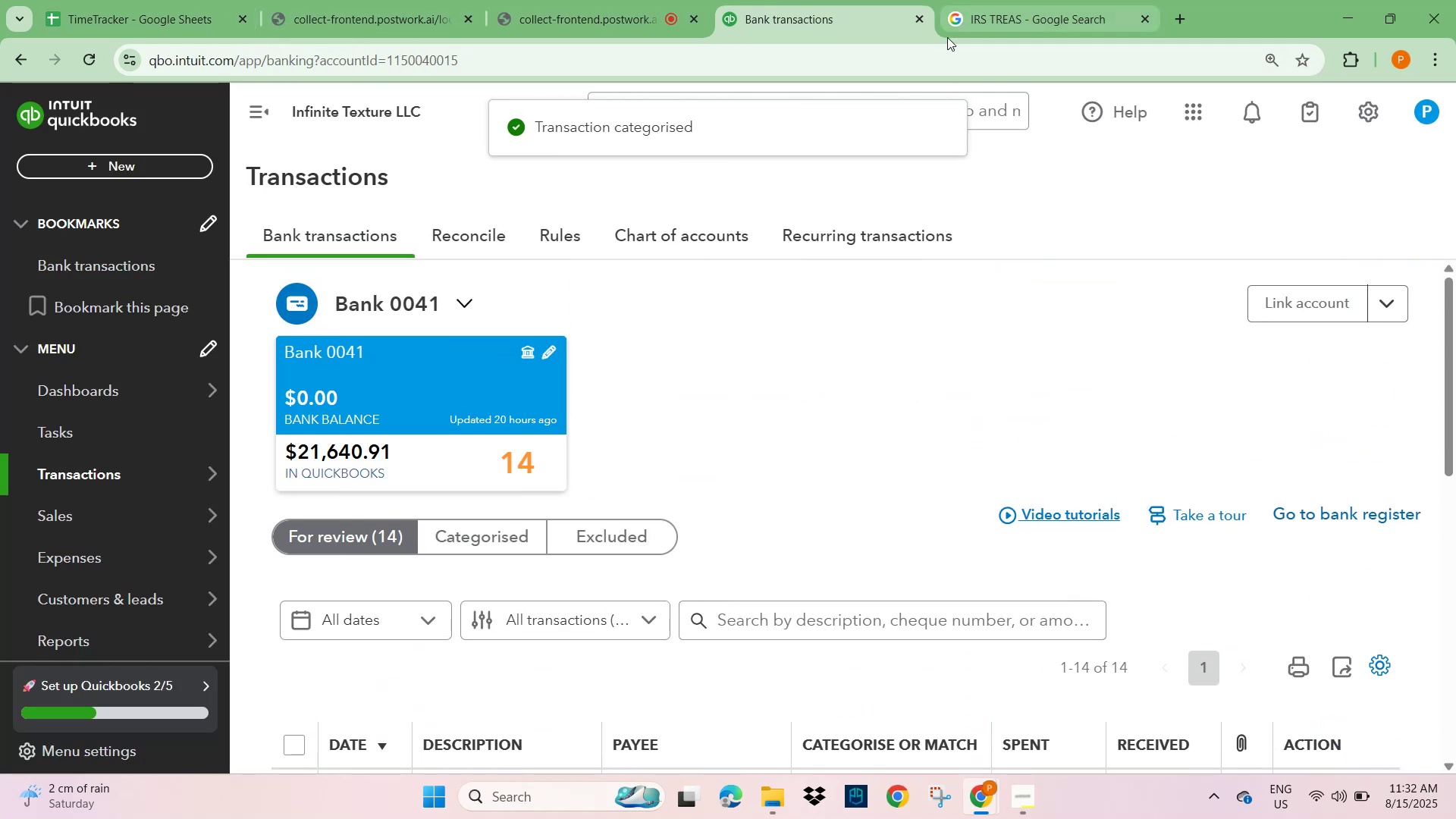 
wait(6.23)
 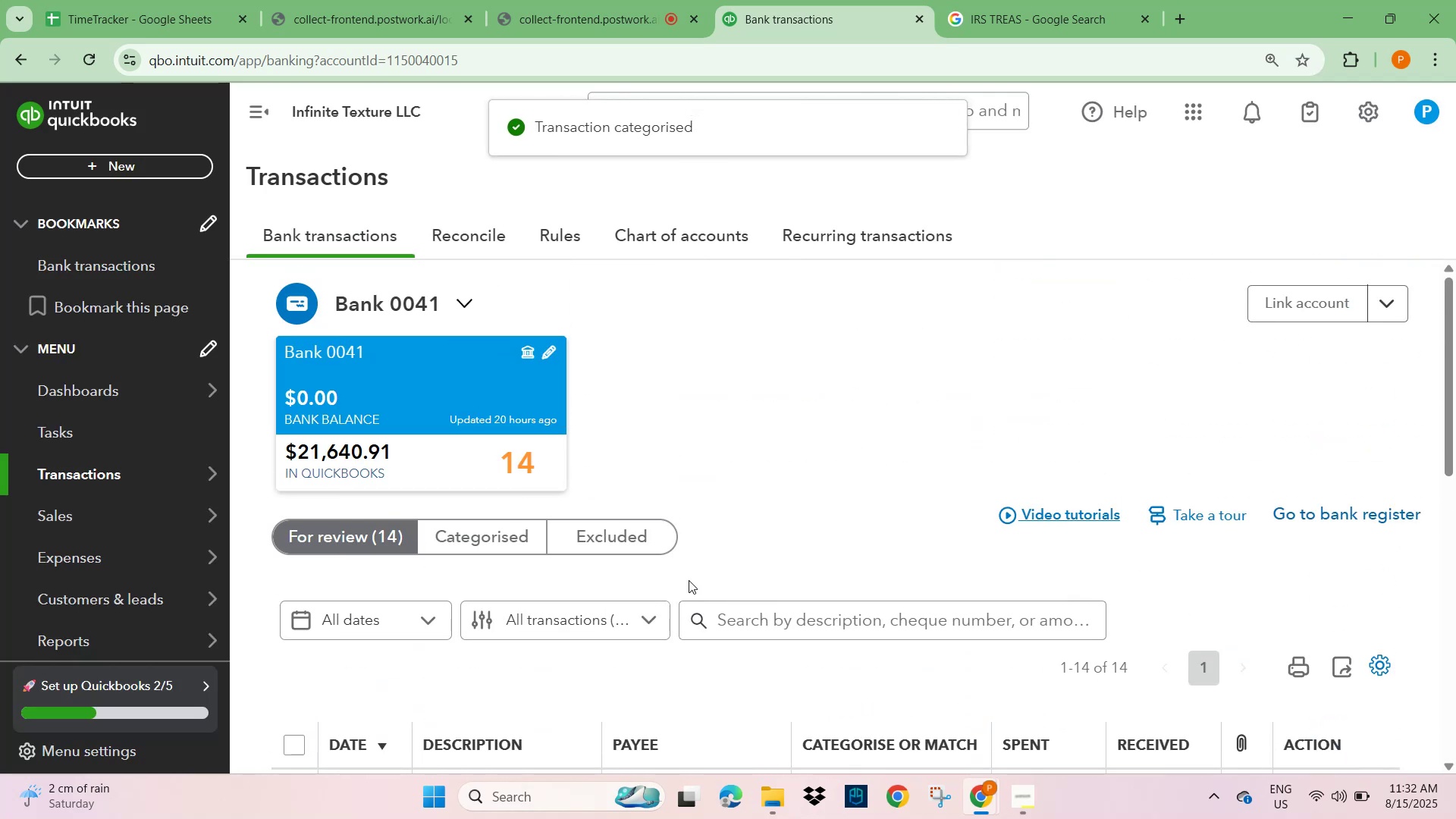 
left_click([560, 5])
 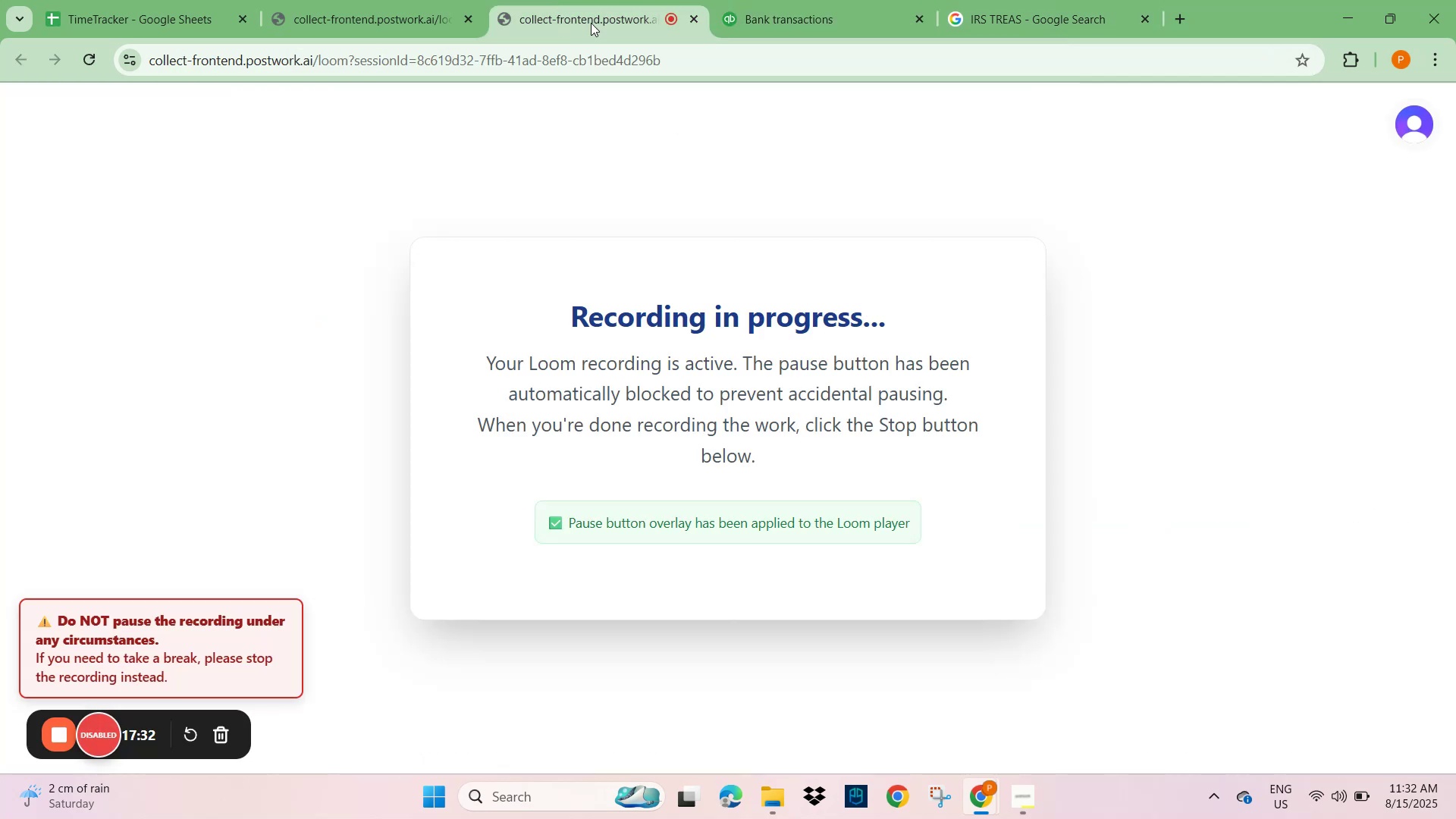 
left_click([849, 11])
 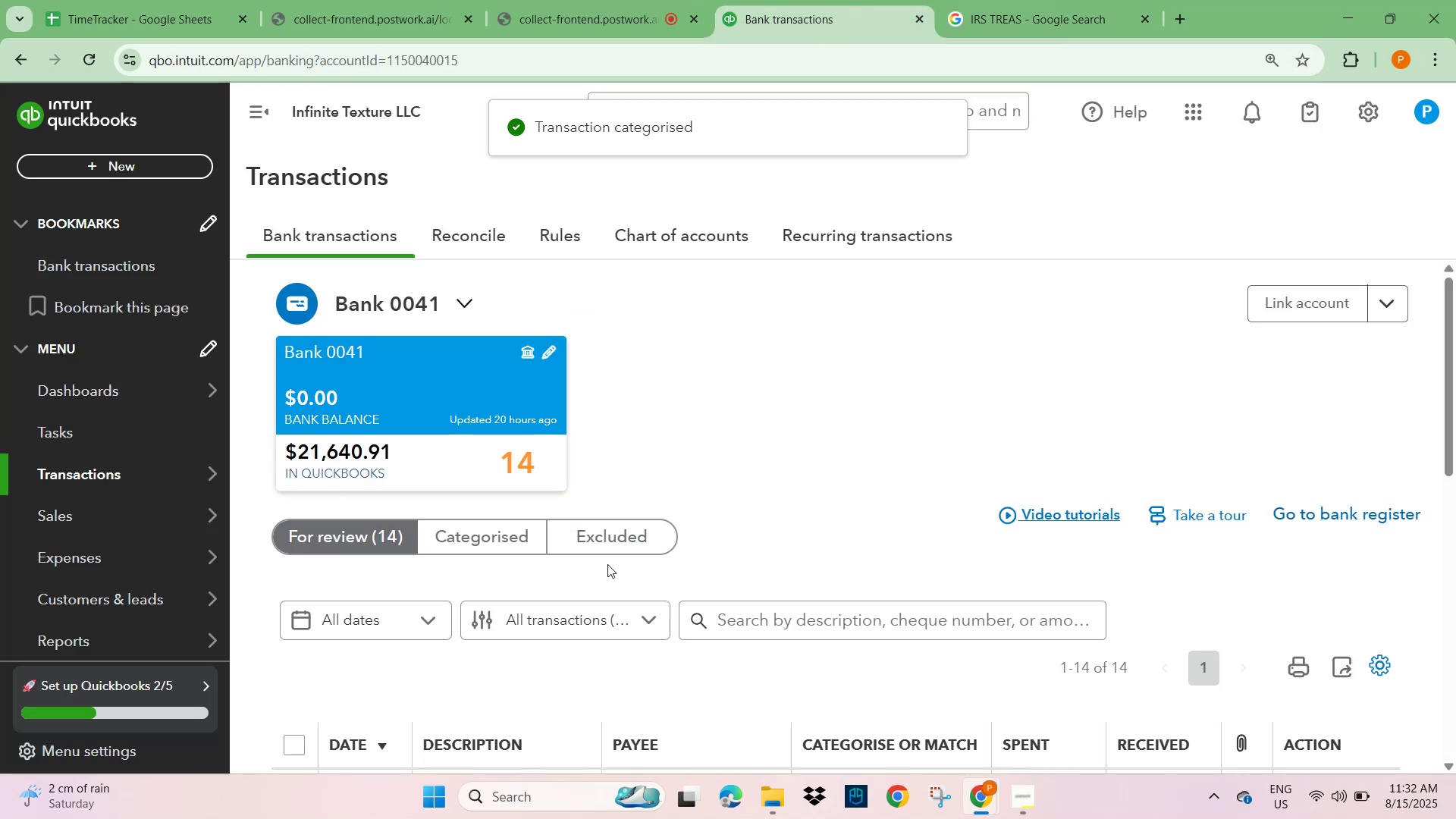 
scroll: coordinate [497, 592], scroll_direction: down, amount: 9.0
 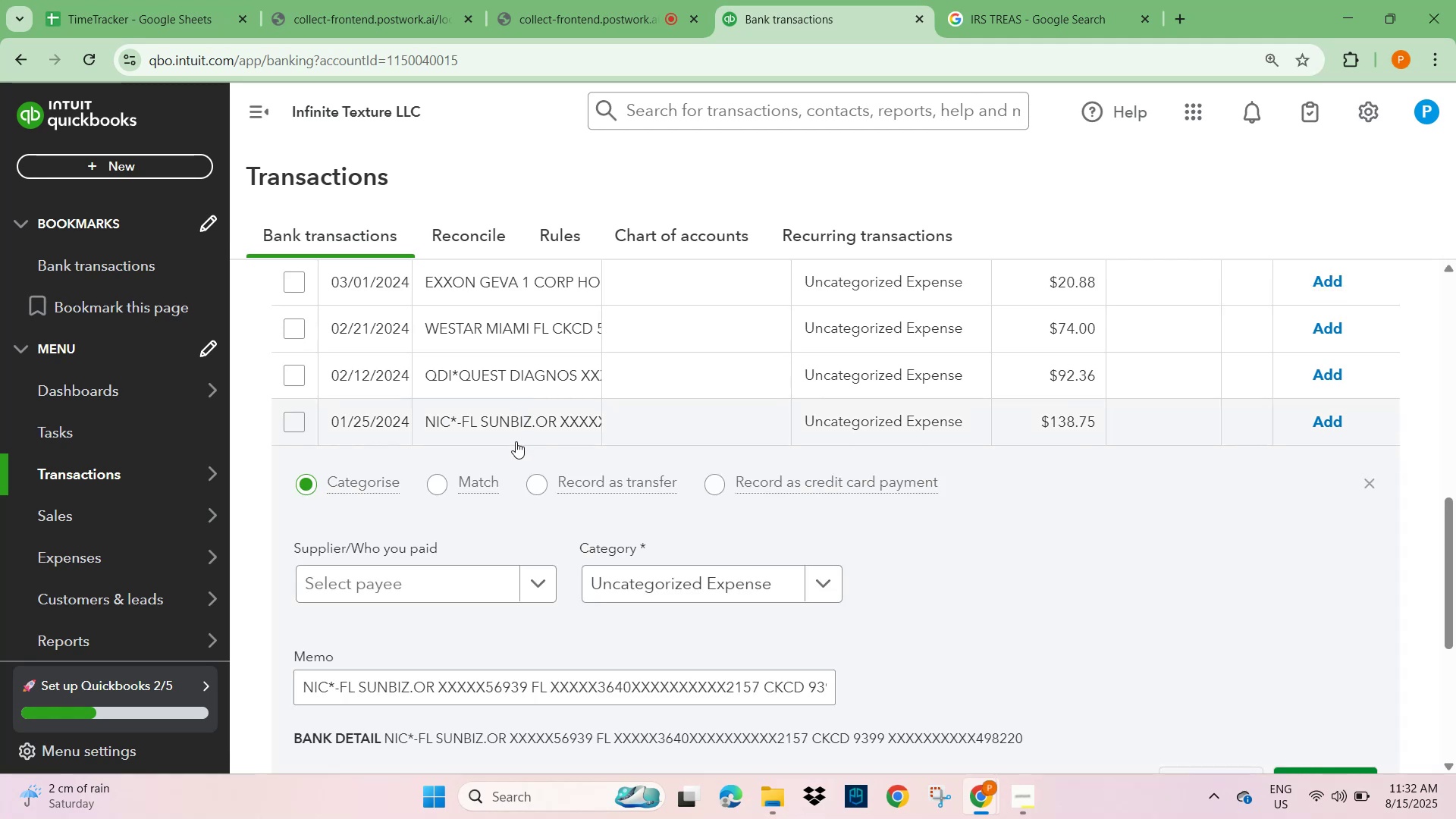 
wait(6.44)
 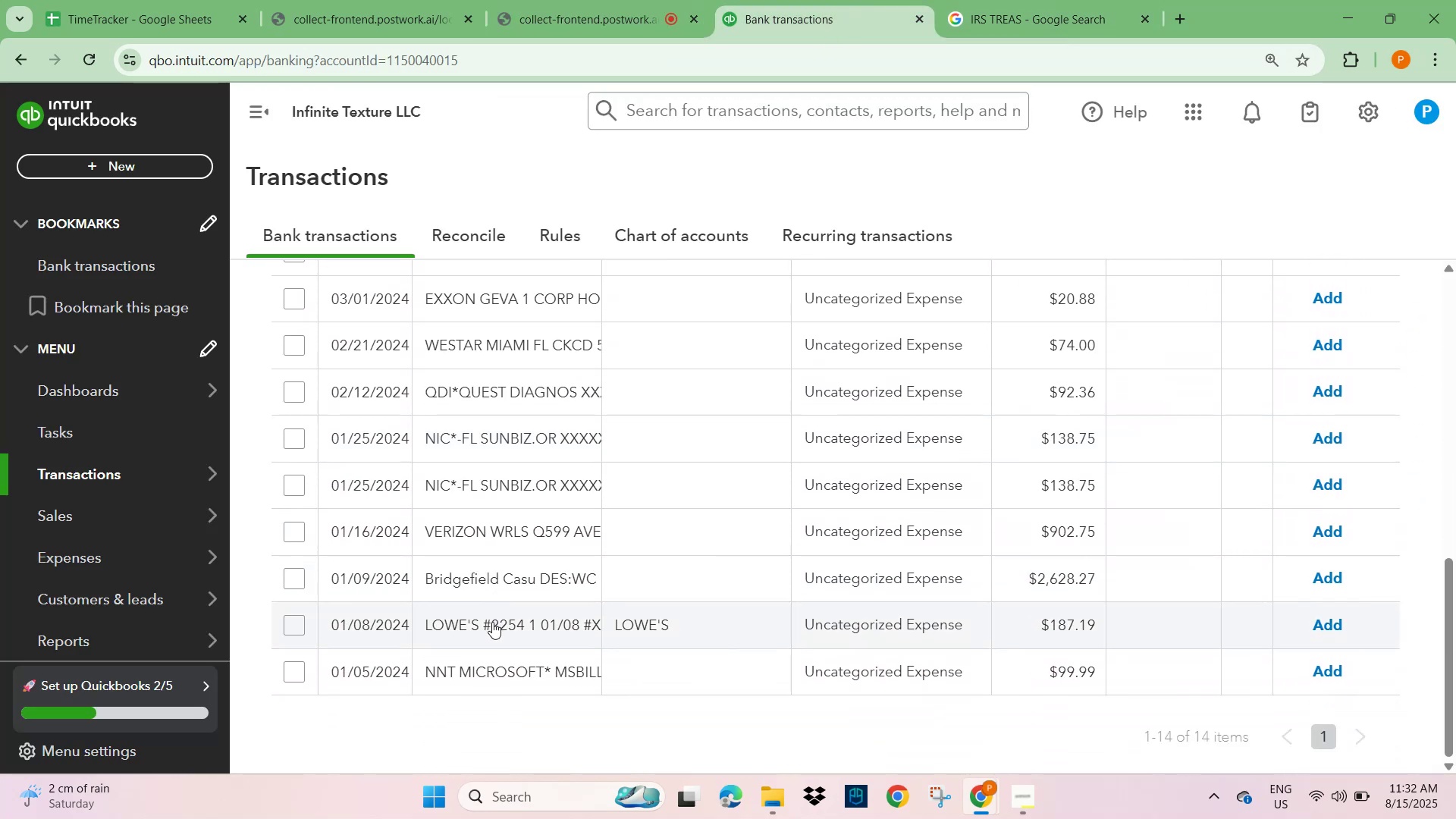 
left_click_drag(start_coordinate=[413, 689], to_coordinate=[305, 683])
 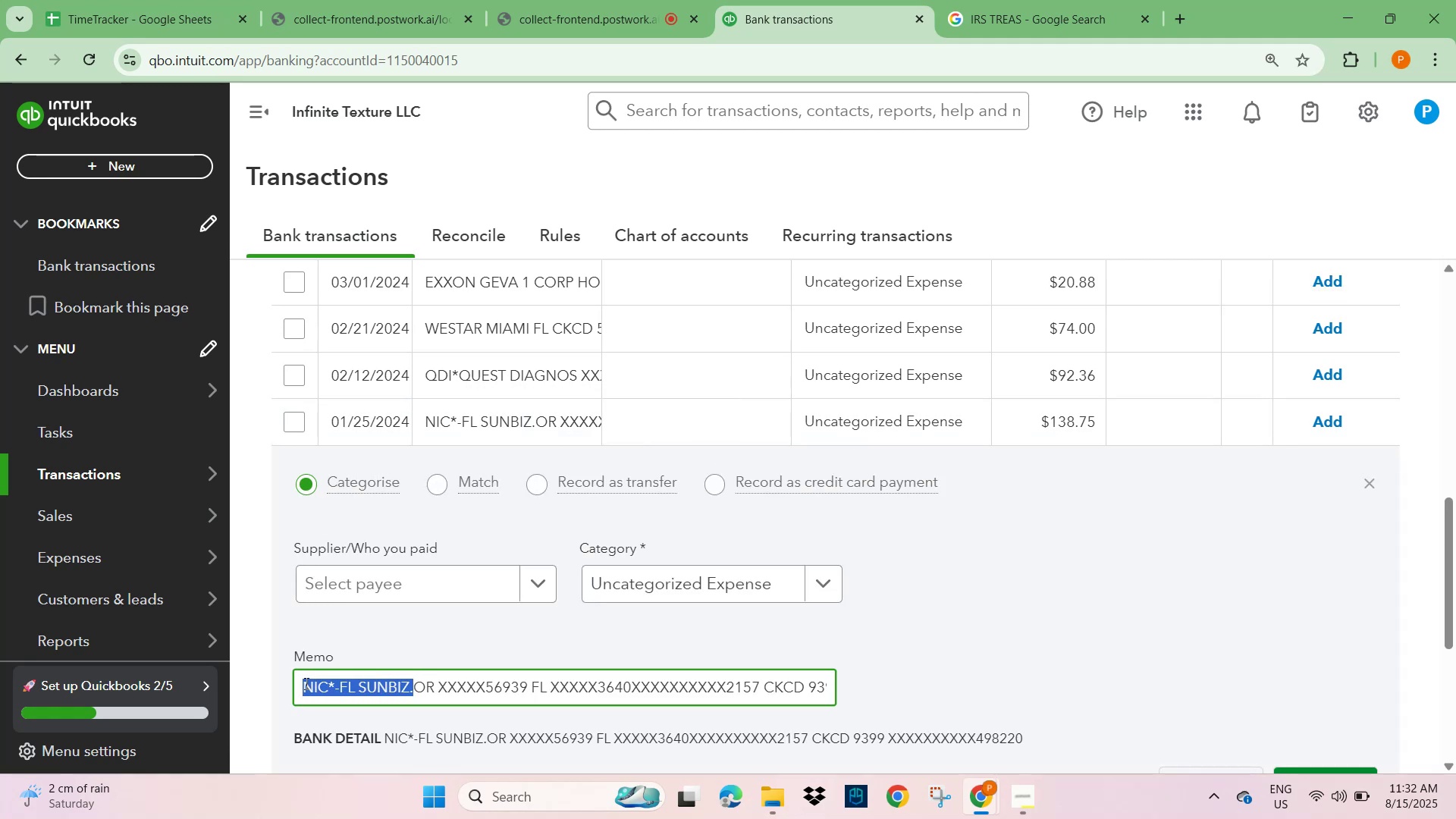 
key(Control+C)
 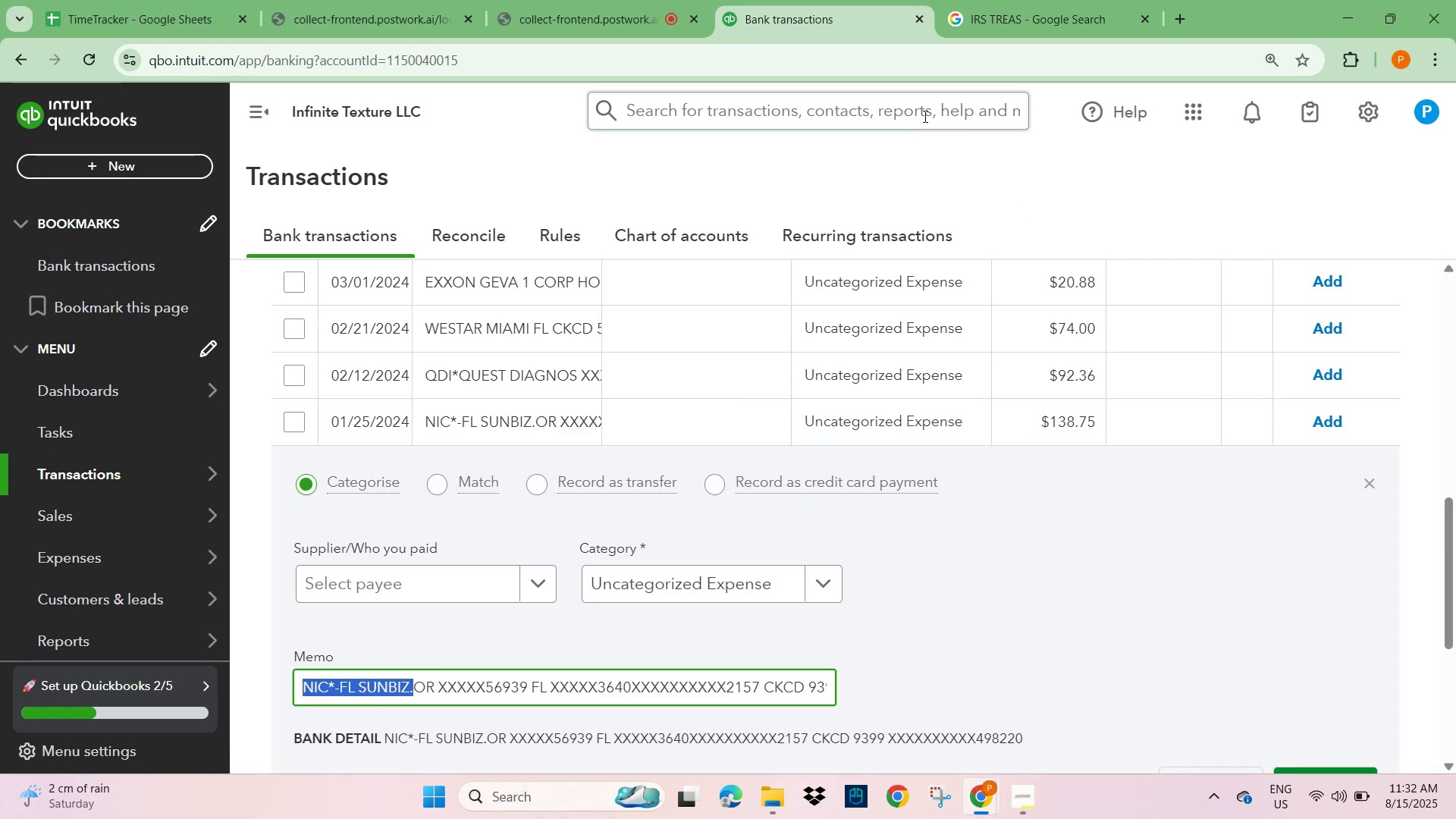 
left_click([1044, 9])
 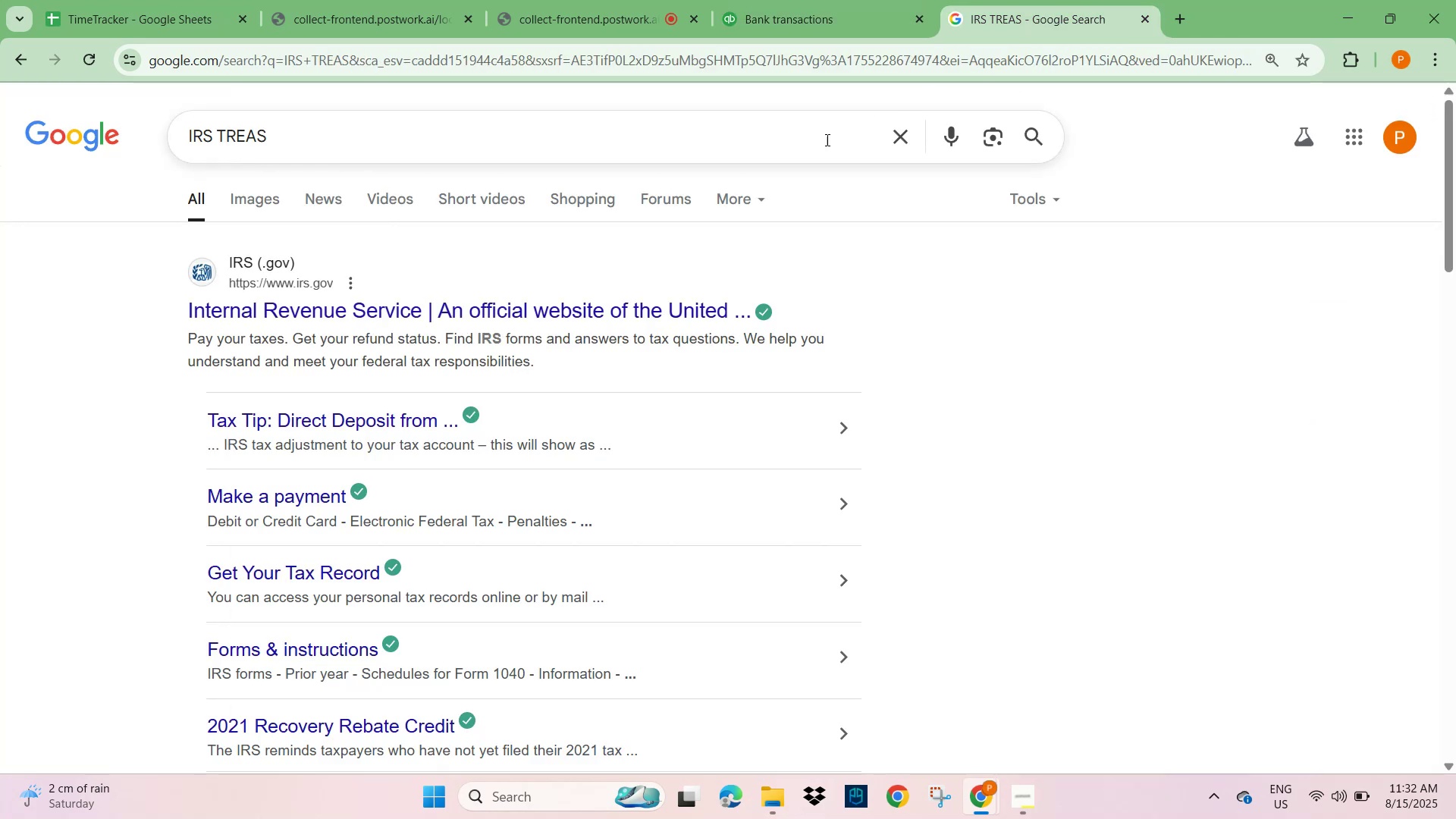 
left_click([764, 147])
 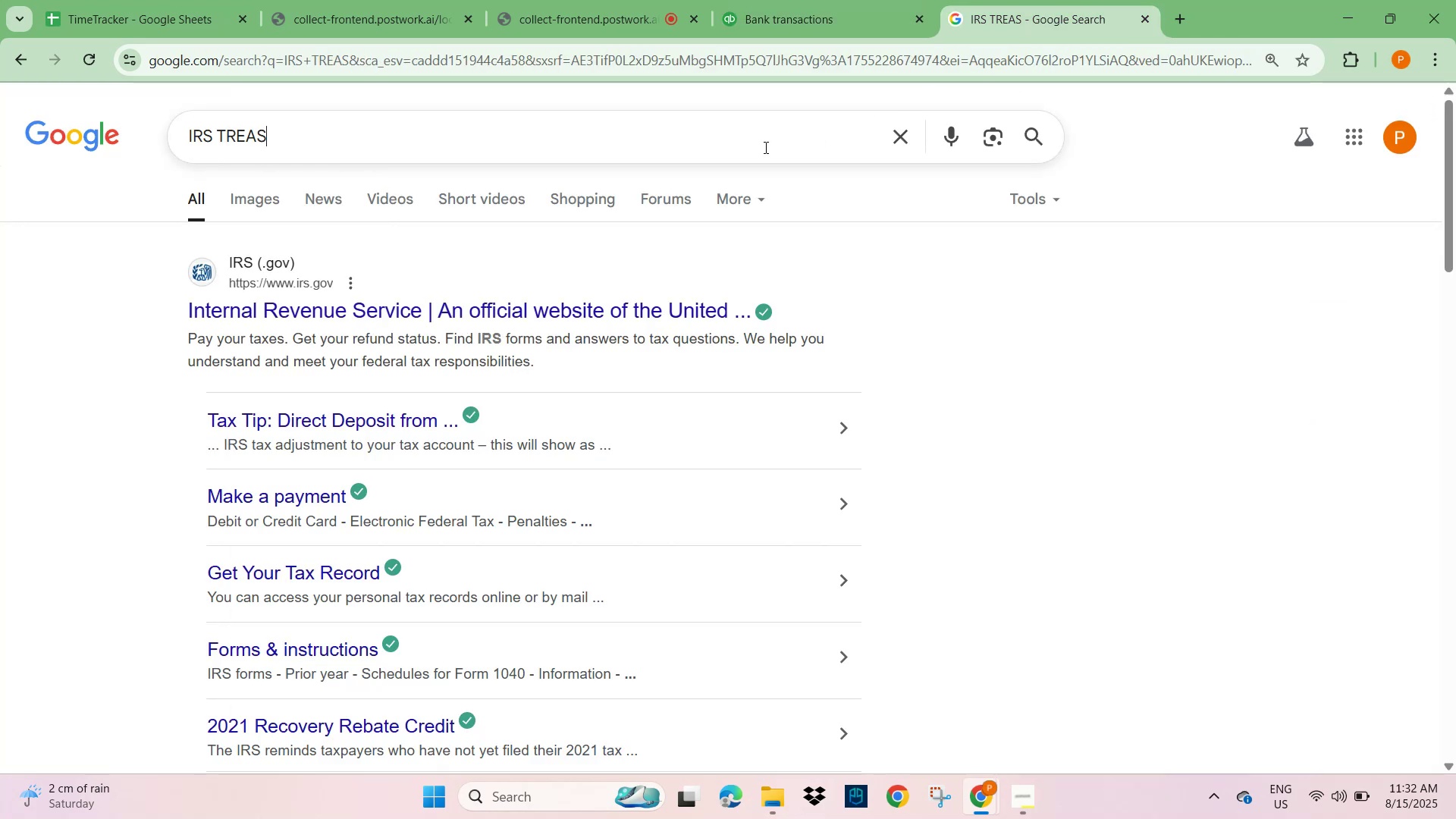 
key(Control+V)
 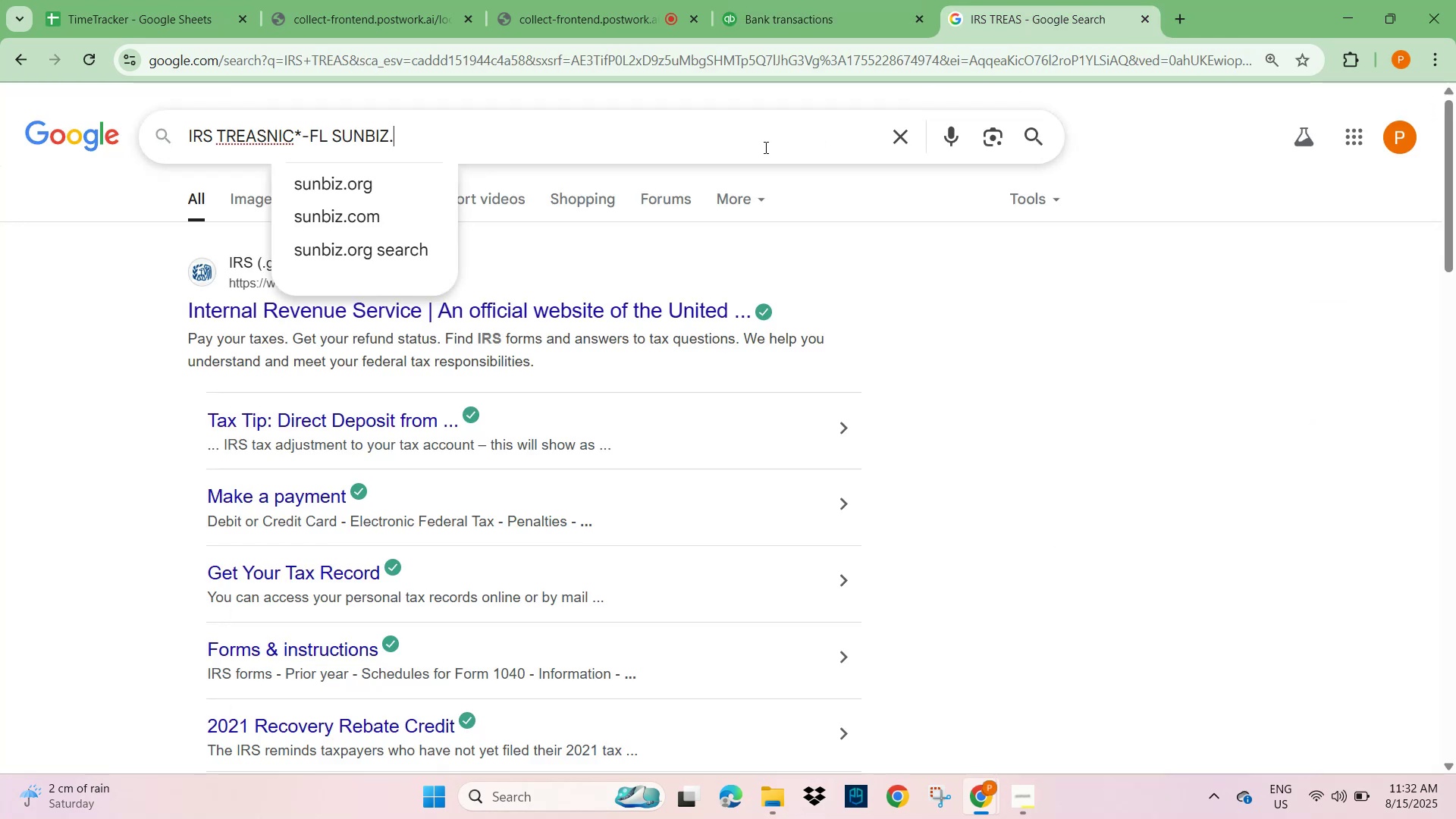 
key(Control+A)
 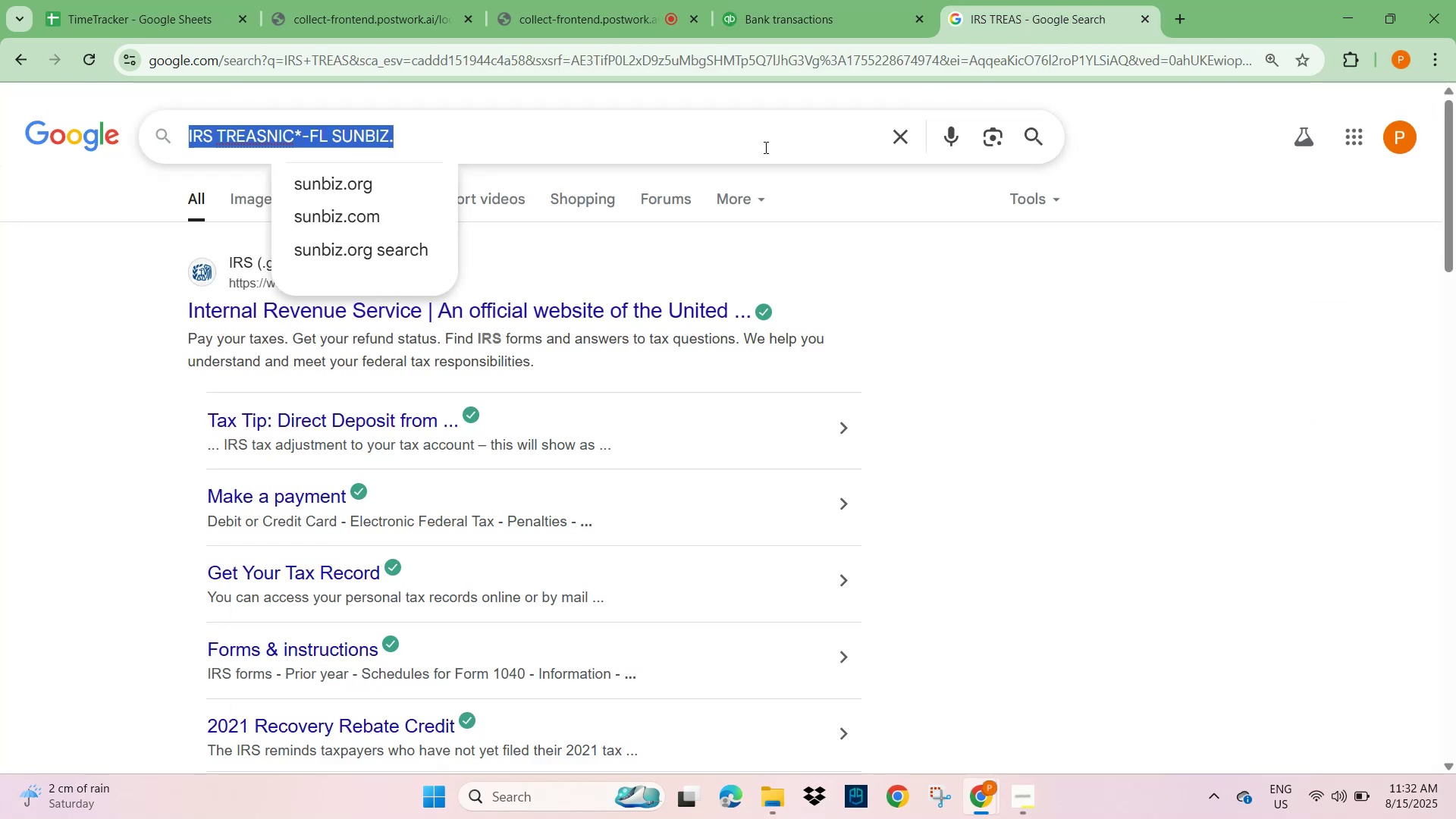 
key(Control+V)
 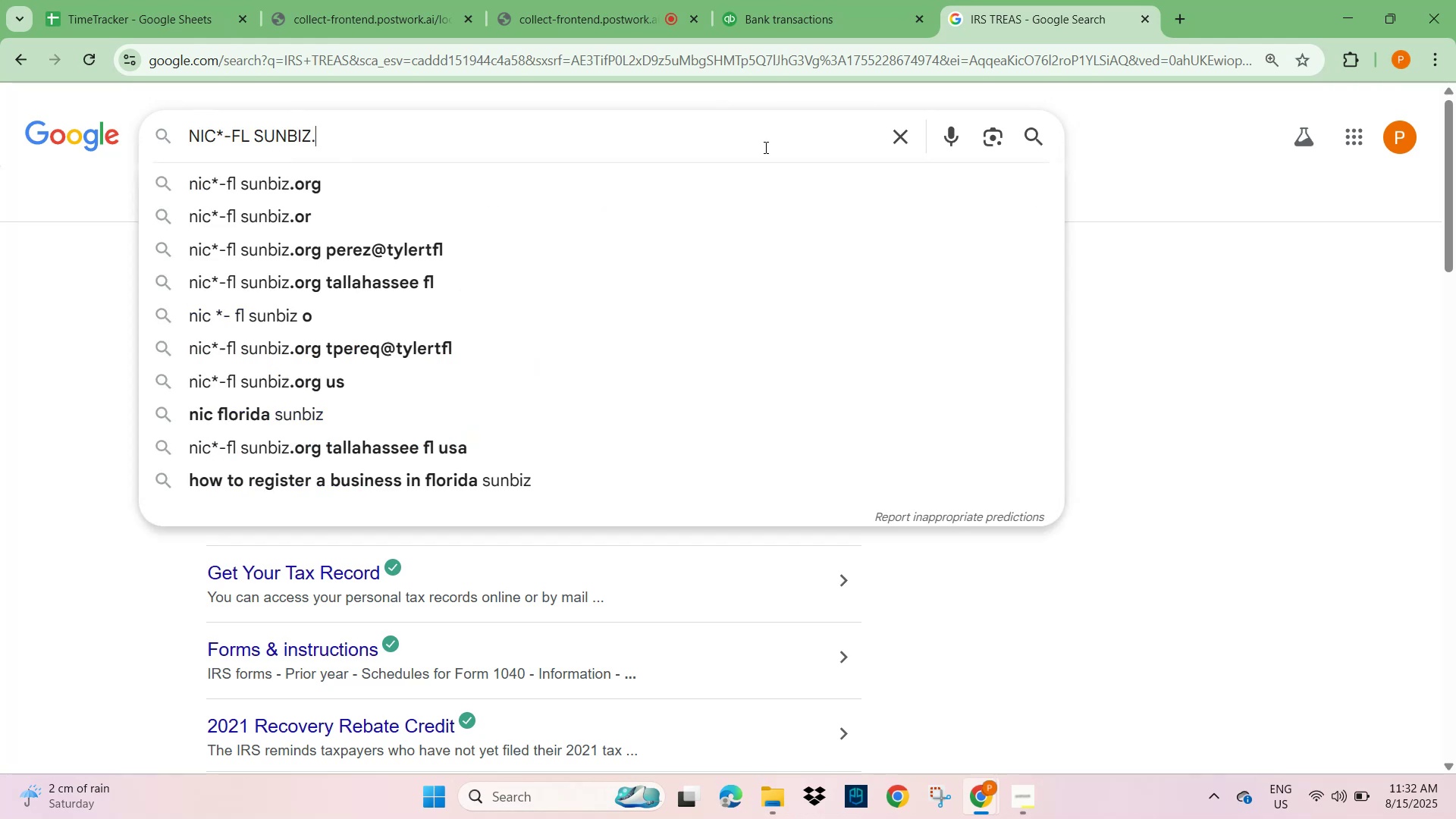 
key(NumpadEnter)
 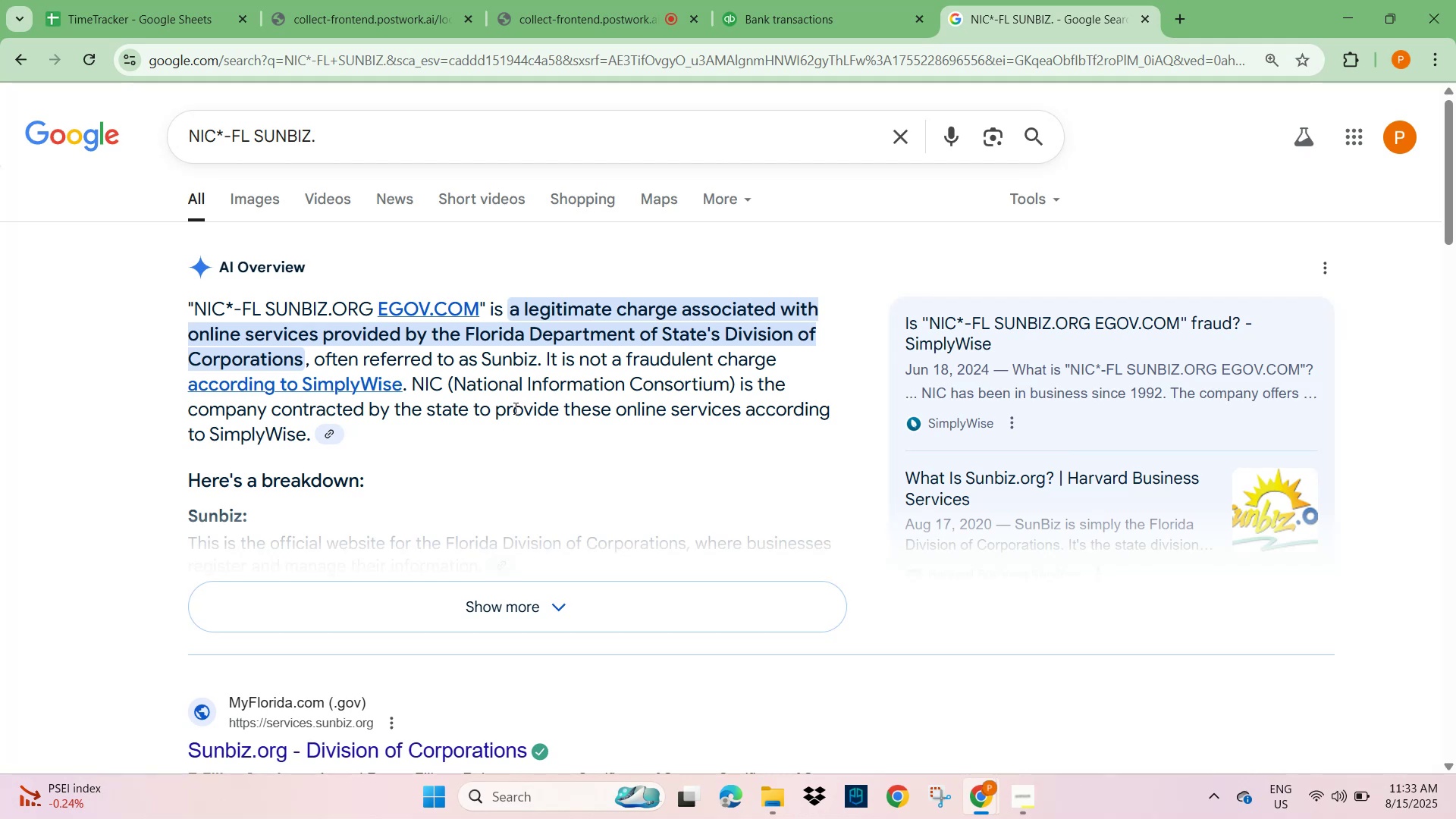 
wait(38.59)
 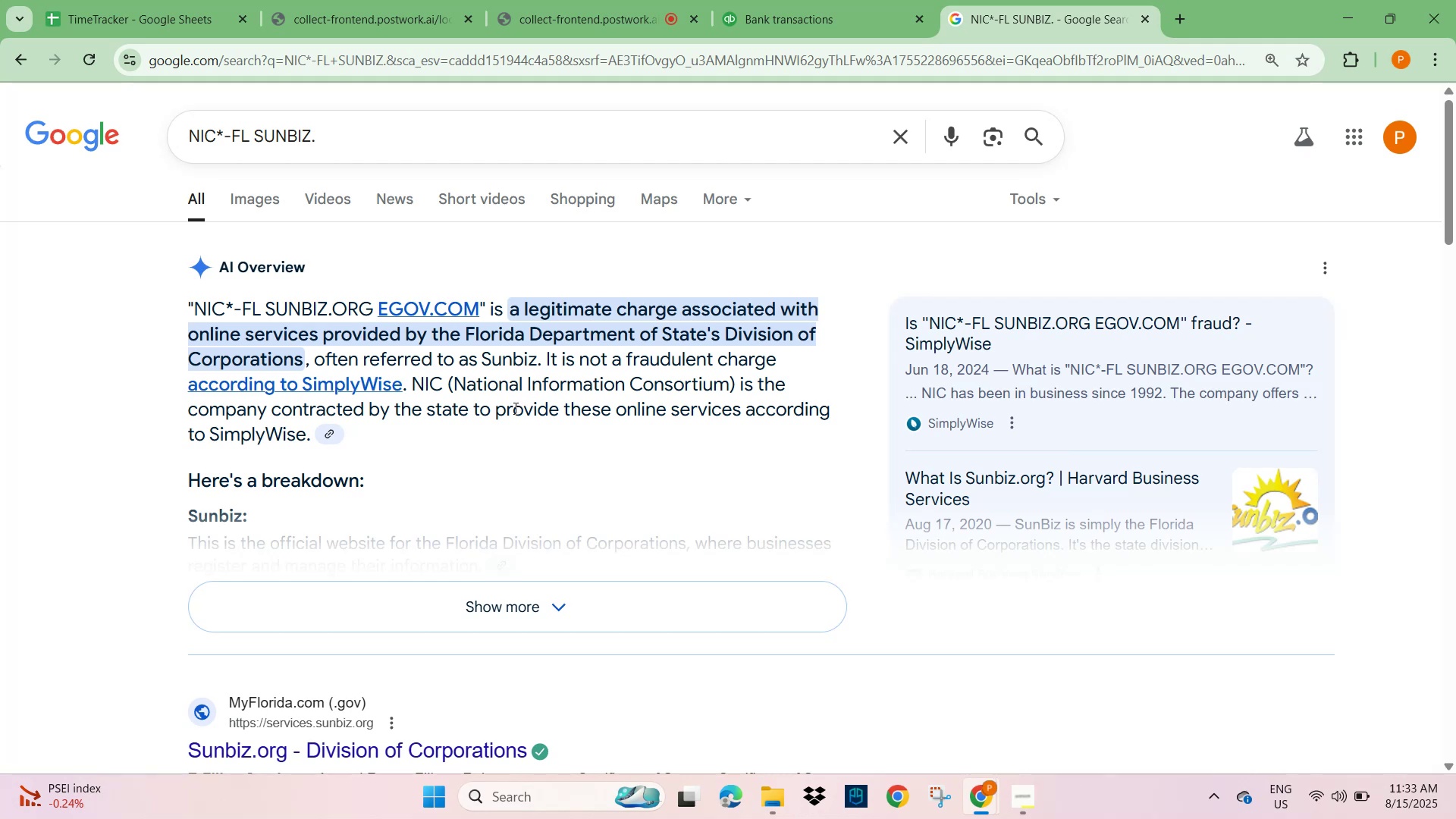 
scroll: coordinate [443, 497], scroll_direction: down, amount: 3.0
 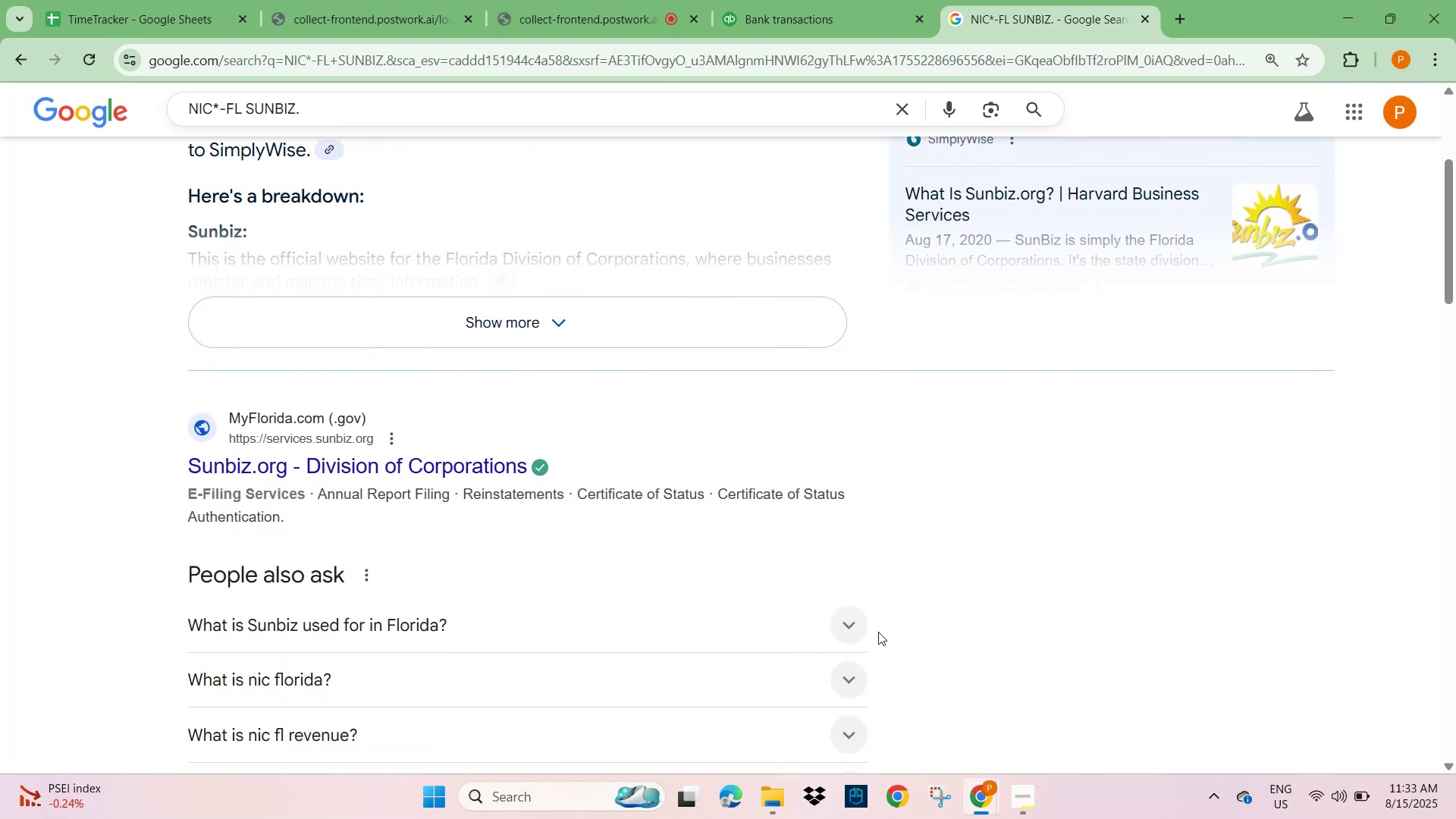 
left_click([849, 618])
 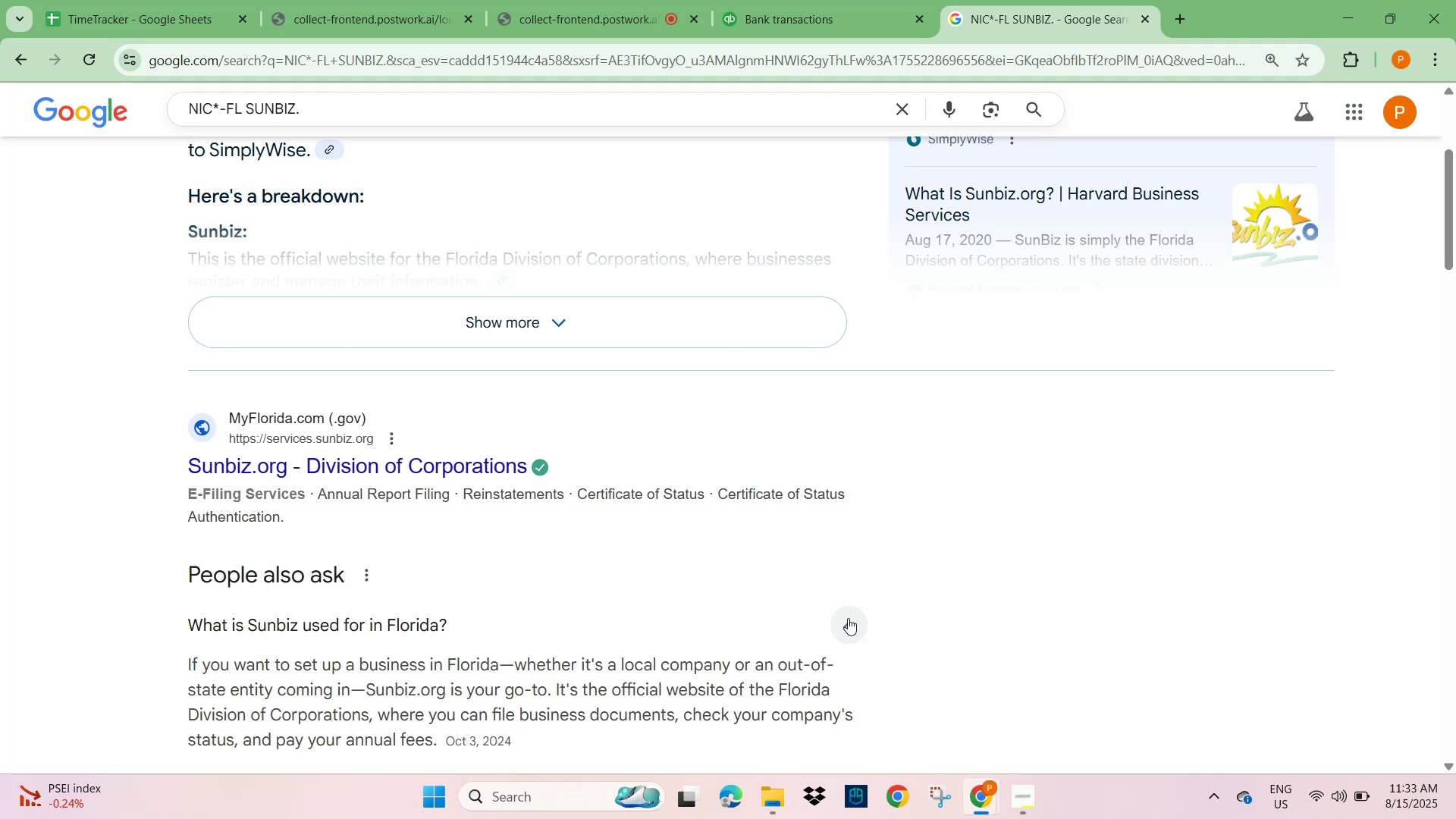 
wait(13.74)
 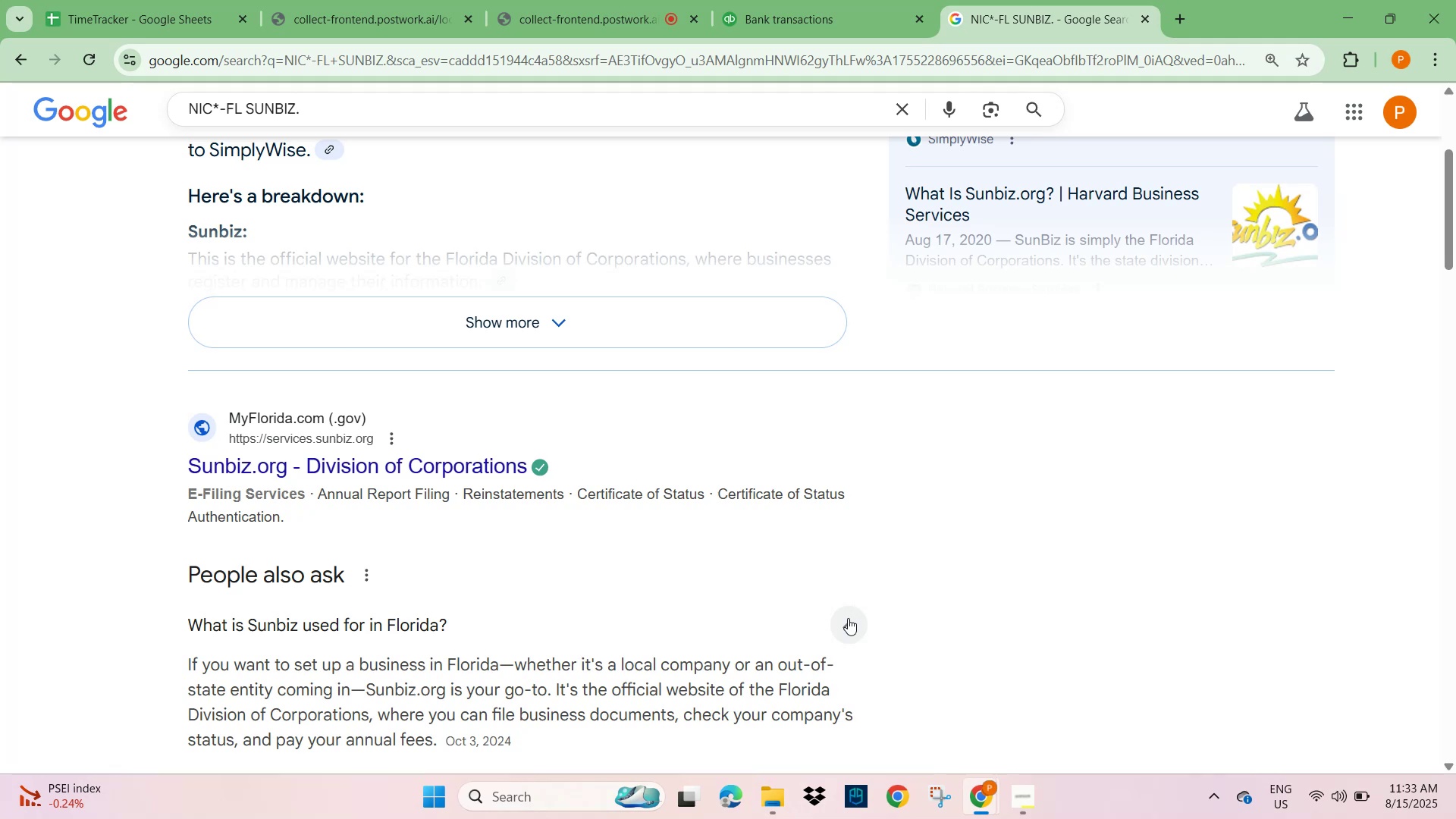 
scroll: coordinate [447, 387], scroll_direction: up, amount: 5.0
 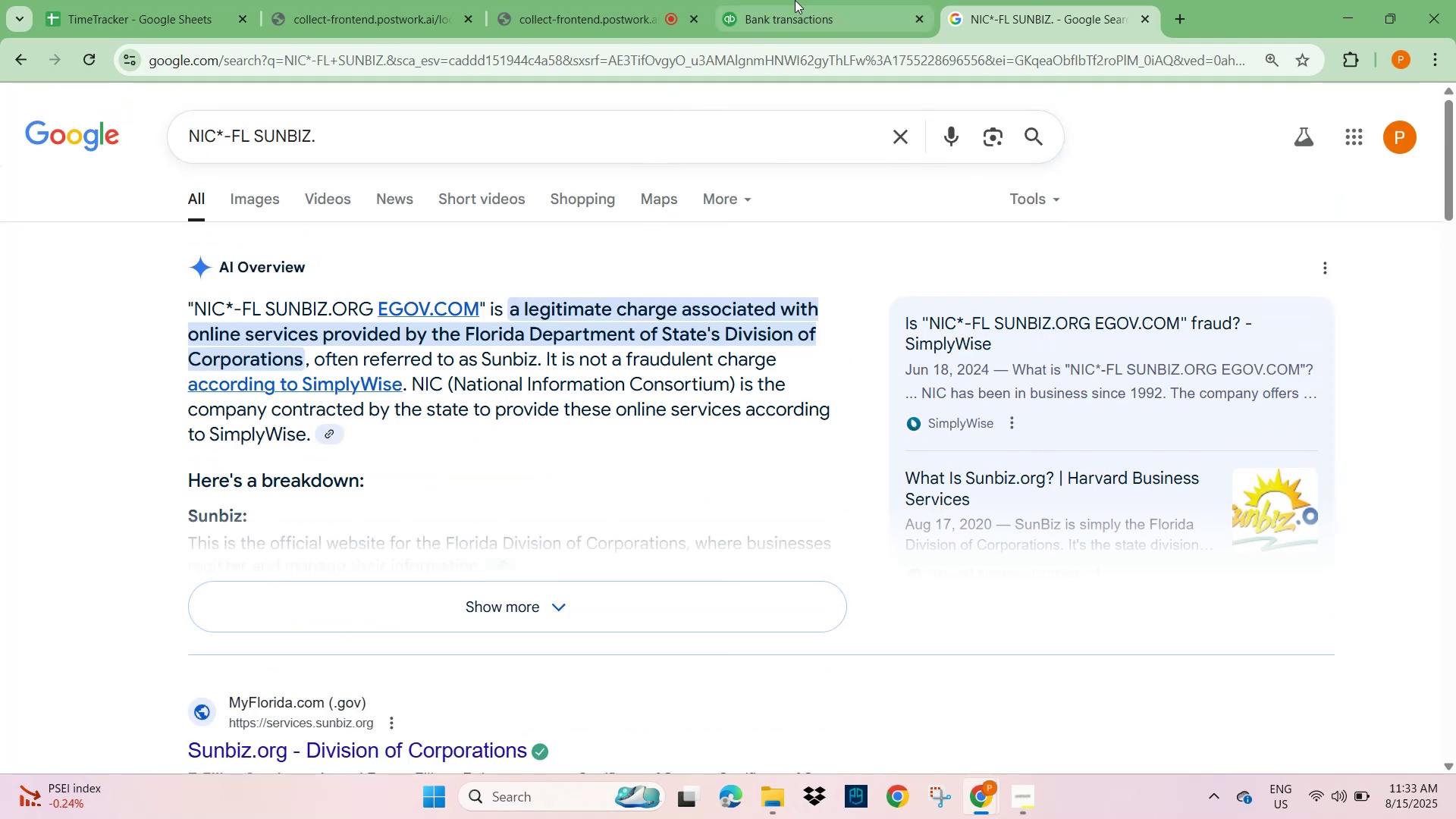 
left_click([794, 15])
 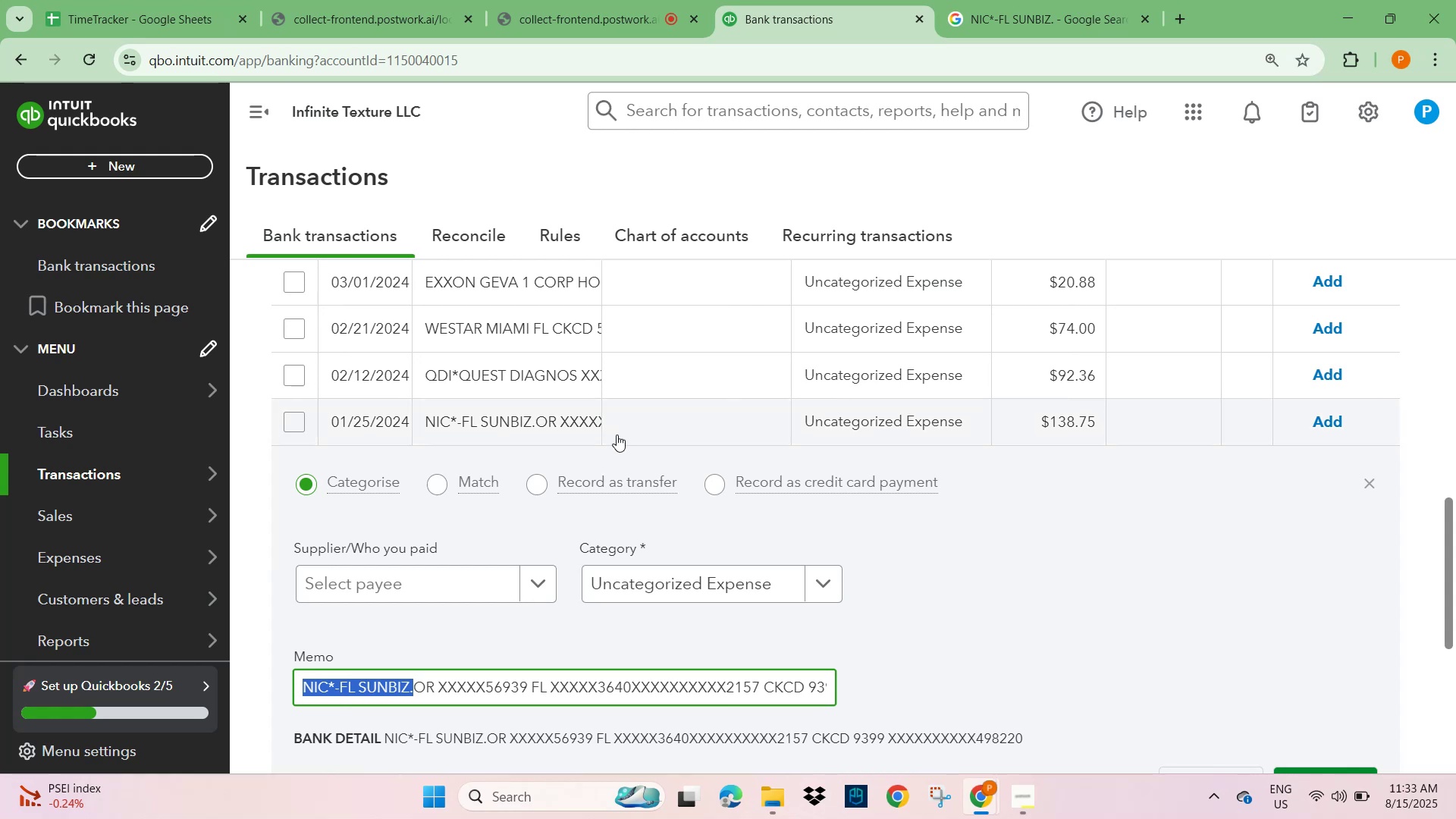 
scroll: coordinate [802, 459], scroll_direction: up, amount: 8.0
 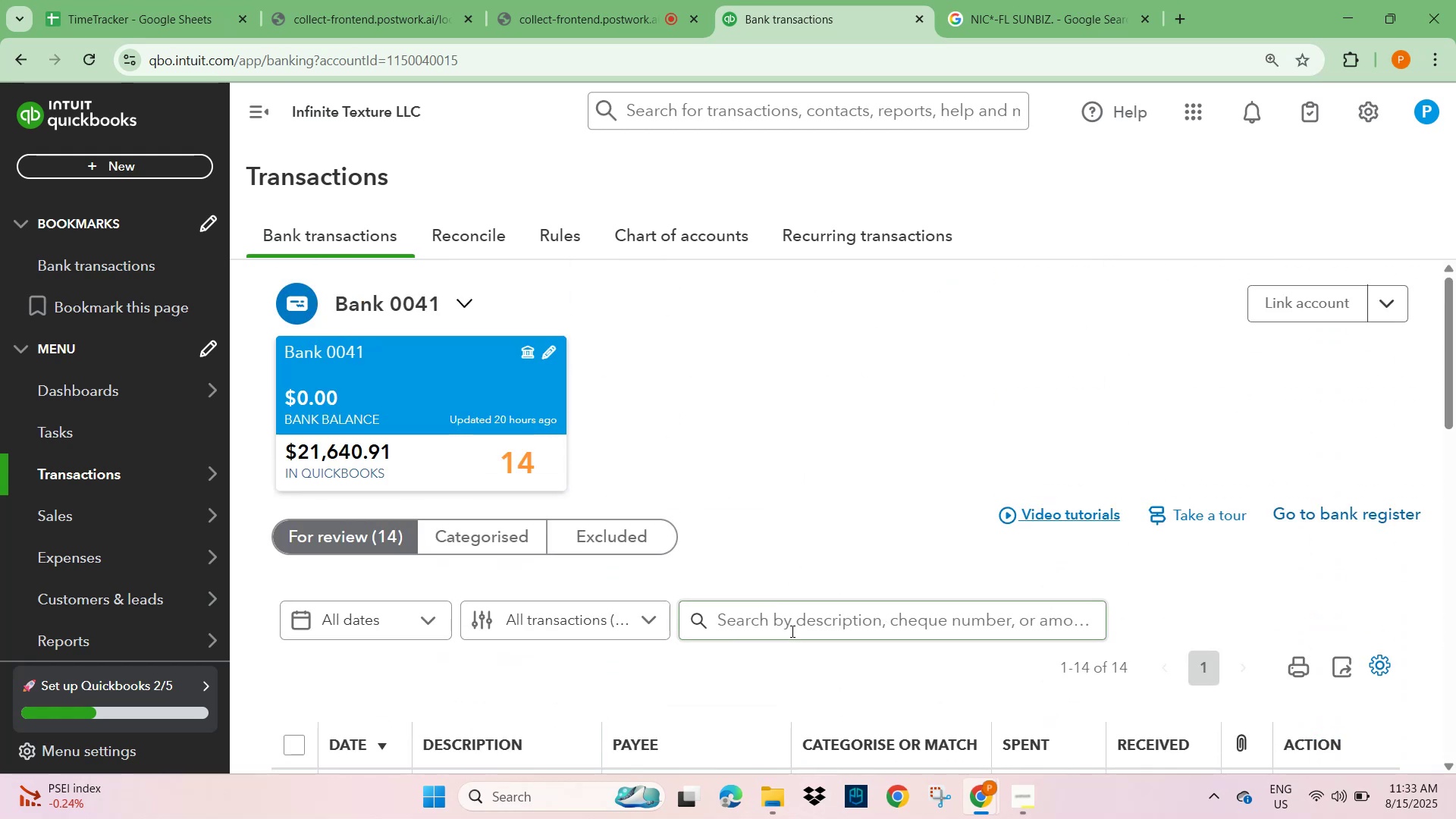 
left_click([791, 631])
 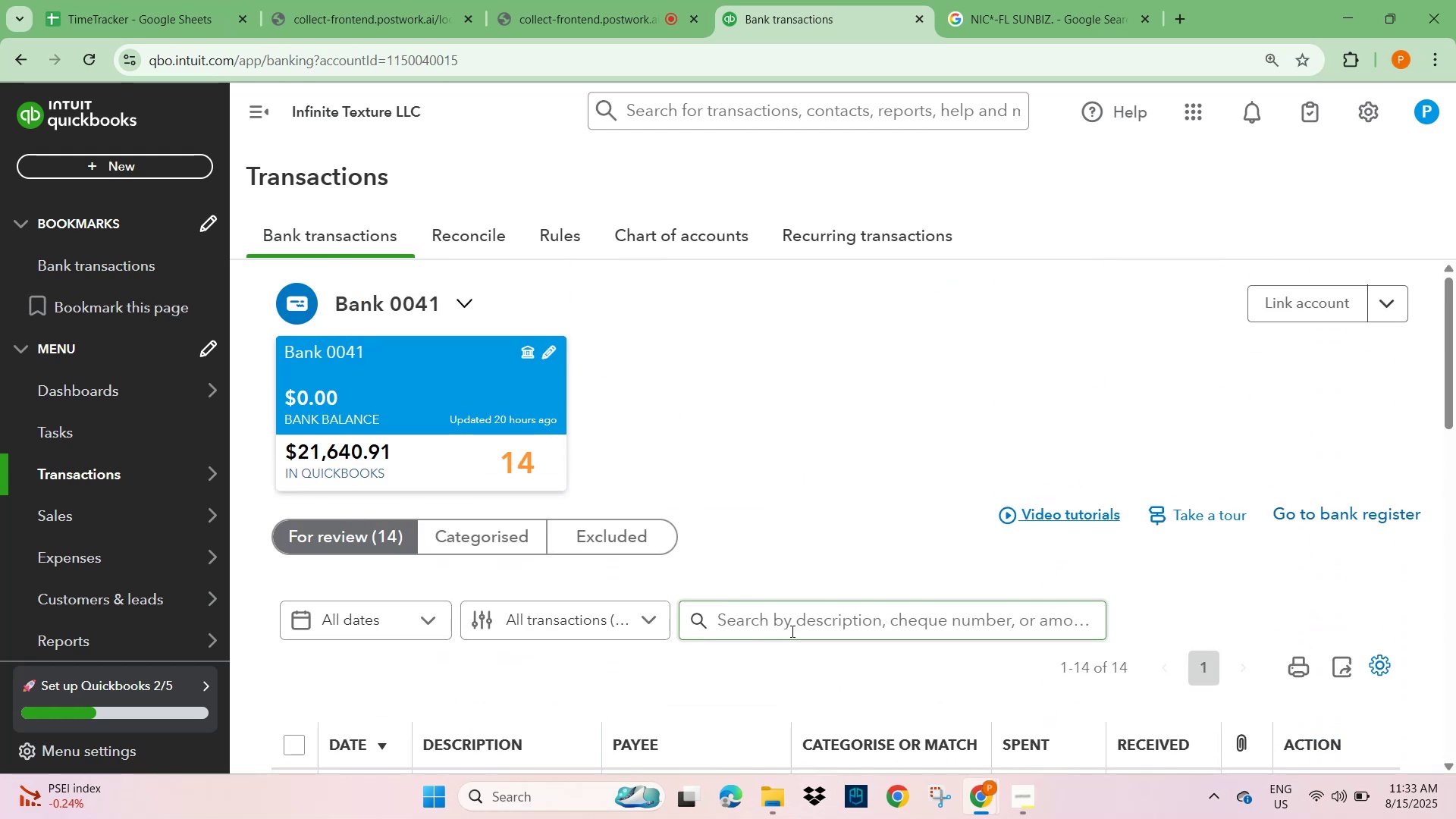 
key(Control+V)
 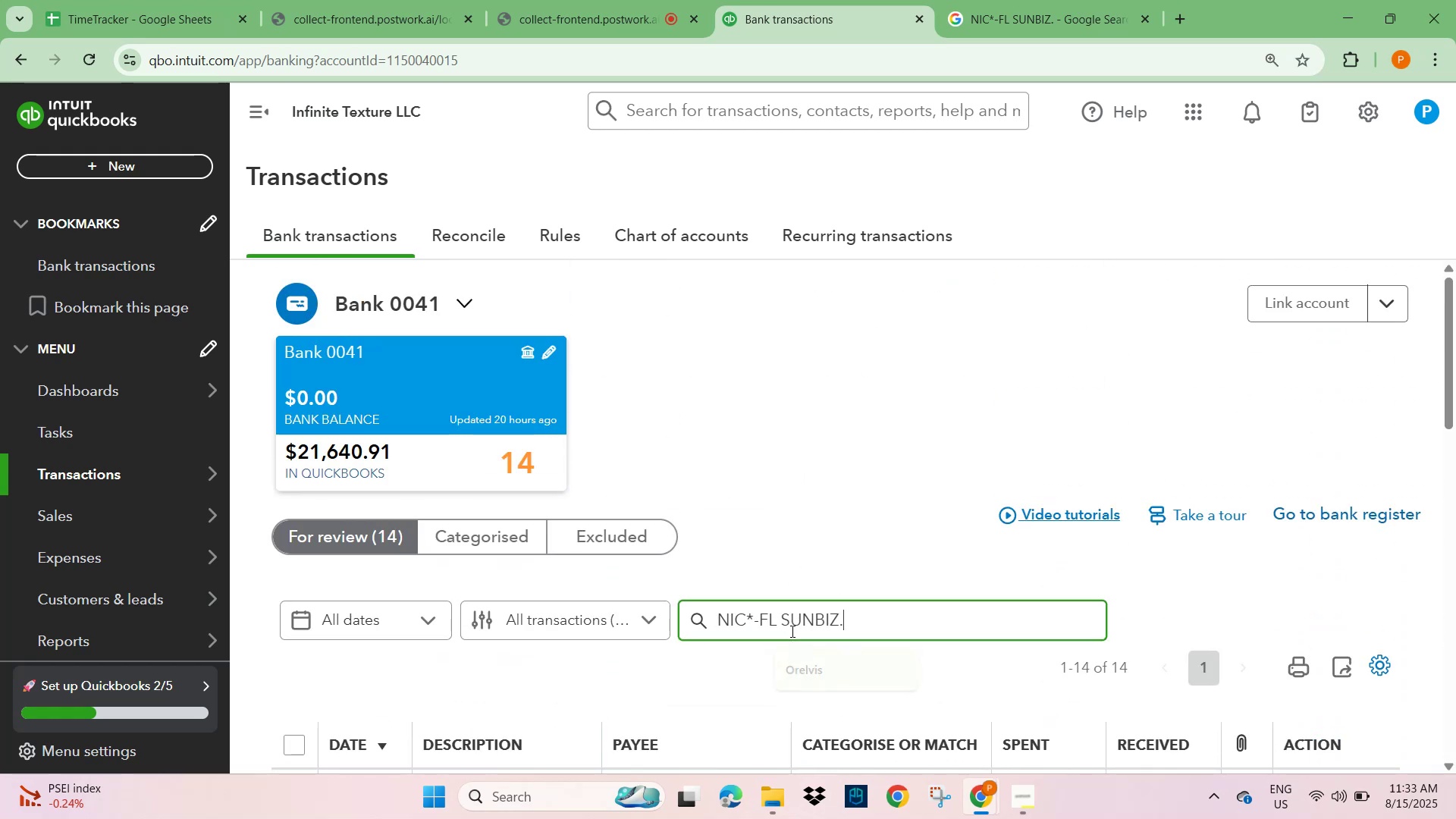 
key(NumpadEnter)
 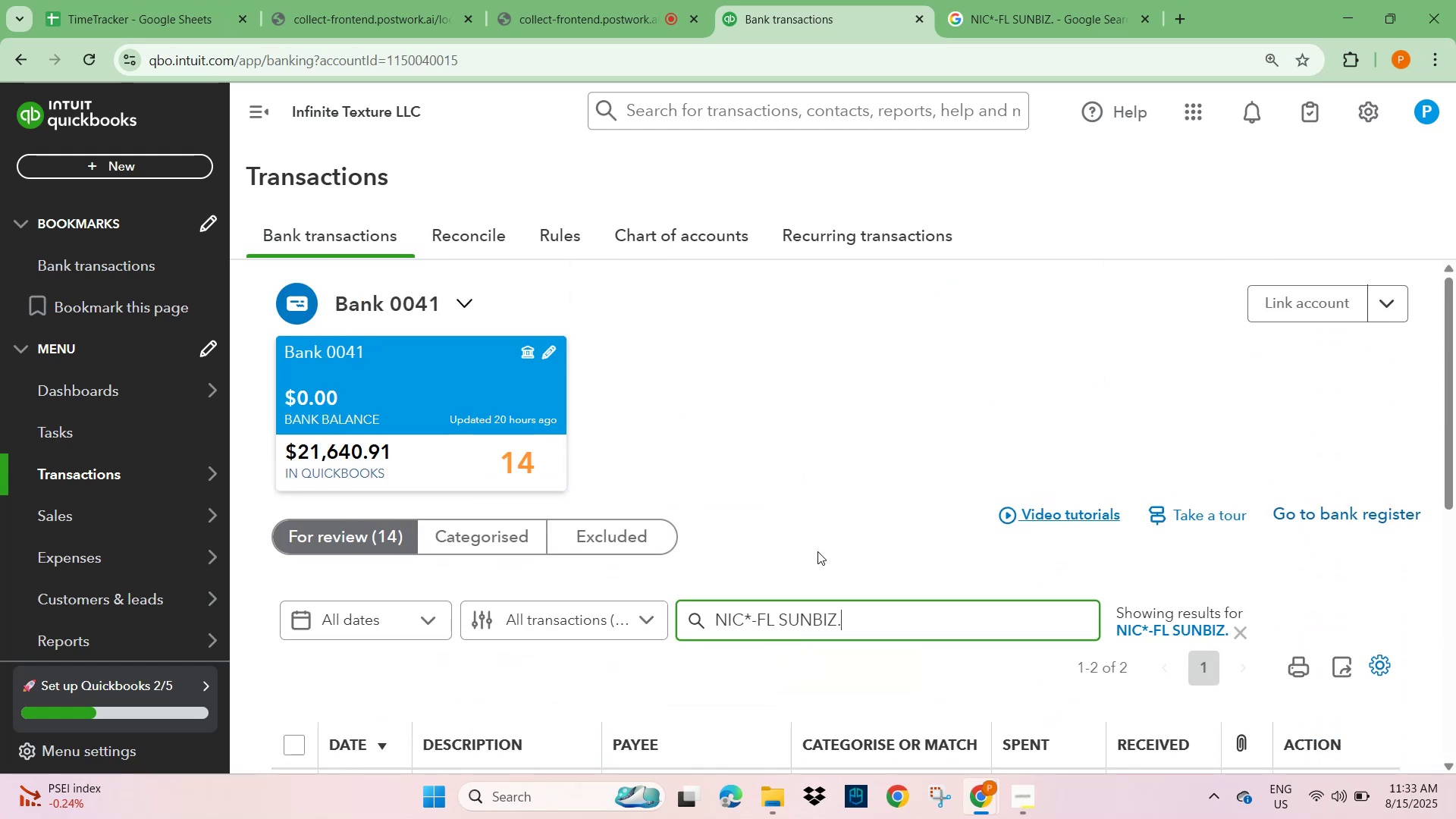 
scroll: coordinate [570, 533], scroll_direction: down, amount: 6.0
 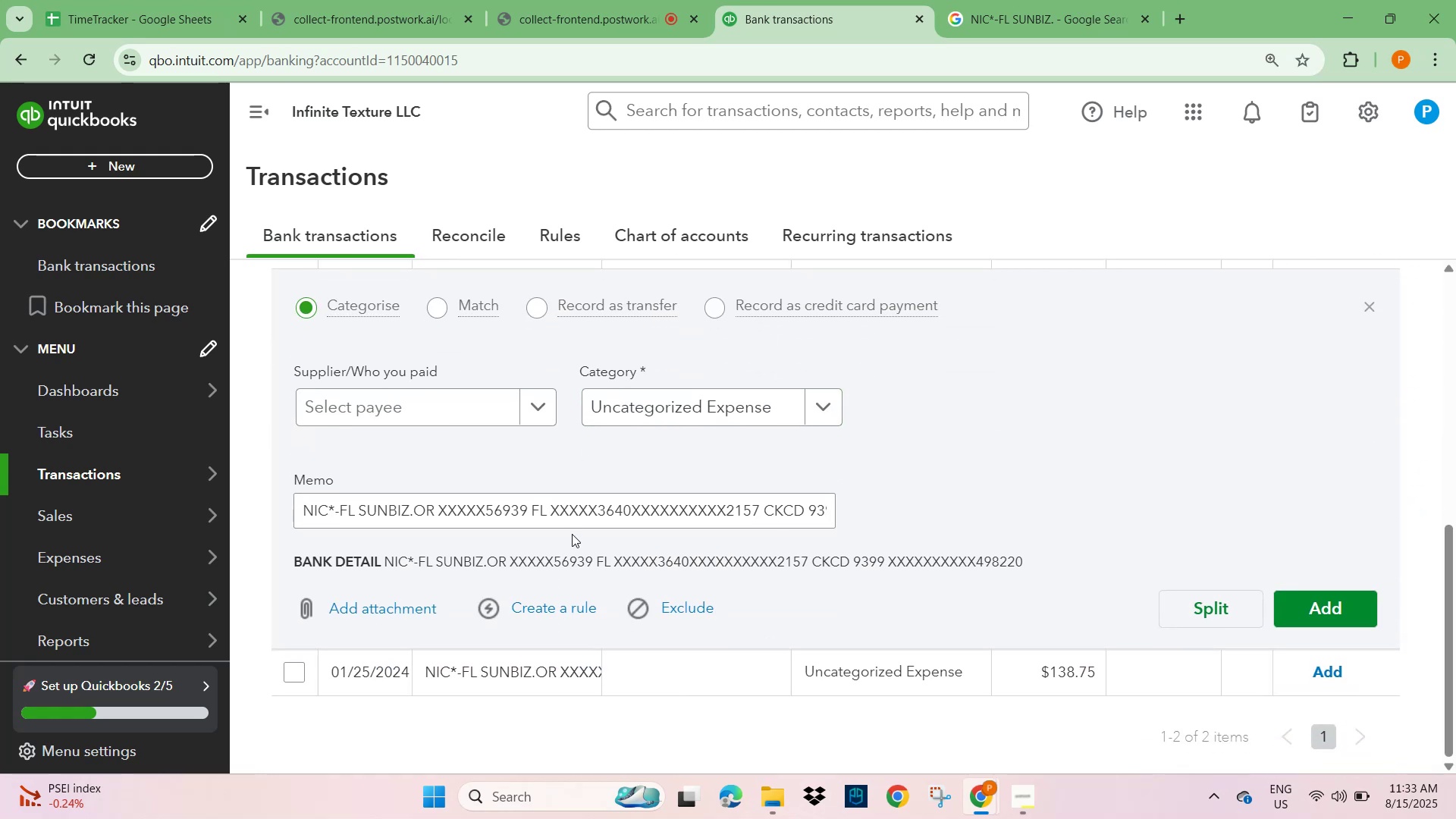 
scroll: coordinate [566, 535], scroll_direction: up, amount: 2.0
 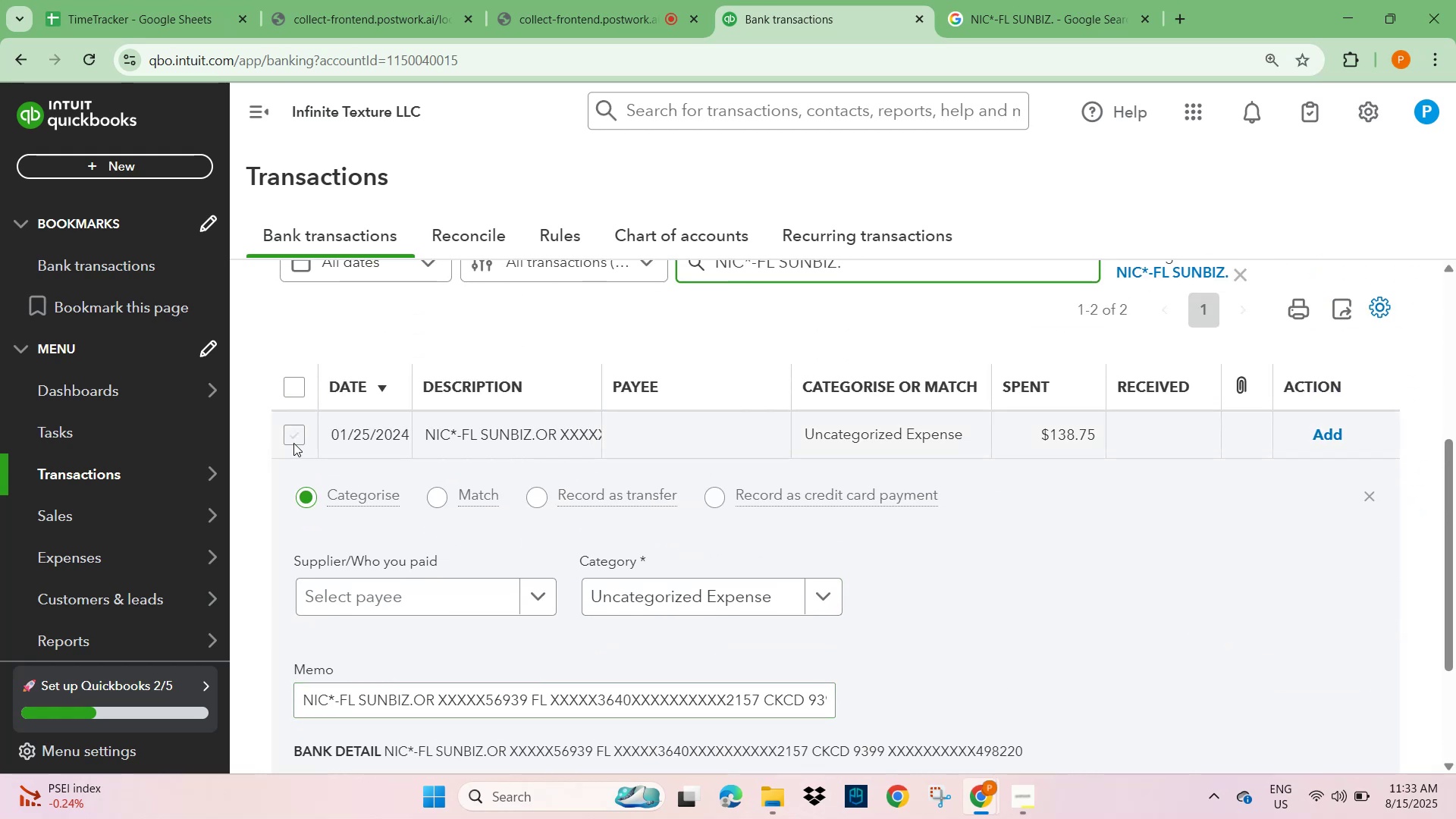 
left_click([288, 434])
 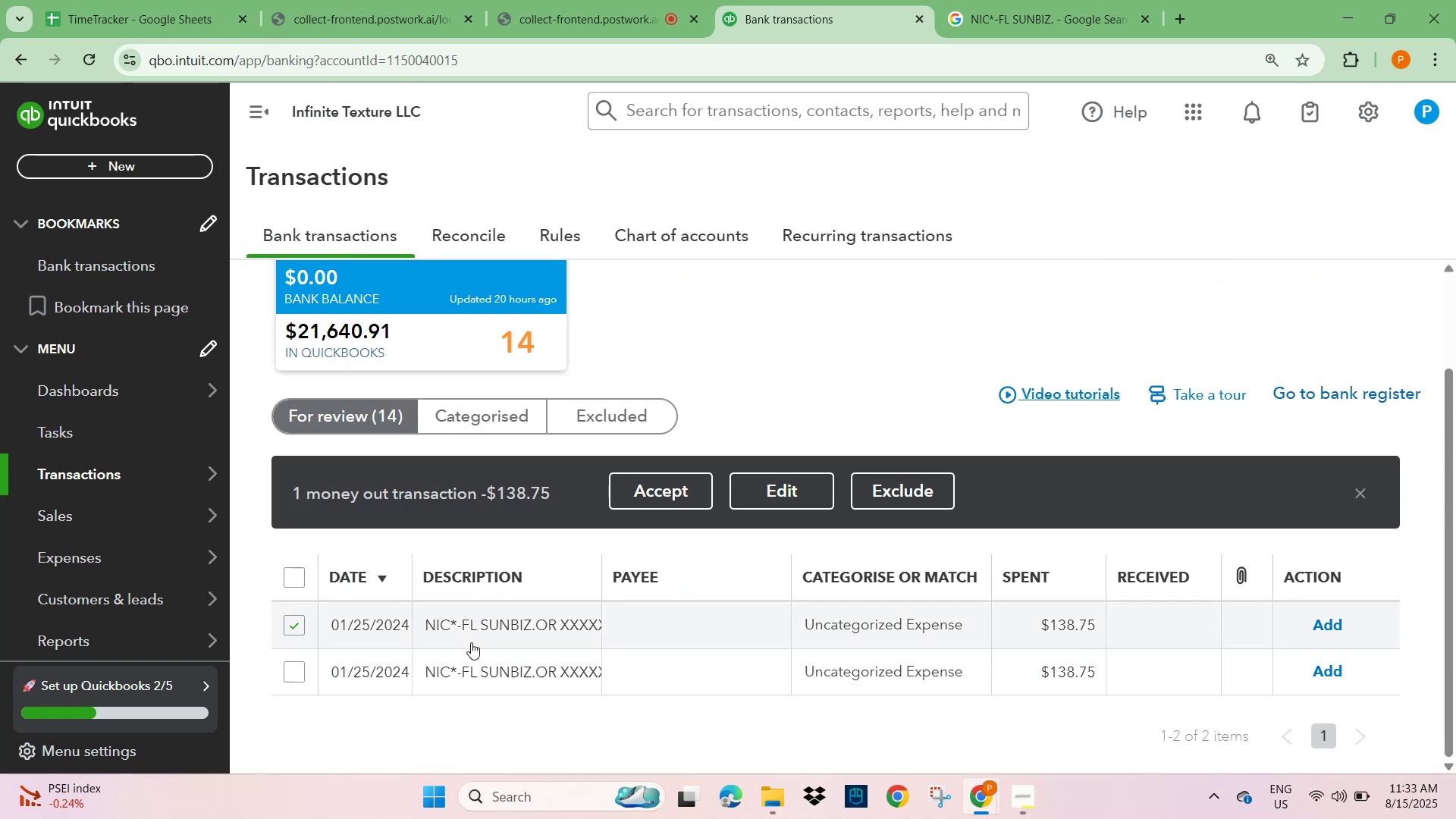 
left_click([475, 632])
 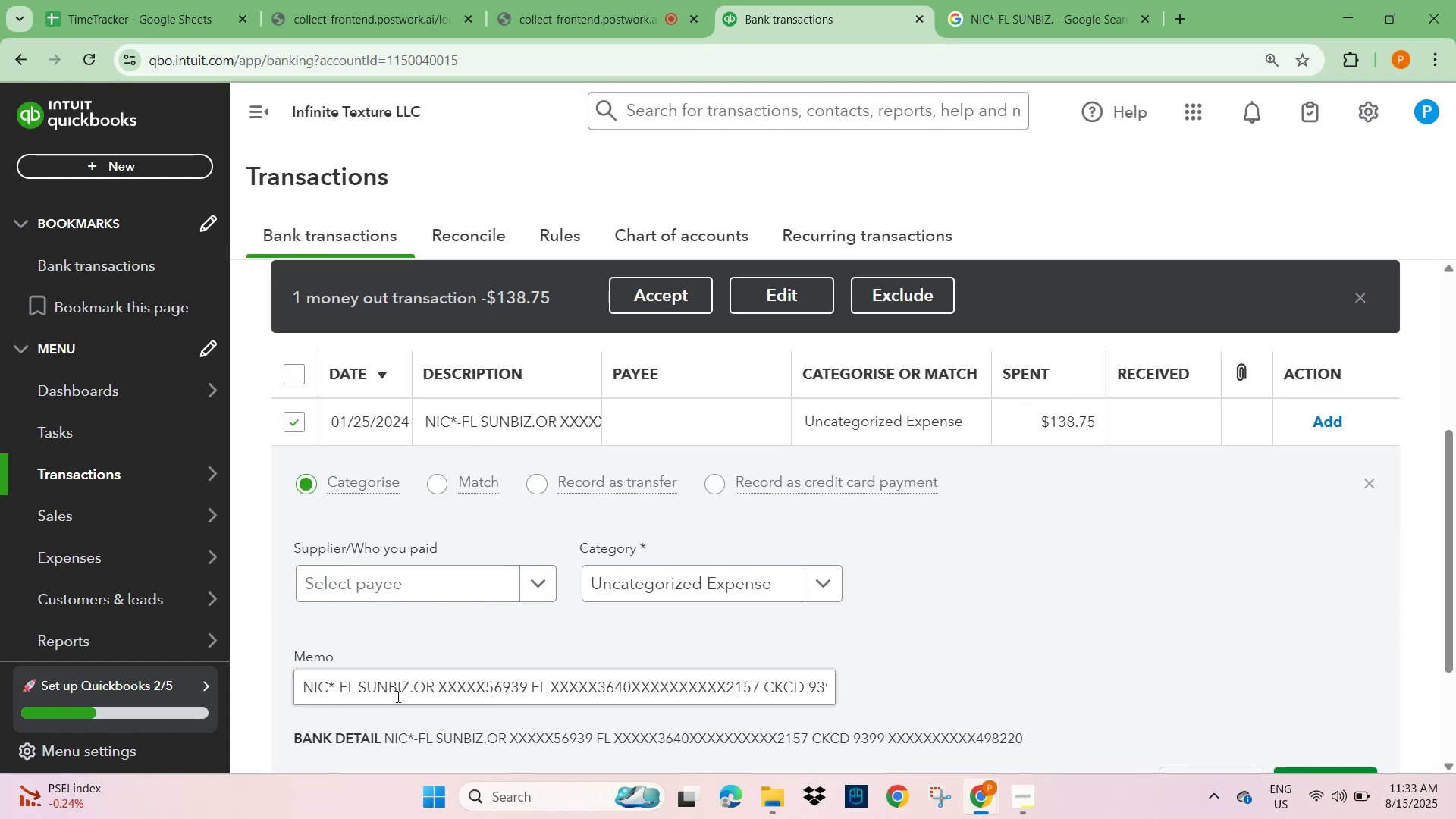 
double_click([378, 689])
 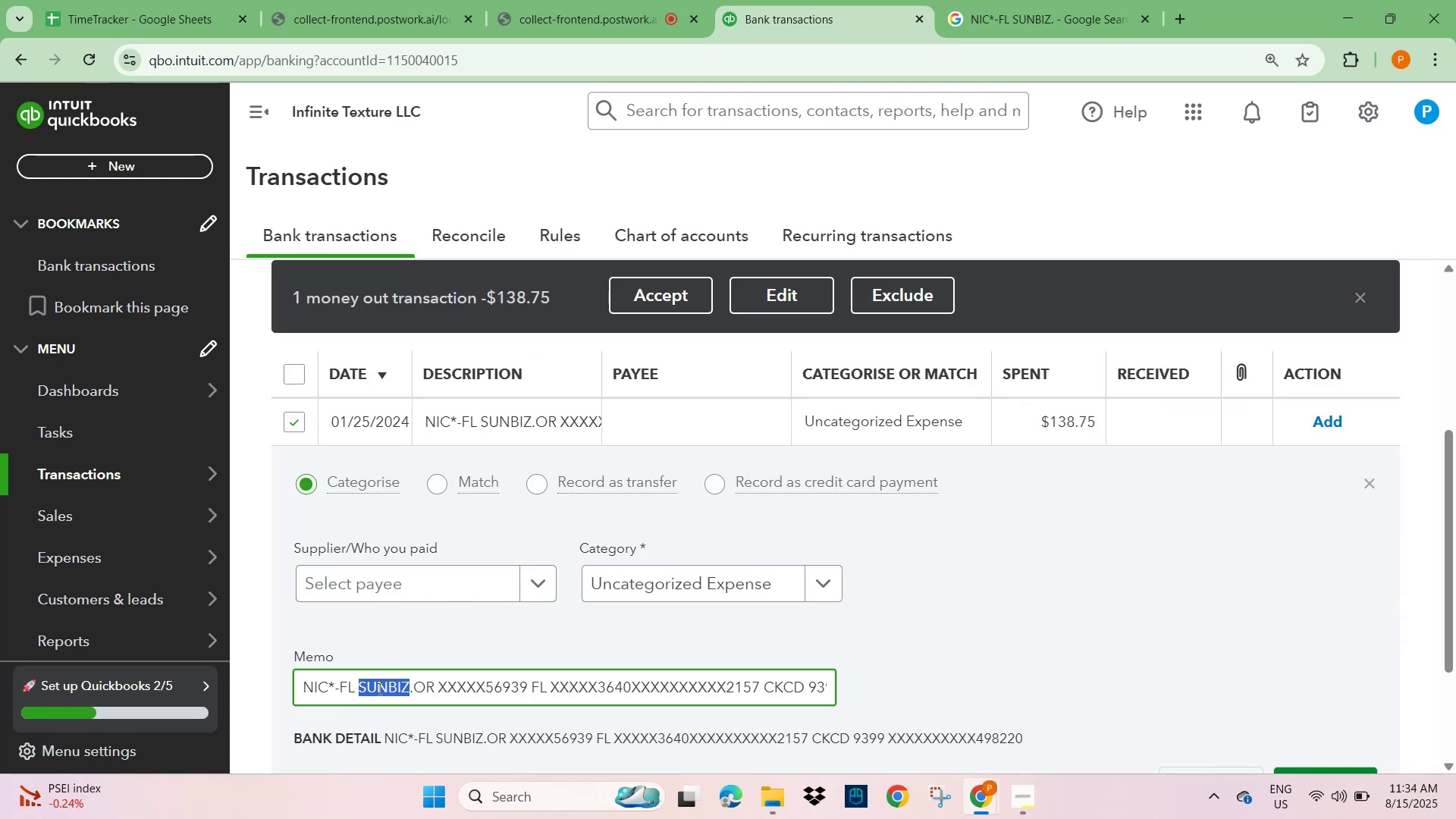 
key(Control+C)
 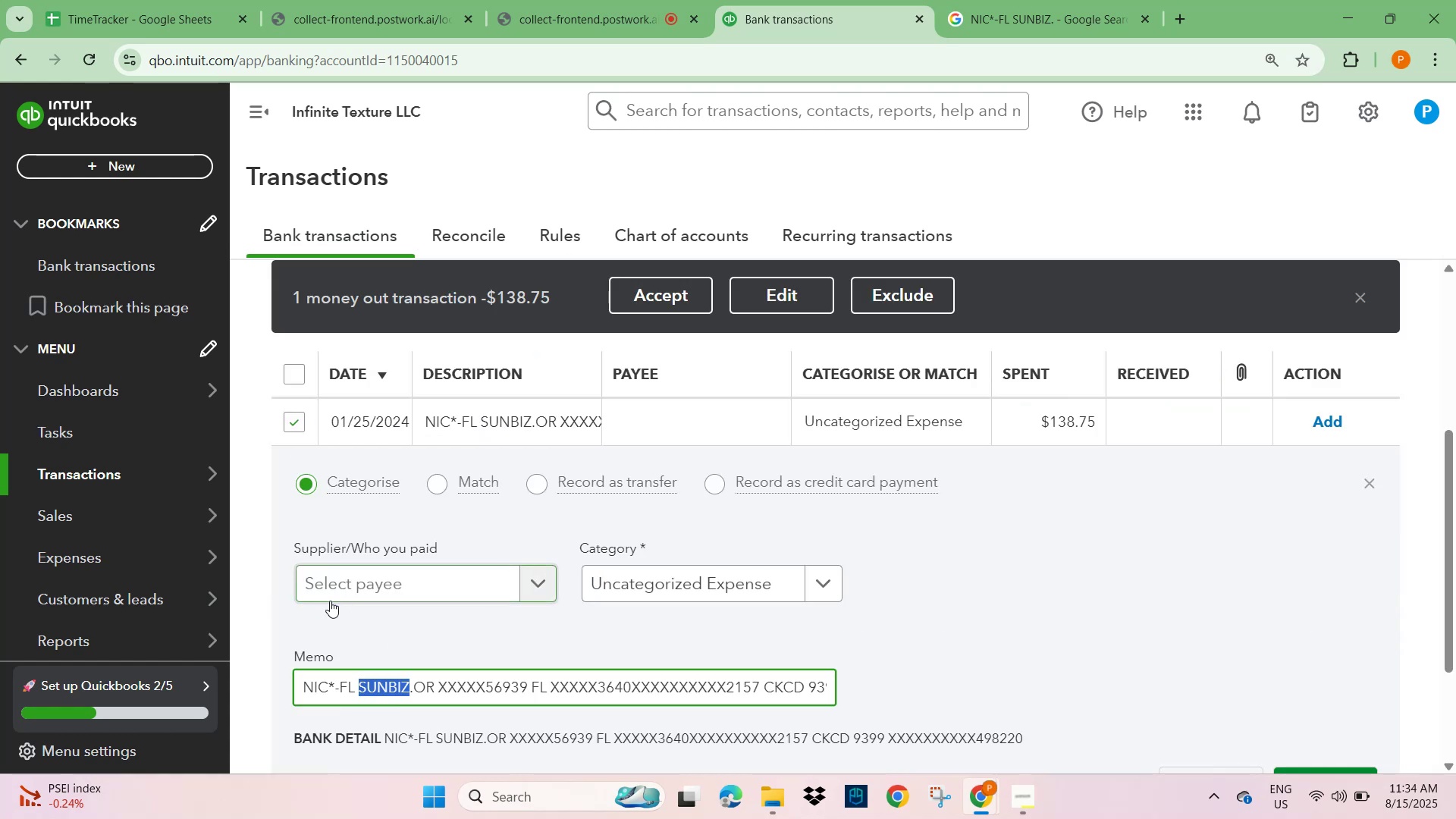 
left_click([330, 584])
 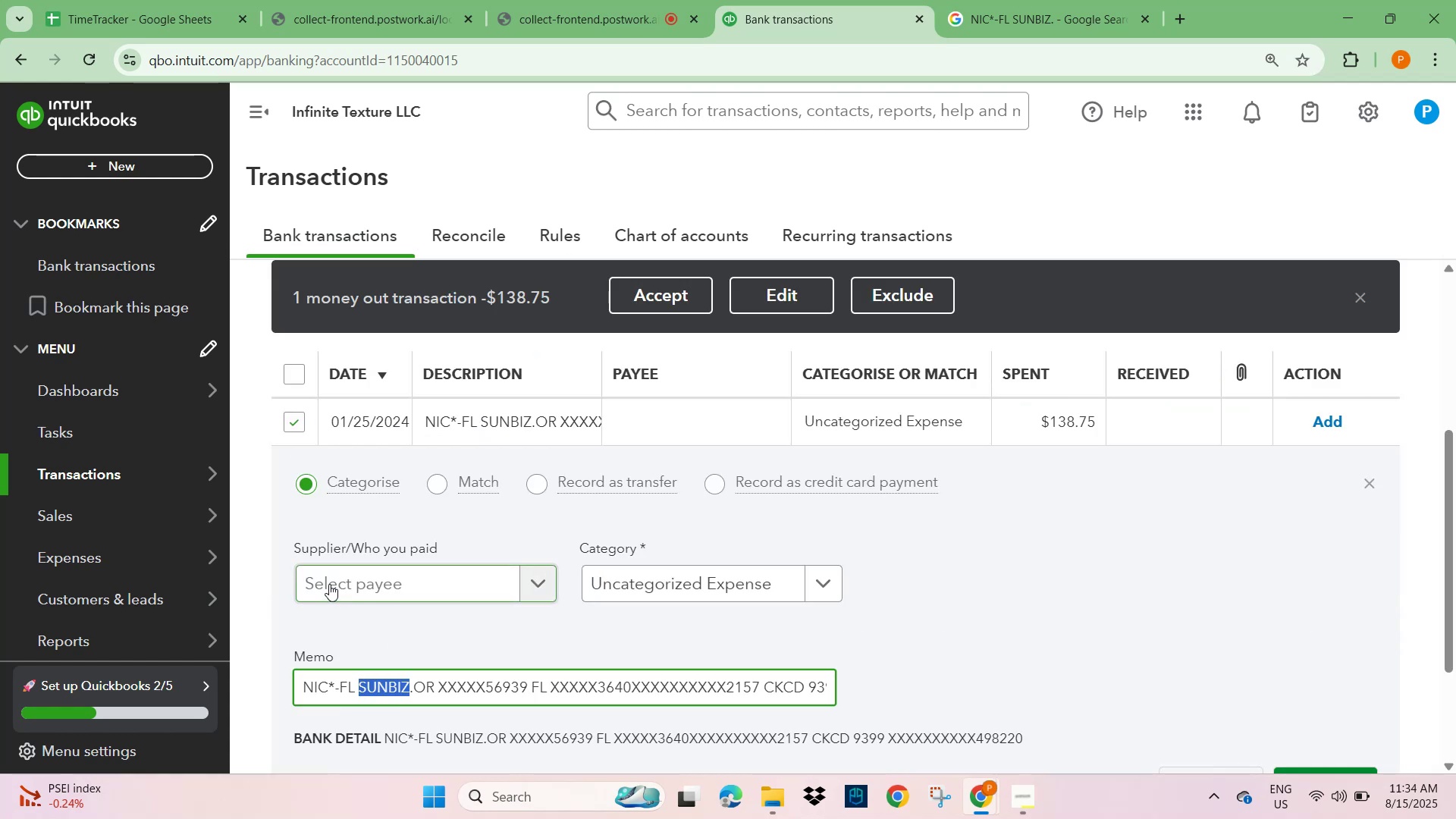 
key(Control+V)
 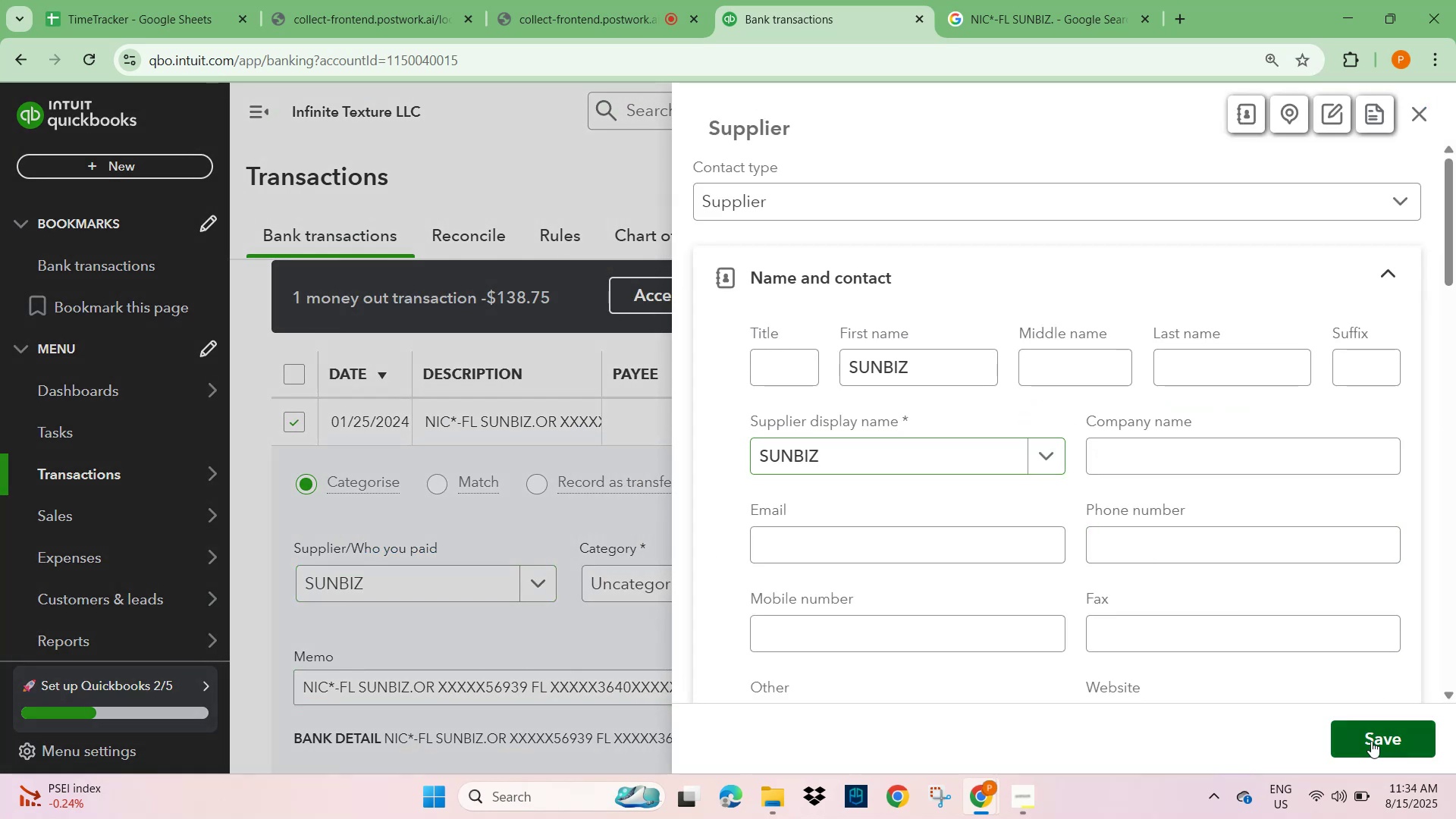 
left_click([663, 591])
 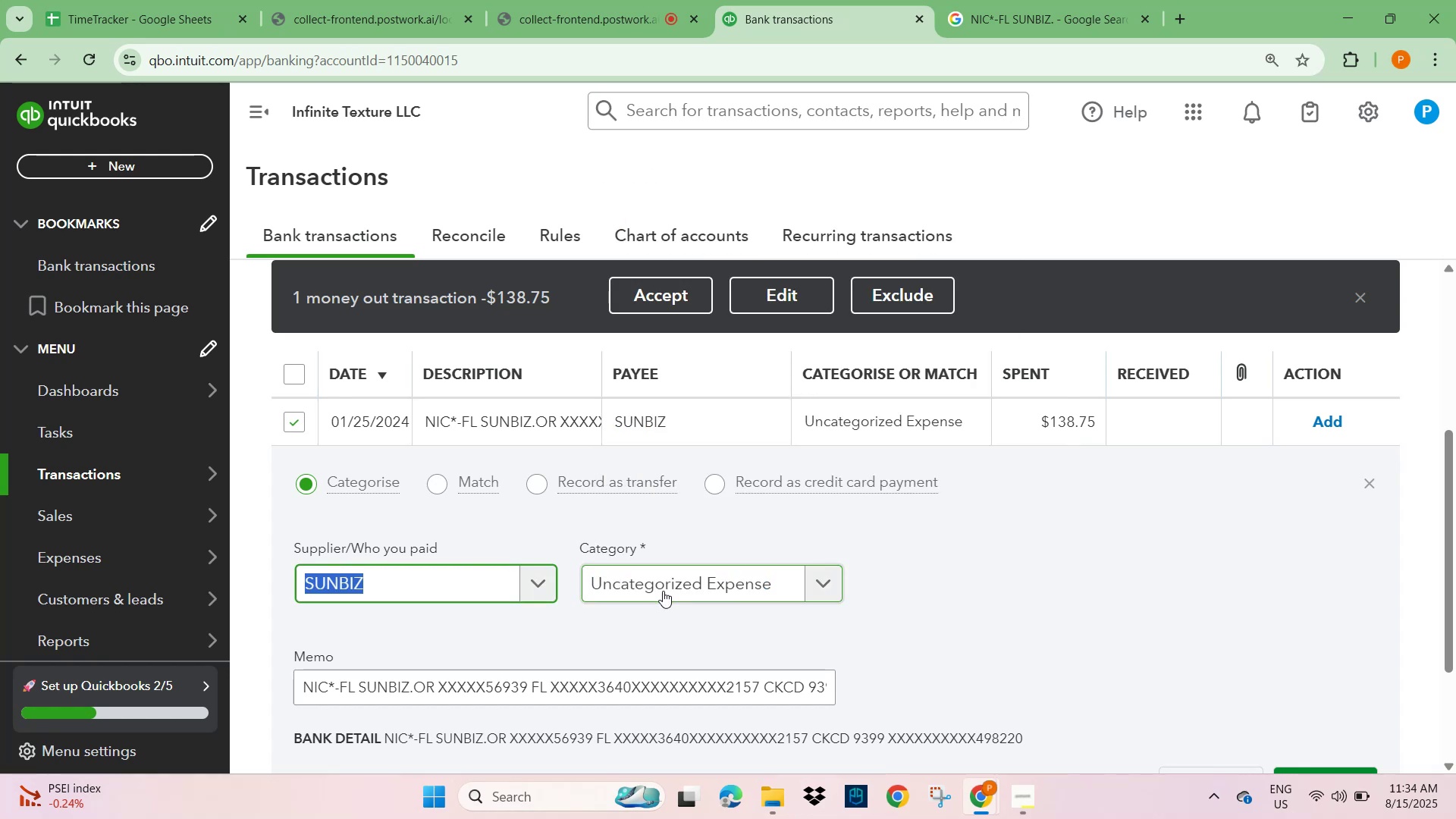 
type(SUBSC)
key(Backspace)
key(Backspace)
key(Backspace)
key(Backspace)
 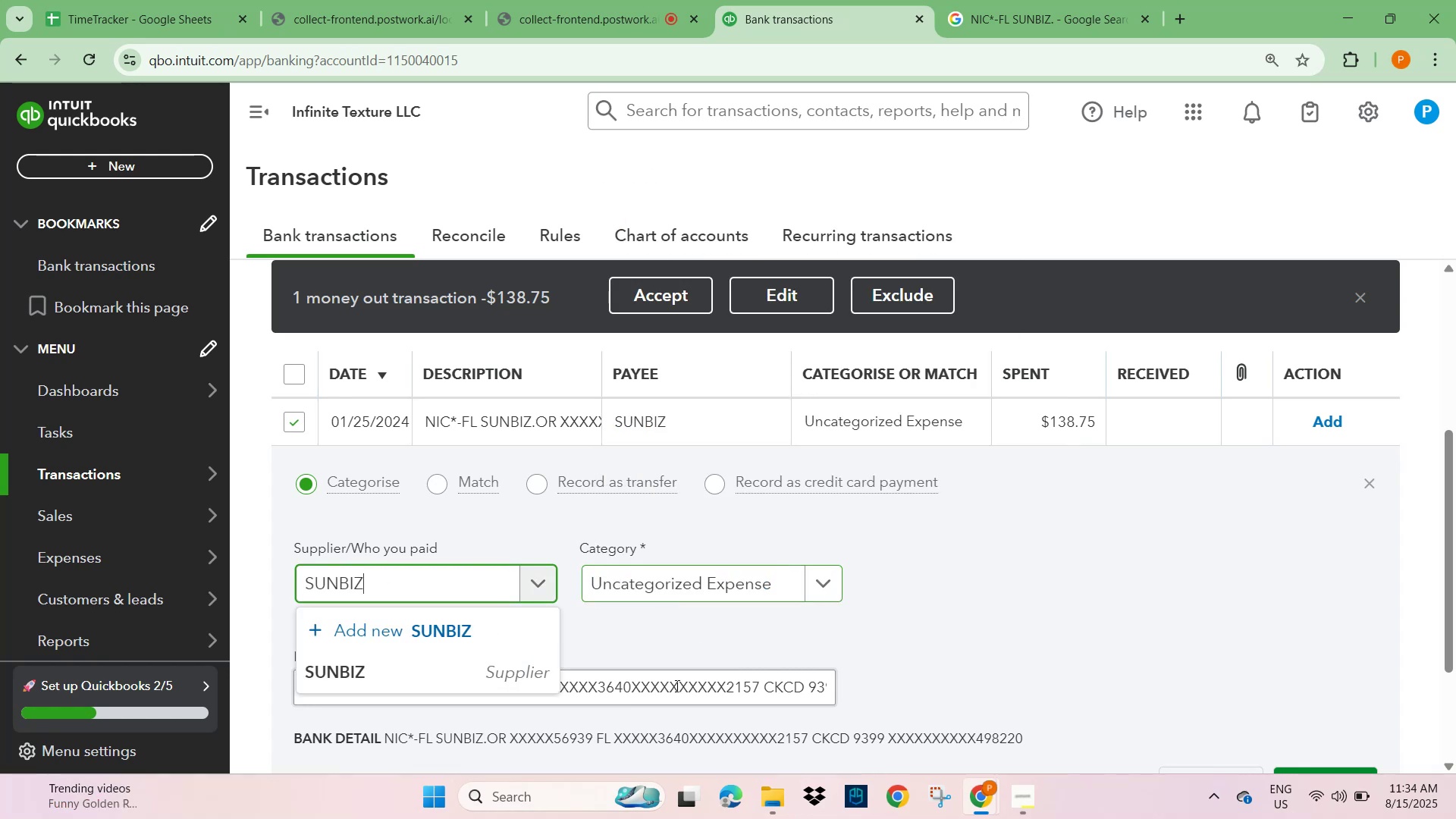 
left_click([513, 676])
 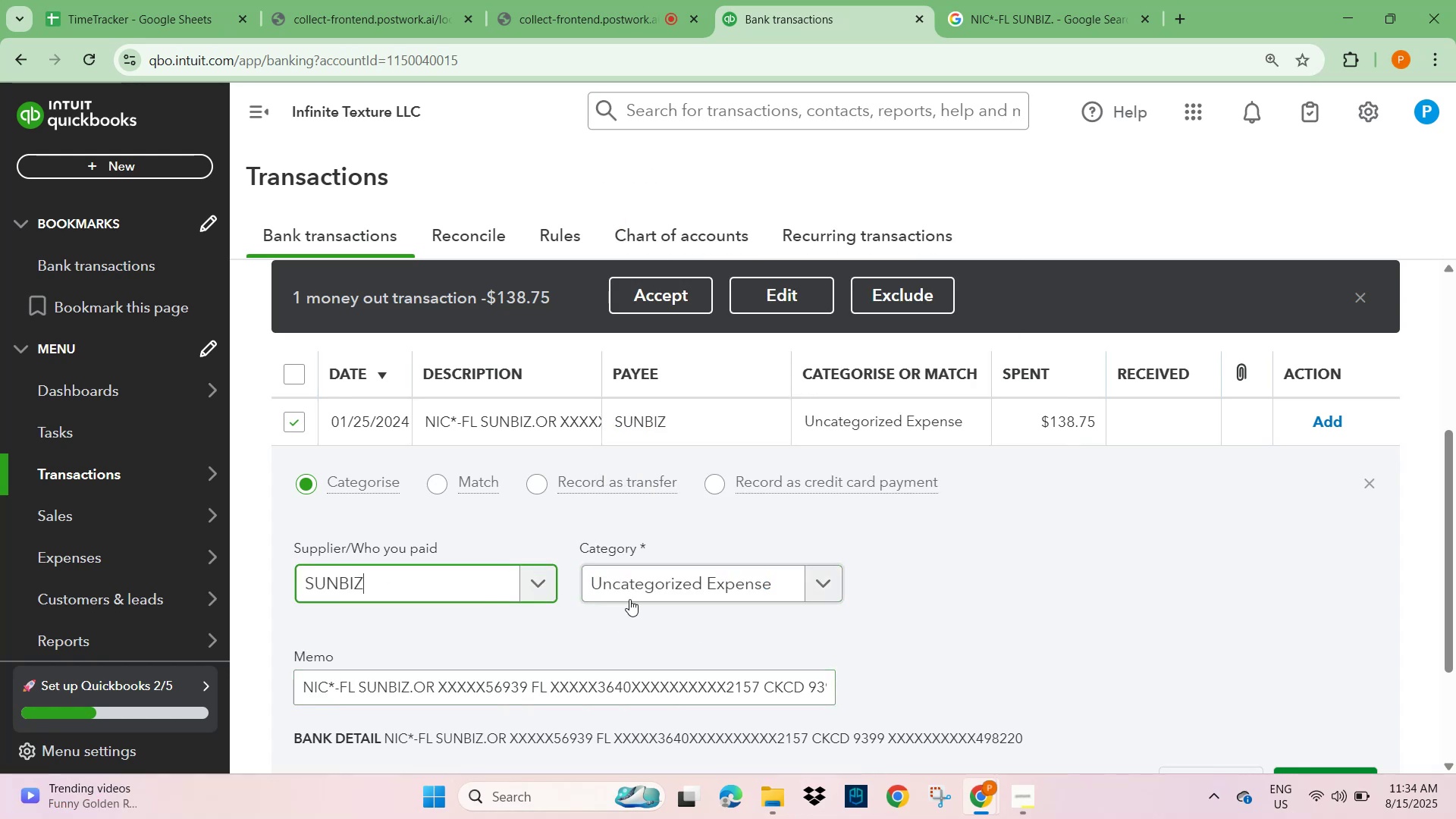 
left_click([637, 591])
 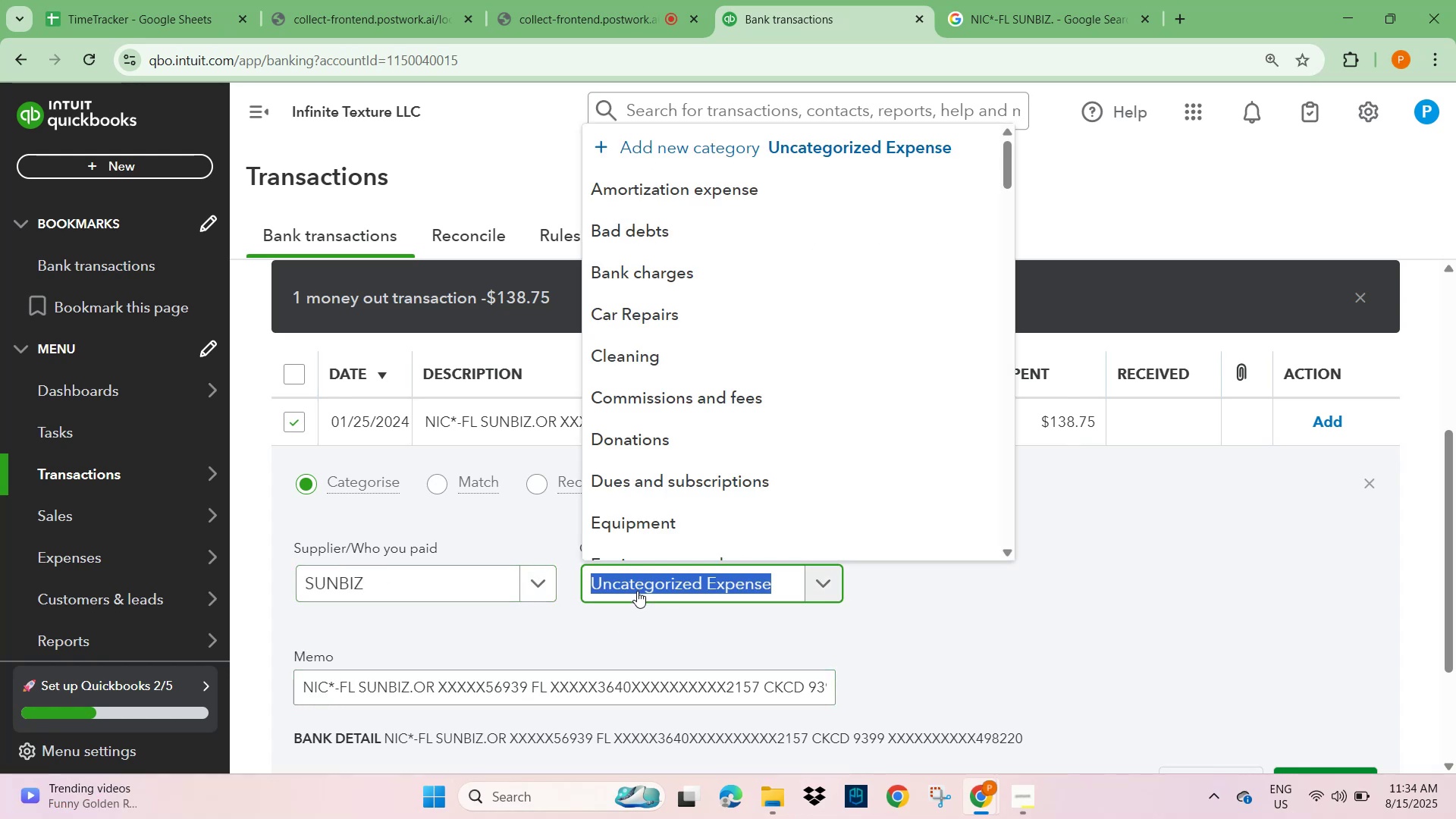 
type(SUBS)
 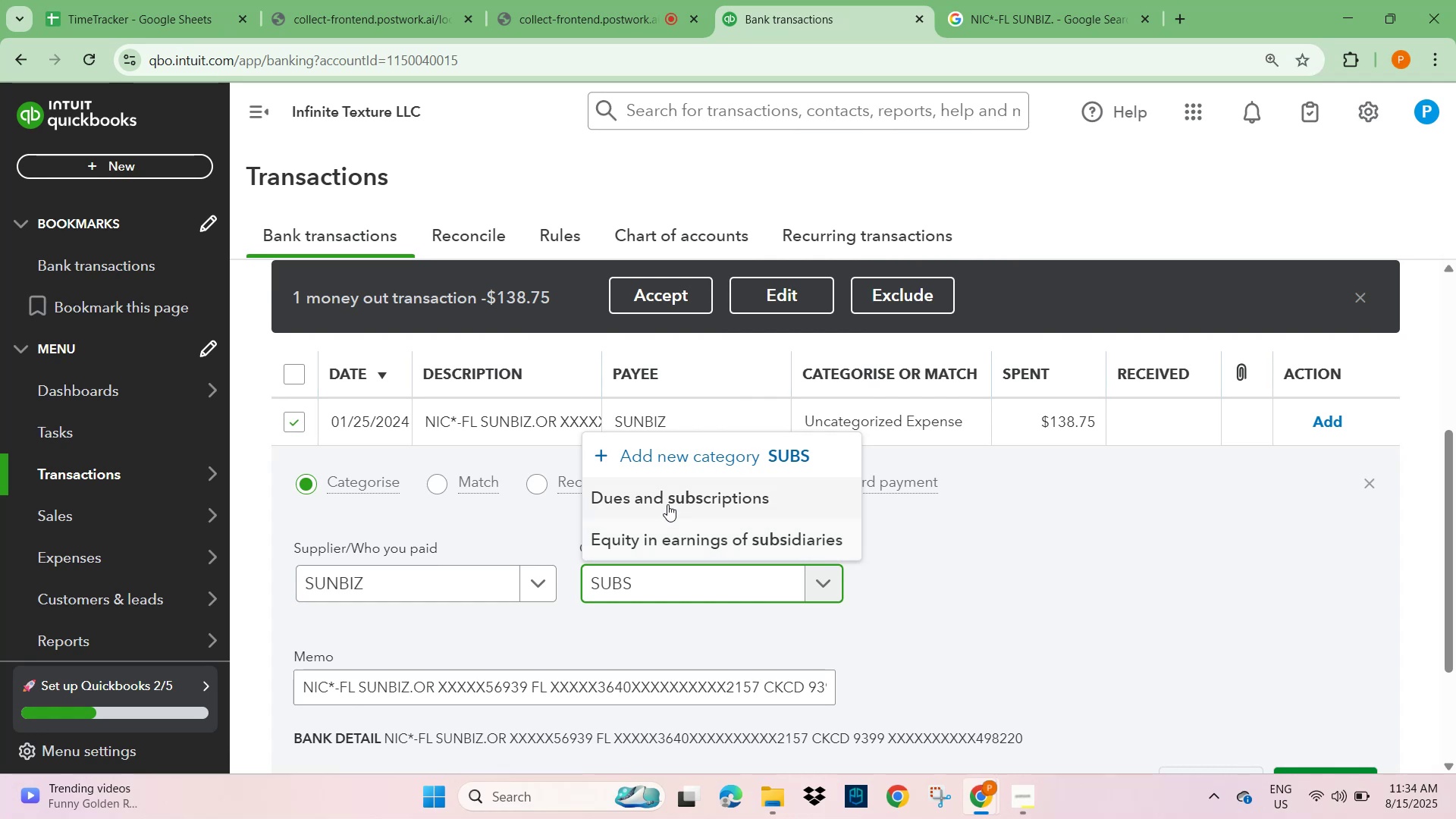 
left_click([667, 502])
 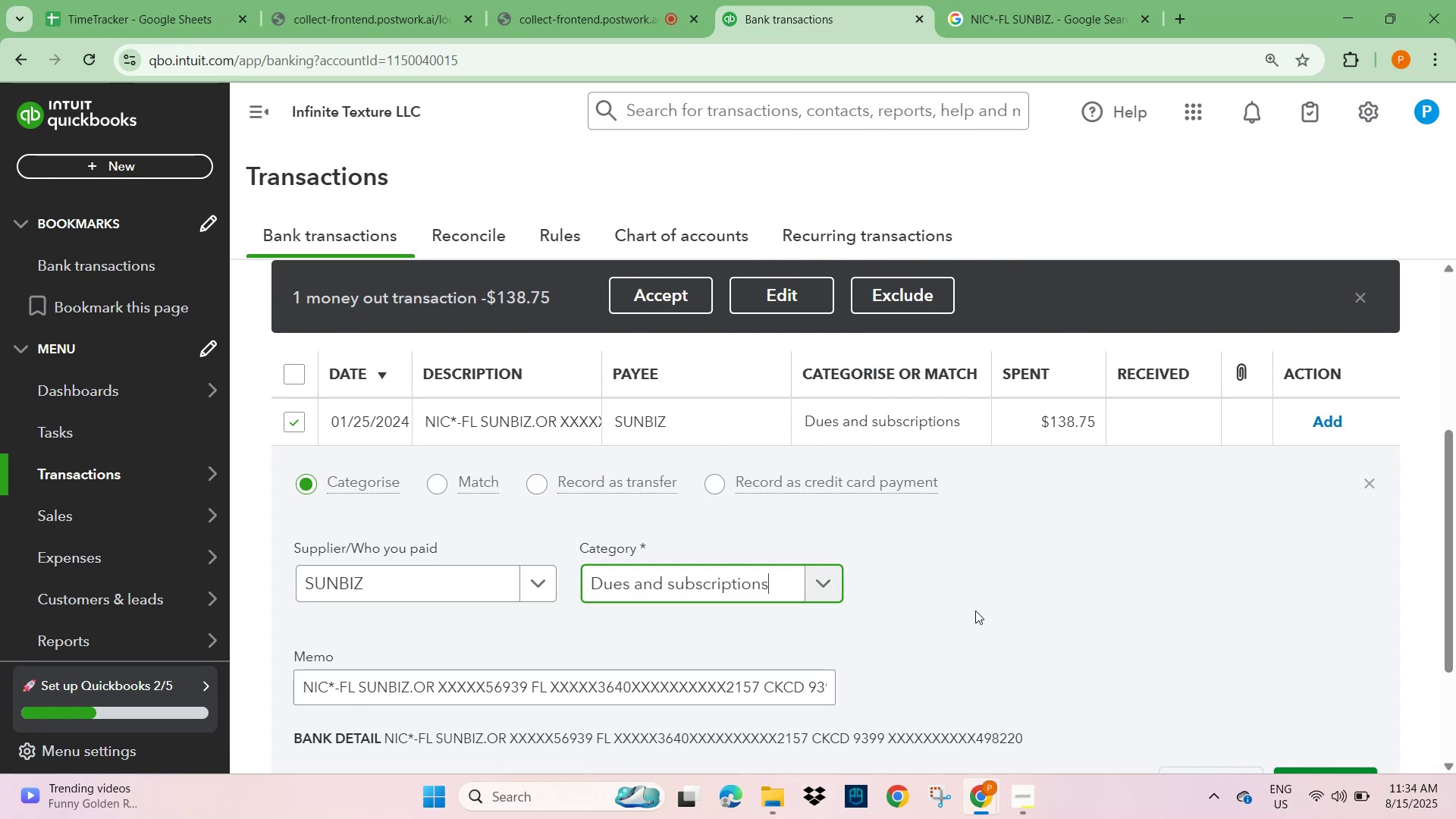 
left_click([1064, 606])
 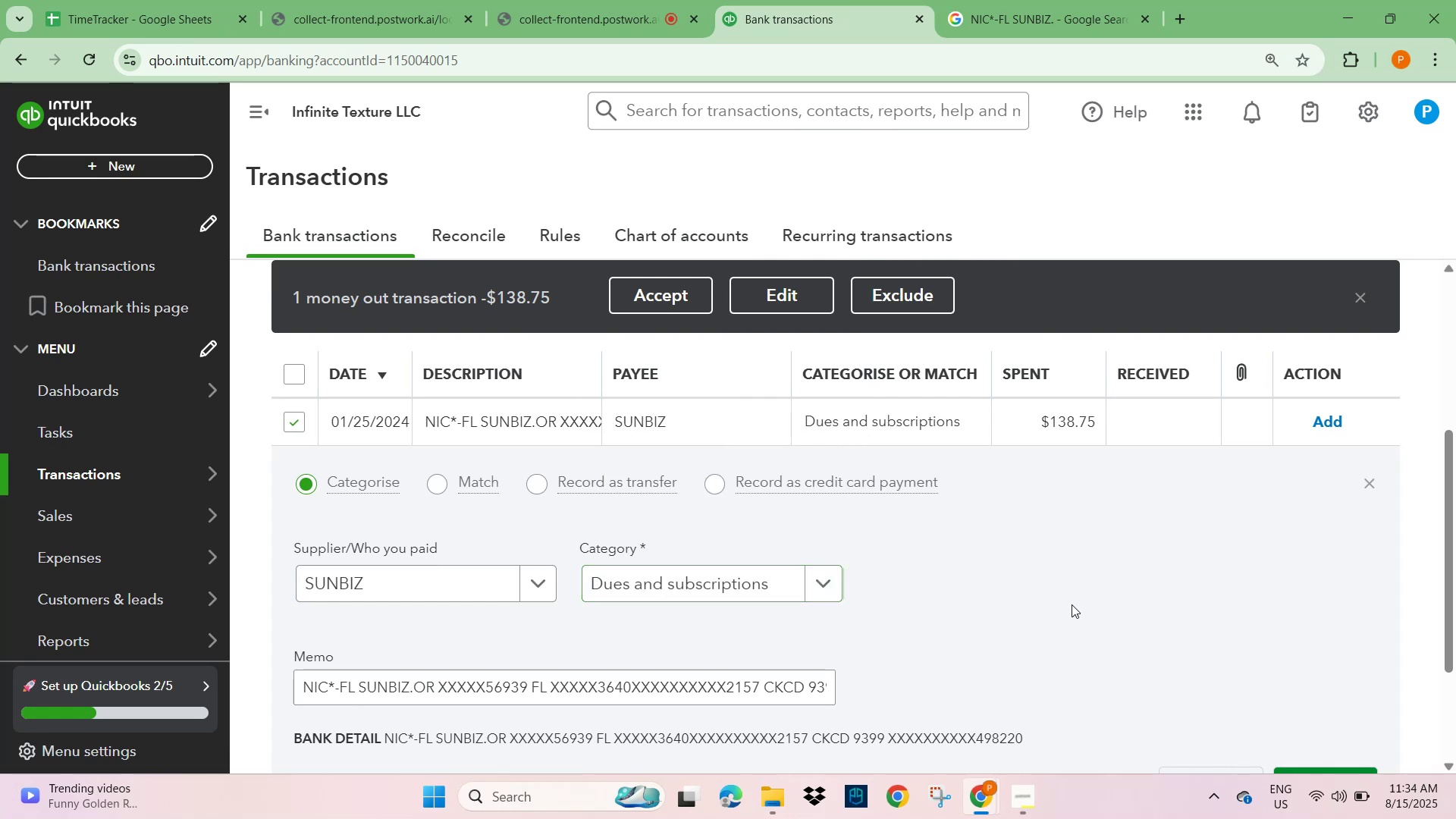 
scroll: coordinate [1096, 616], scroll_direction: down, amount: 2.0
 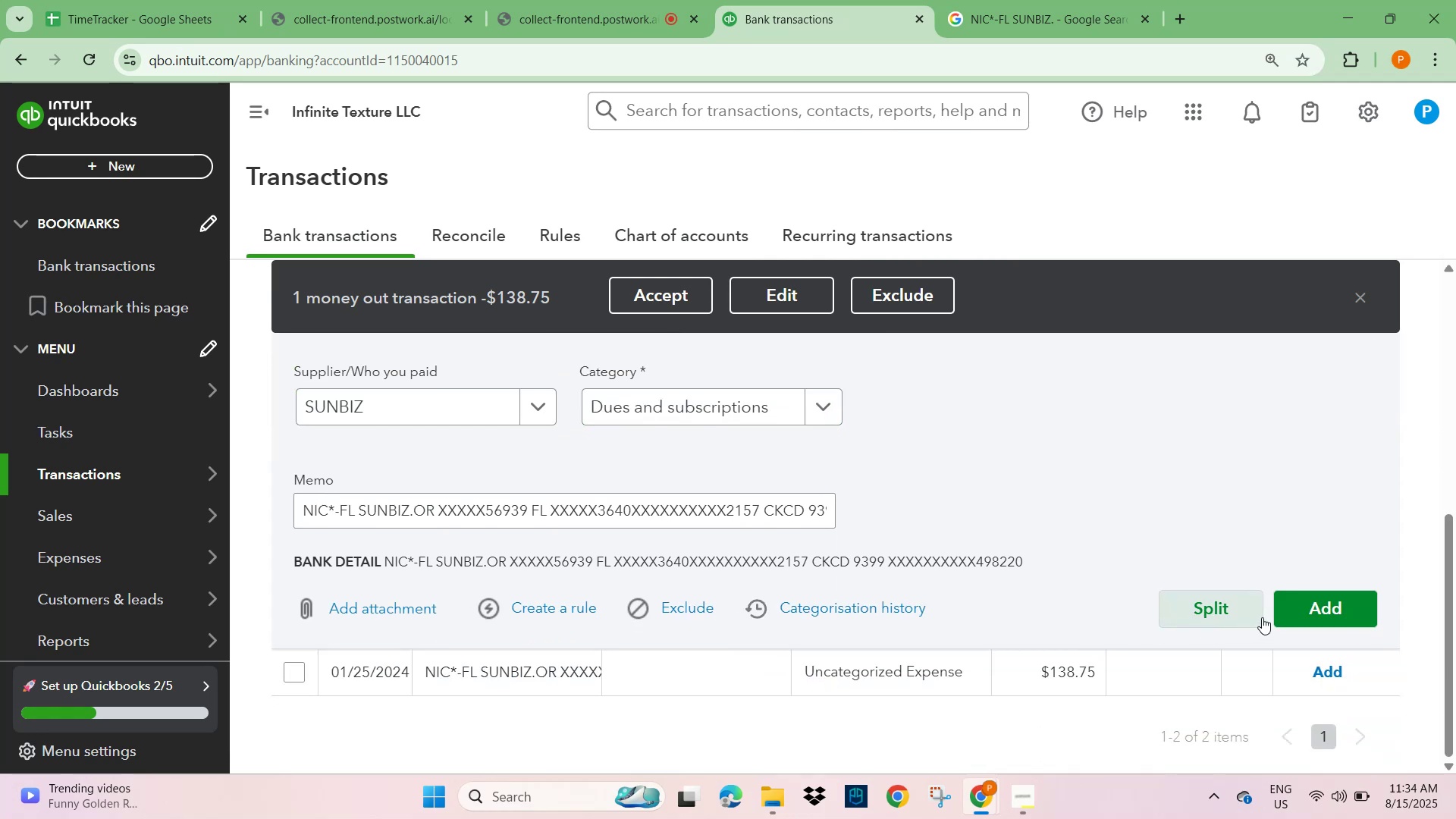 
left_click([1351, 604])
 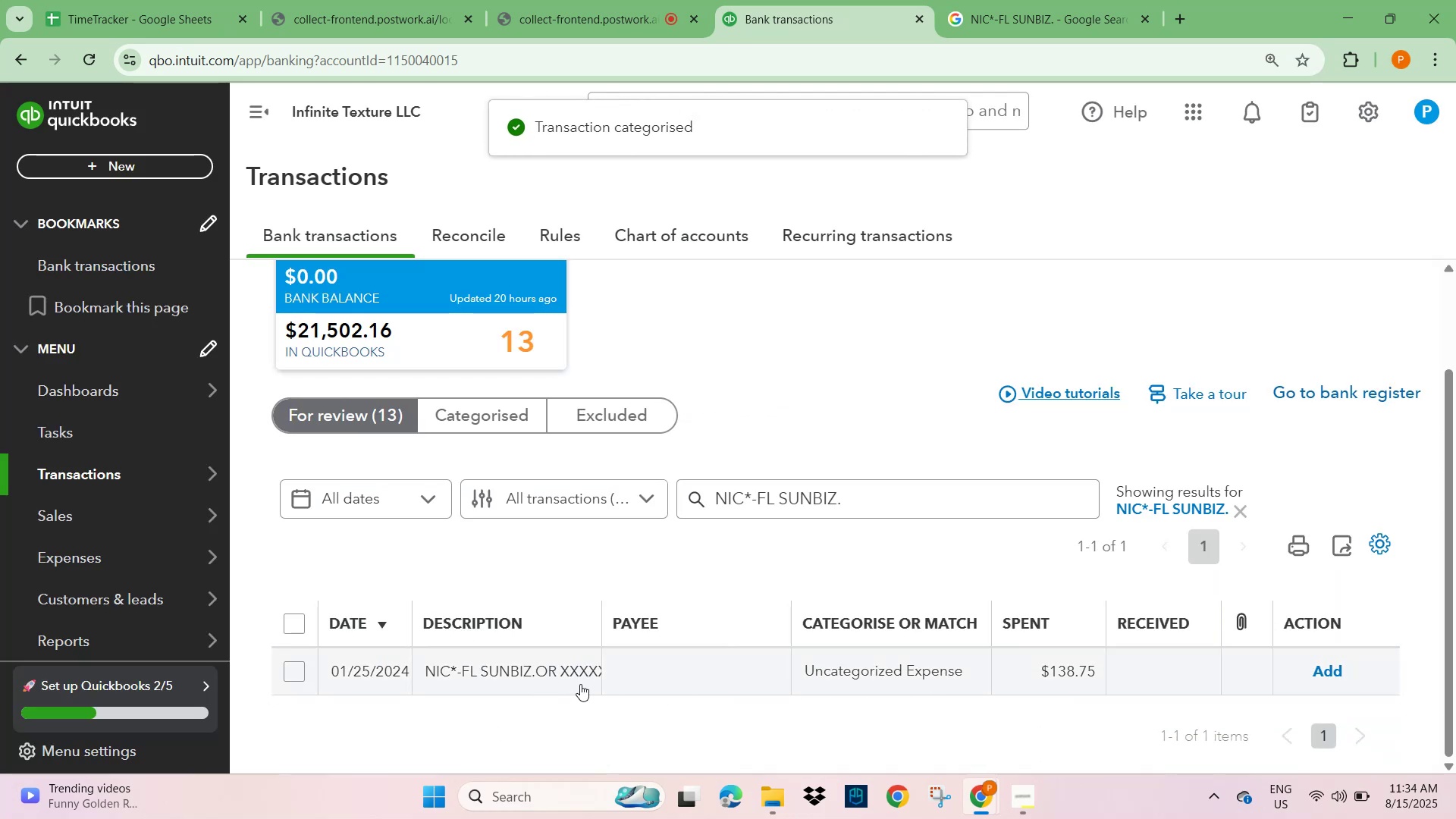 
wait(5.15)
 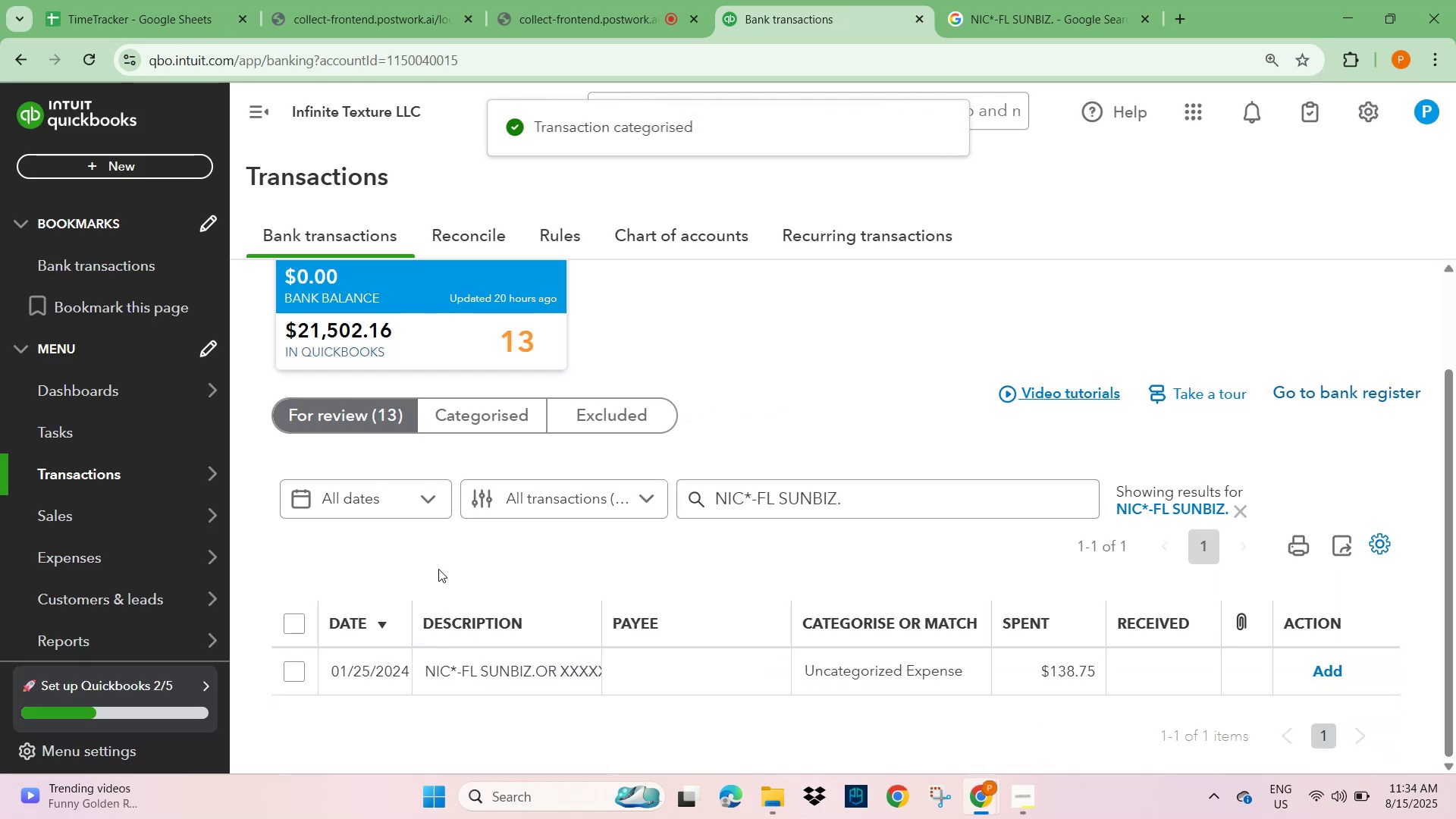 
left_click([353, 575])
 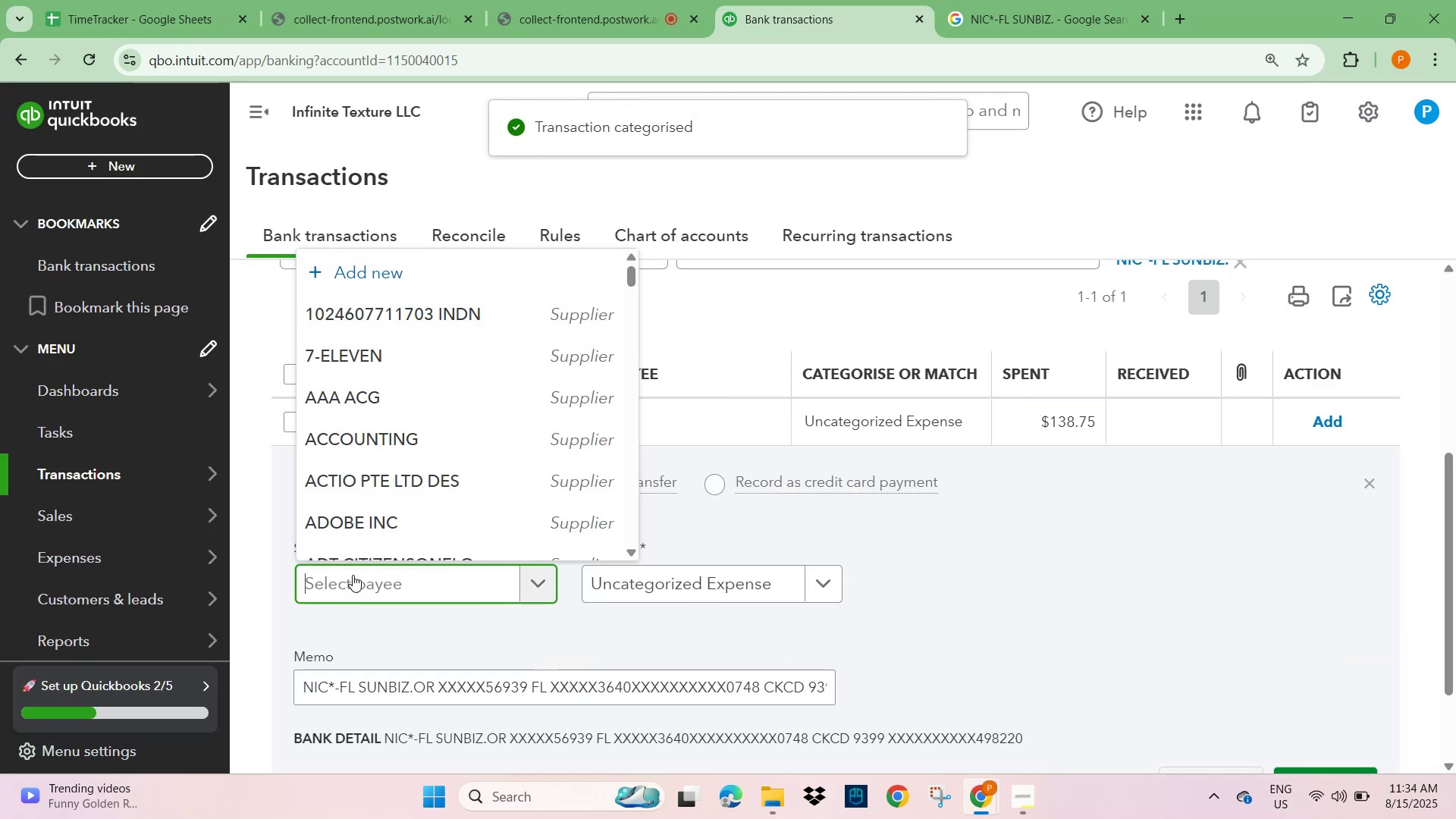 
type(SUNBIZ)
 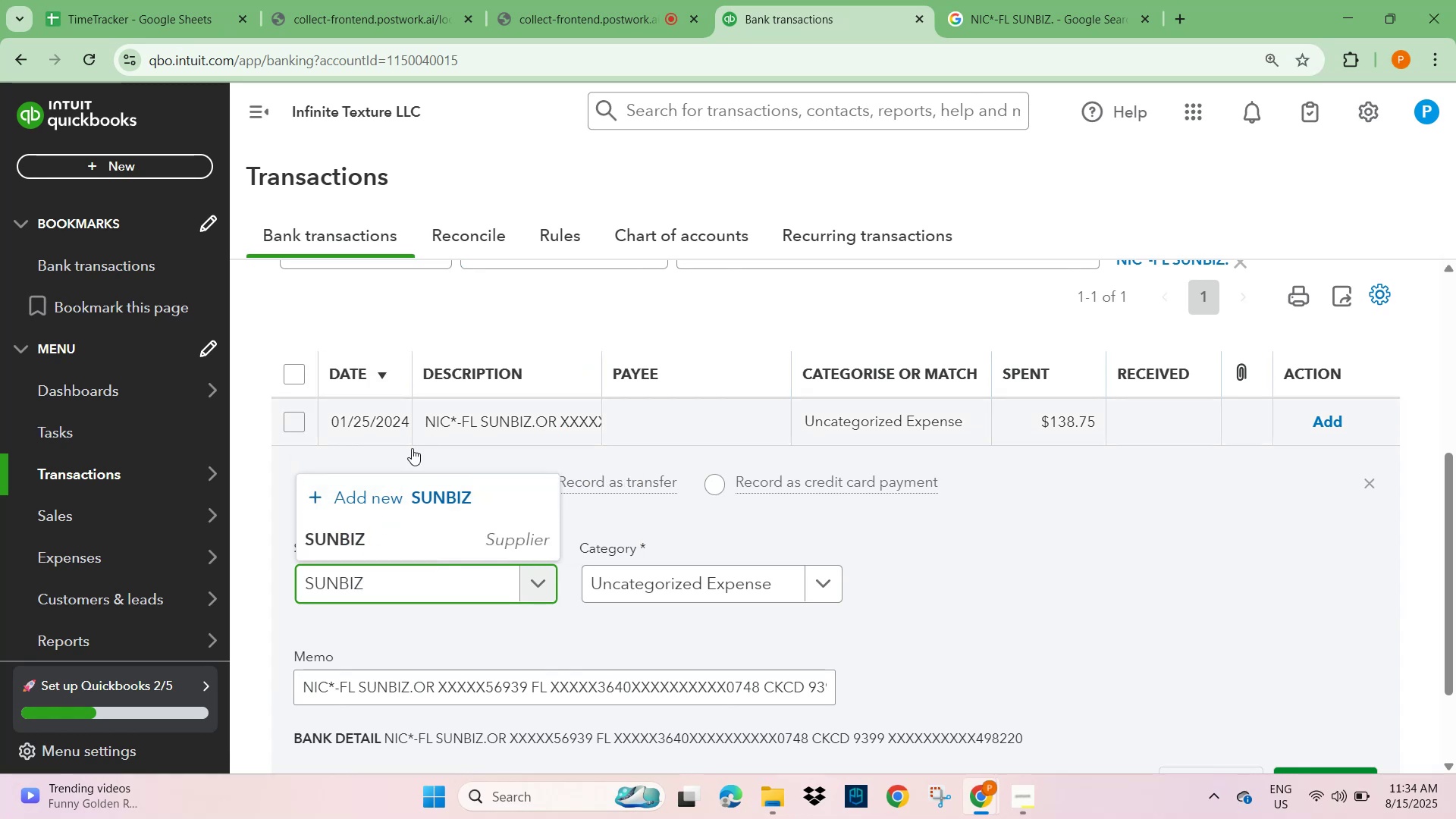 
left_click([383, 541])
 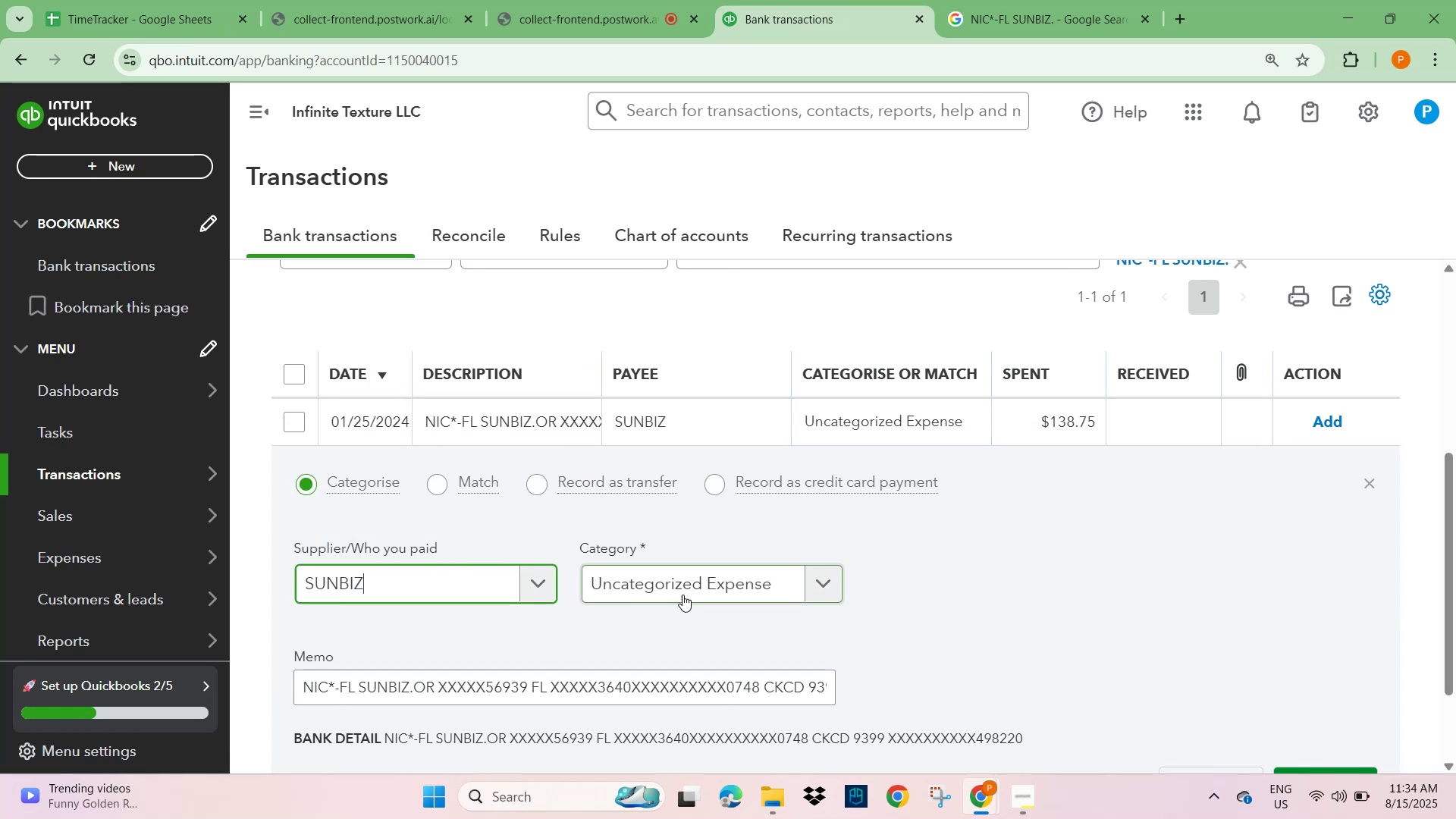 
left_click([682, 585])
 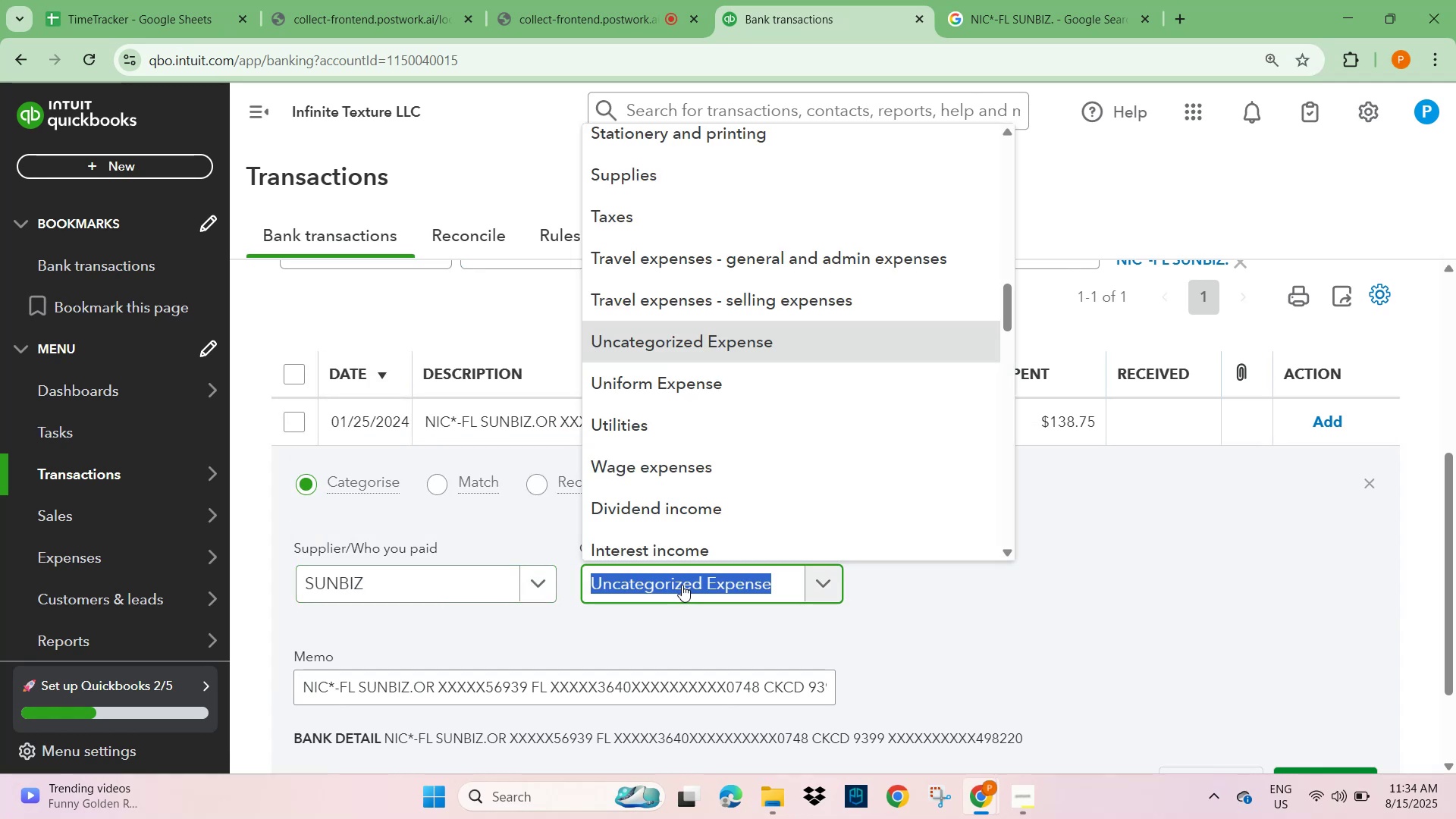 
type(DUE)
 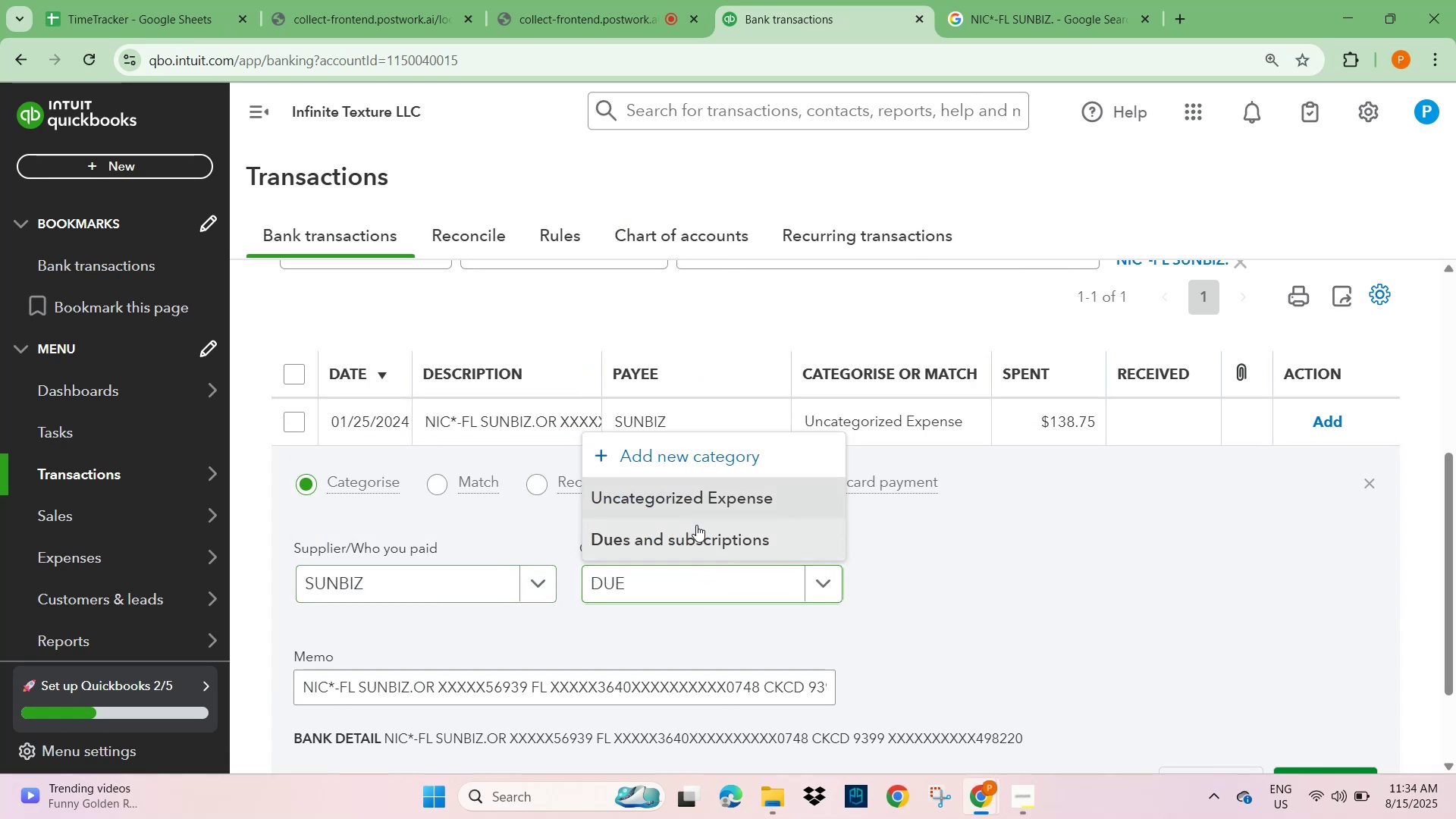 
left_click_drag(start_coordinate=[1038, 551], to_coordinate=[1042, 551])
 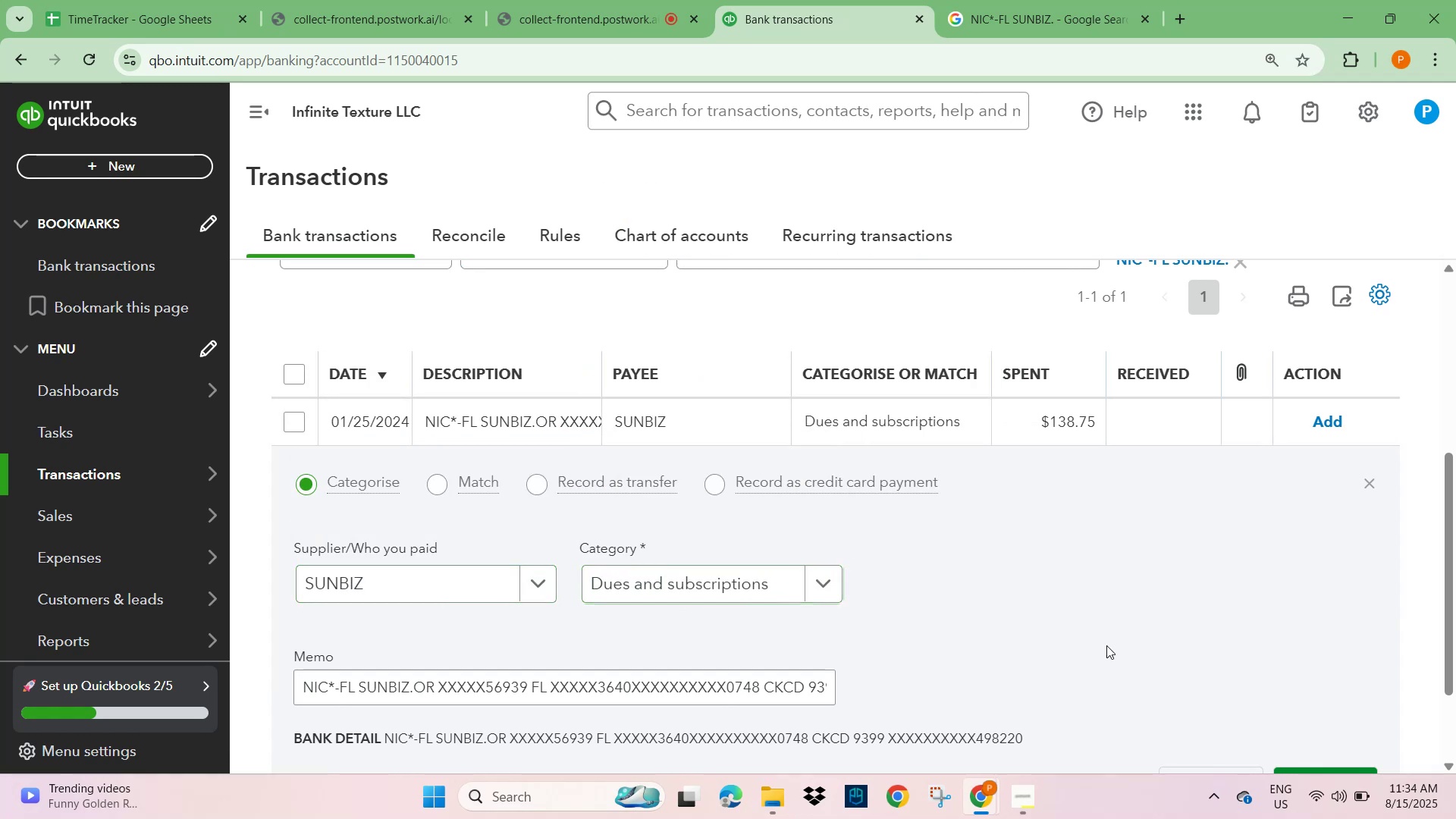 
scroll: coordinate [1146, 672], scroll_direction: down, amount: 2.0
 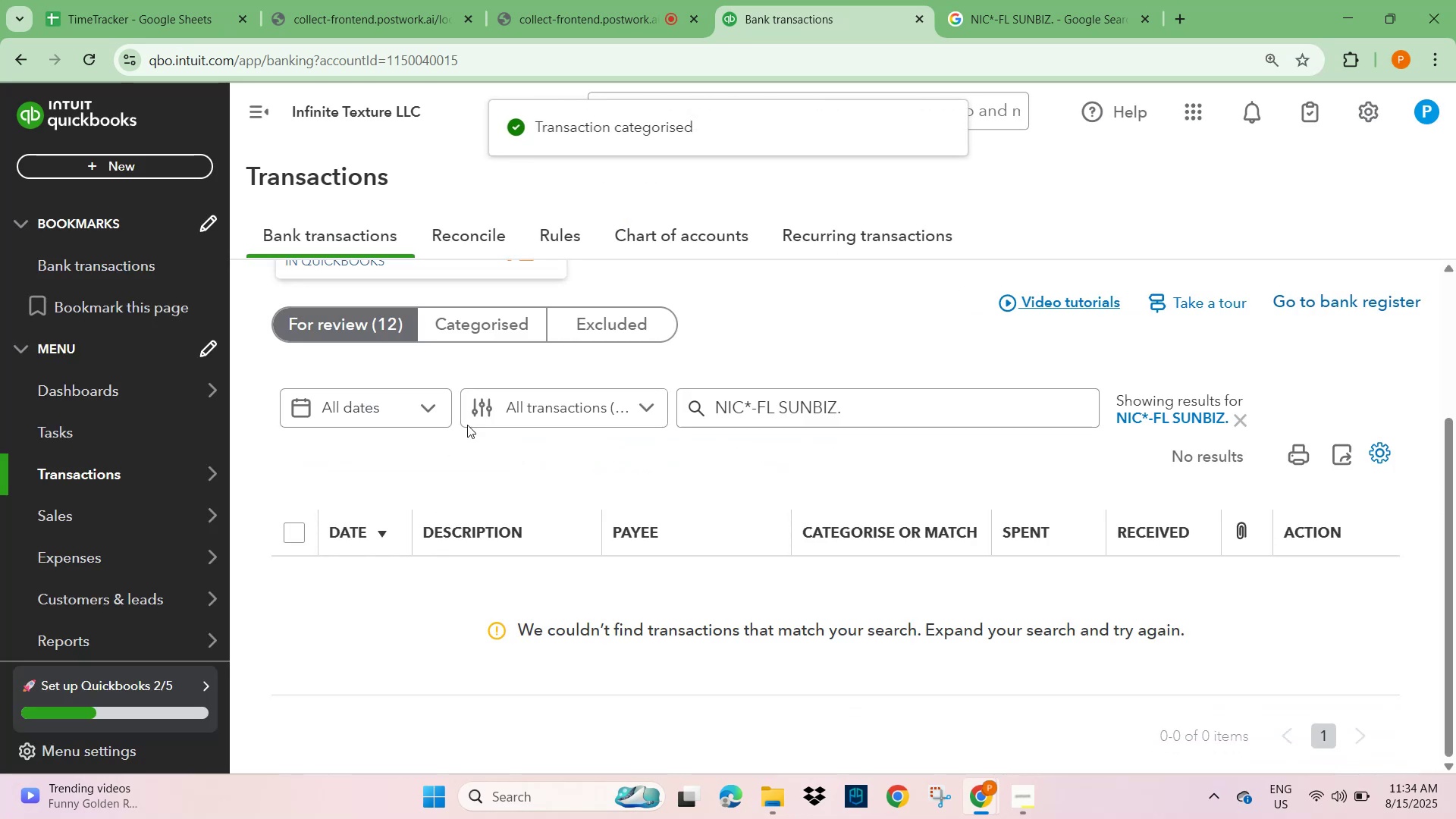 
left_click([326, 328])
 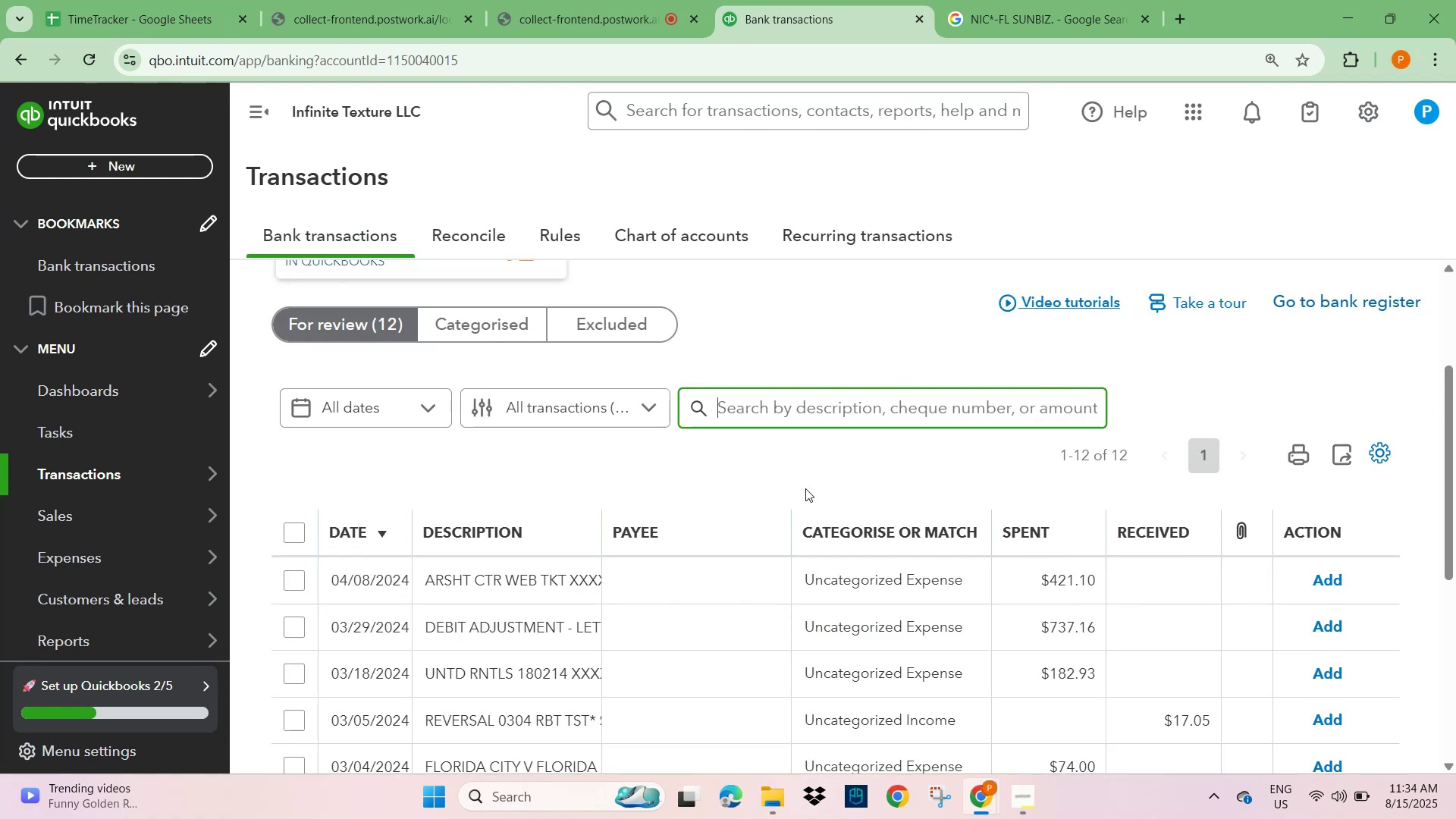 
wait(6.89)
 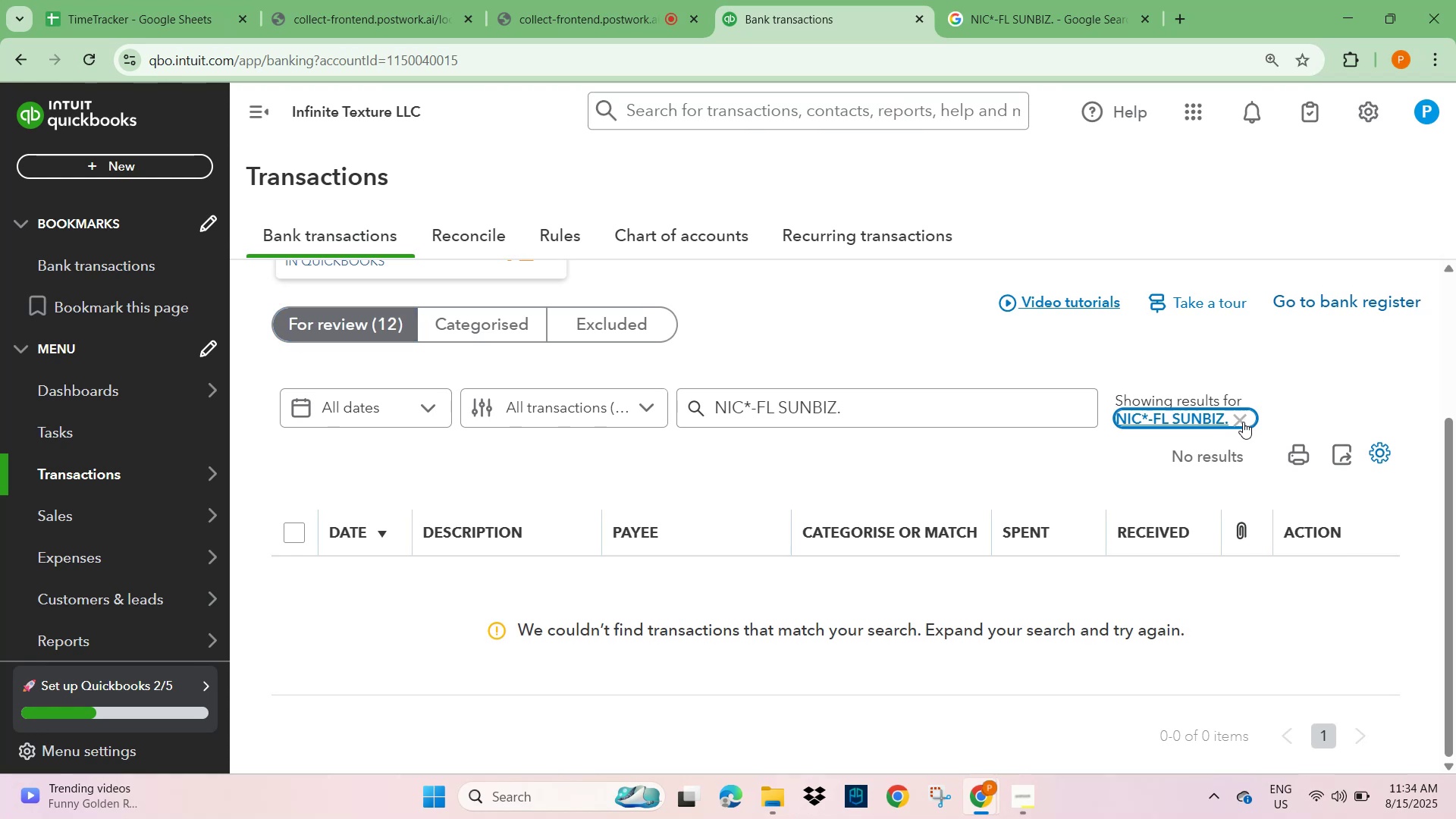 
scroll: coordinate [500, 607], scroll_direction: down, amount: 1.0
 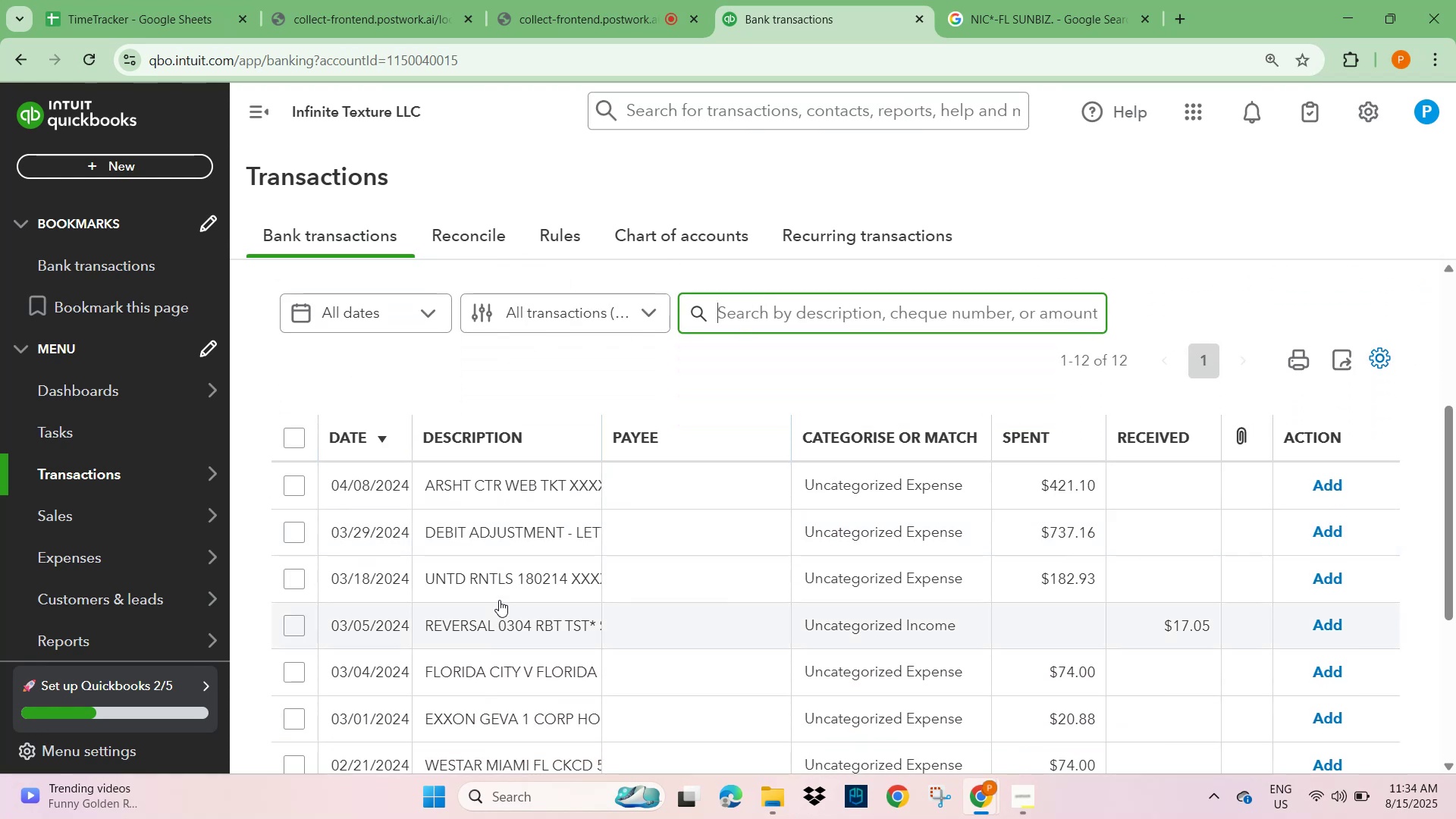 
left_click([496, 582])
 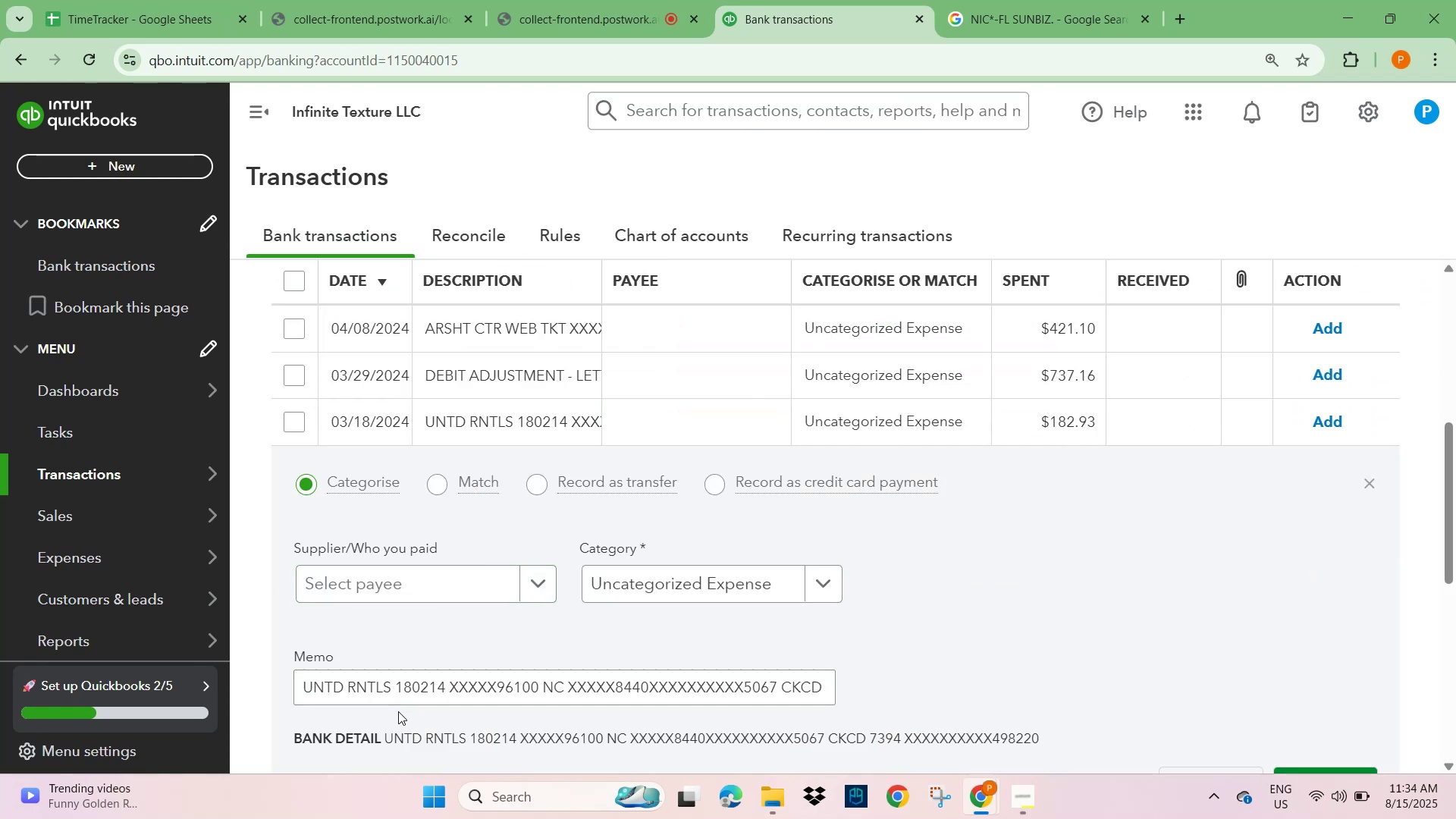 
left_click_drag(start_coordinate=[390, 686], to_coordinate=[300, 682])
 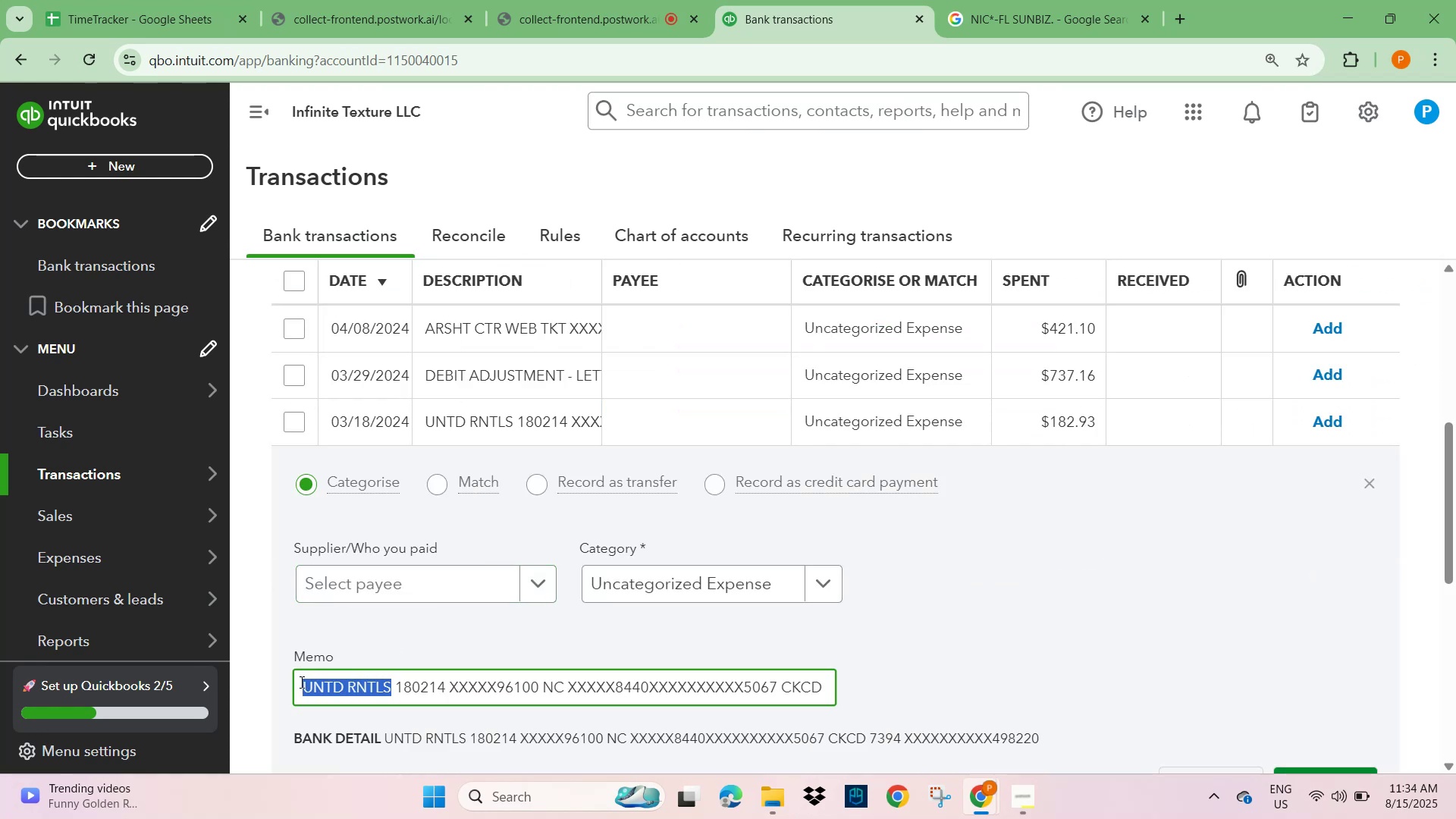 
key(Control+C)
 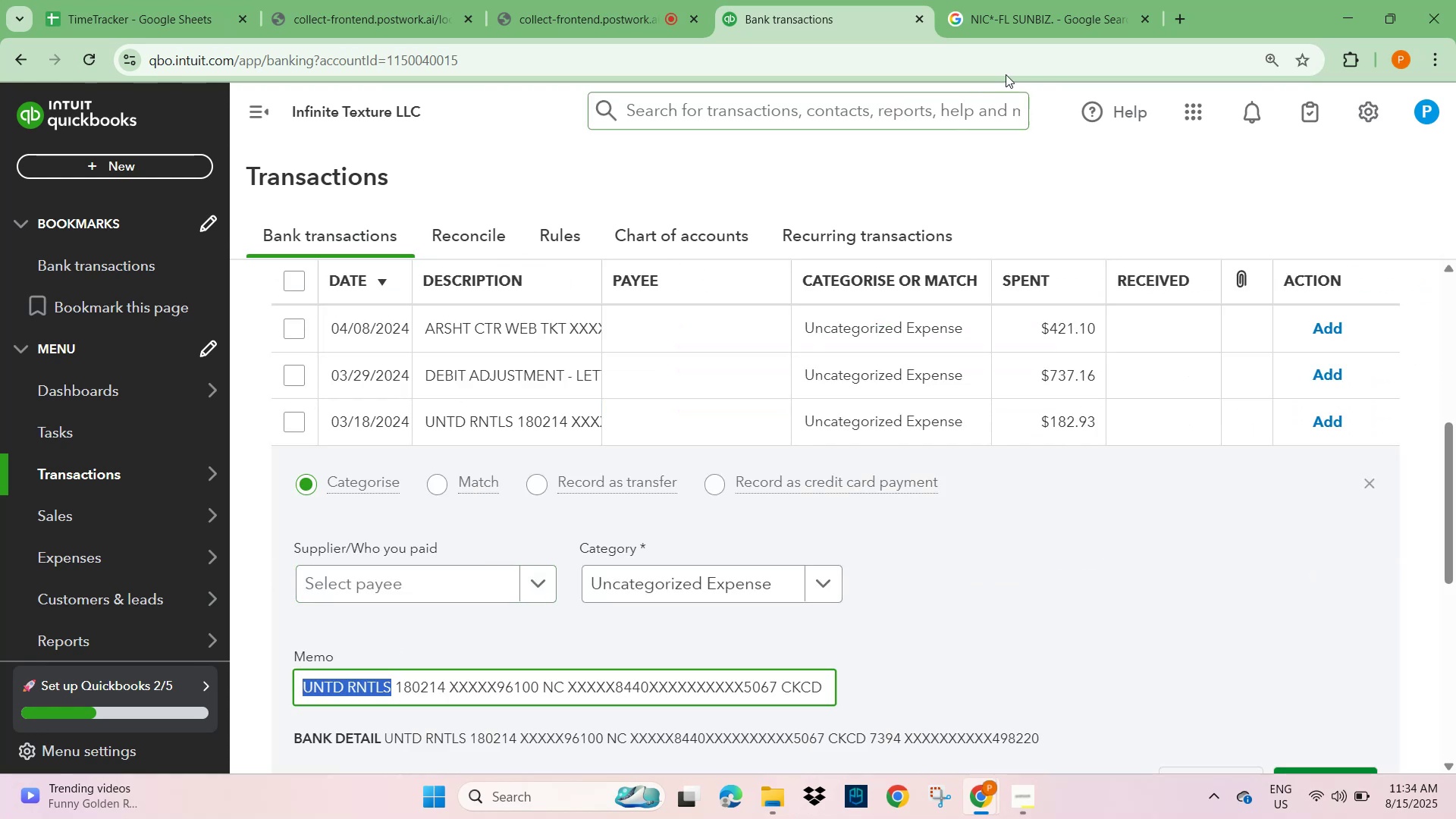 
left_click([1033, 8])
 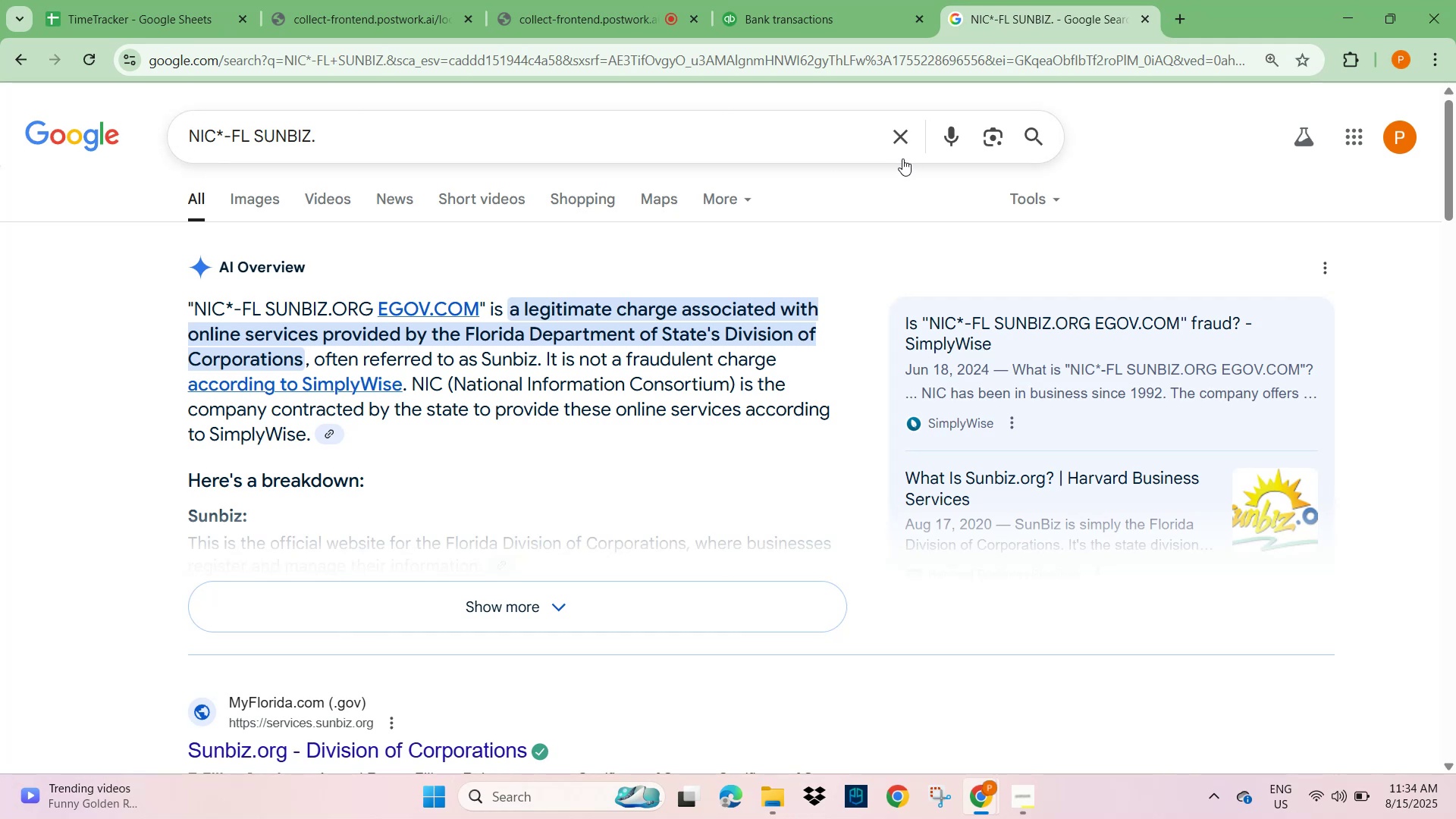 
key(Control+V)
 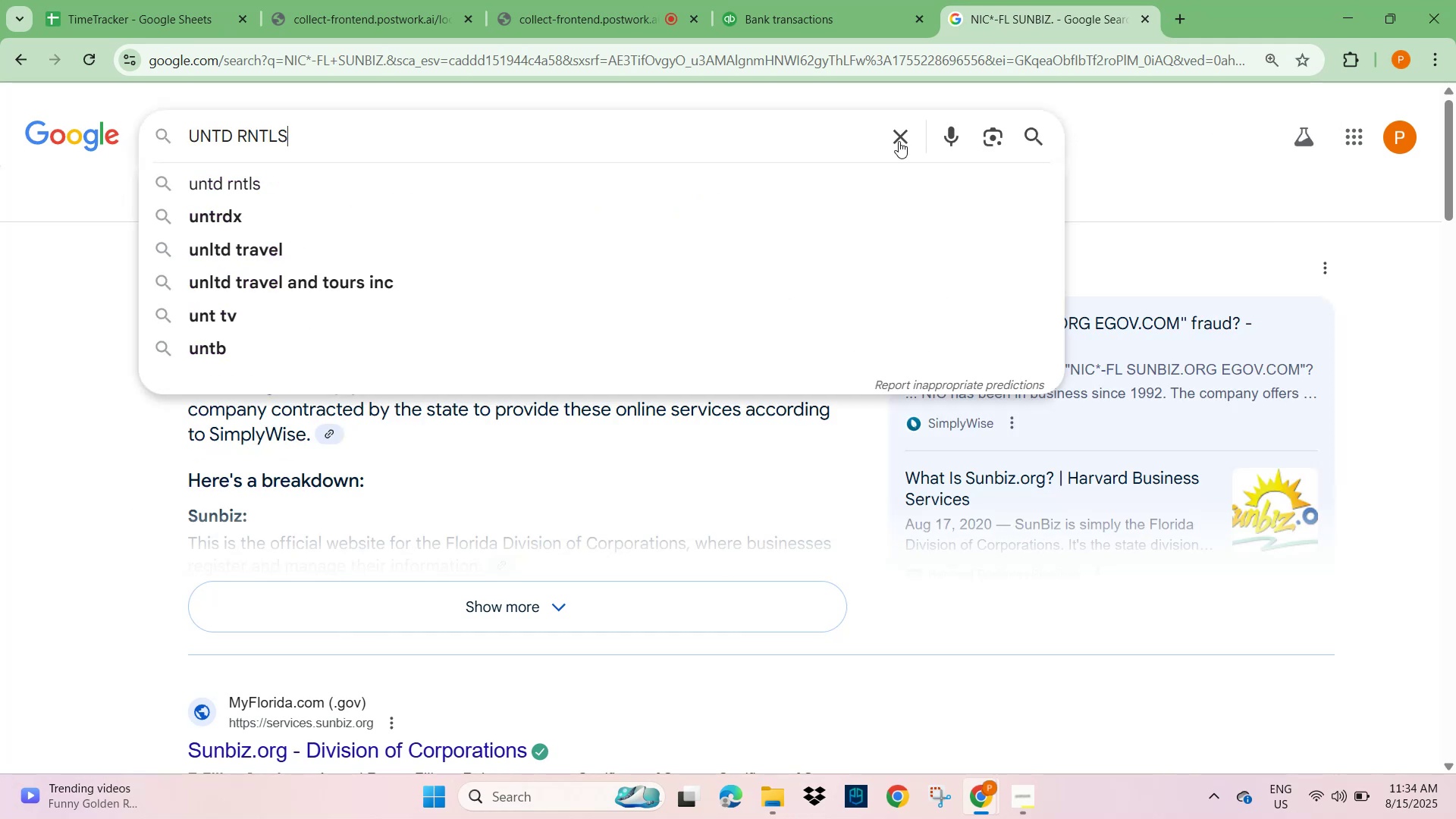 
key(NumpadEnter)
 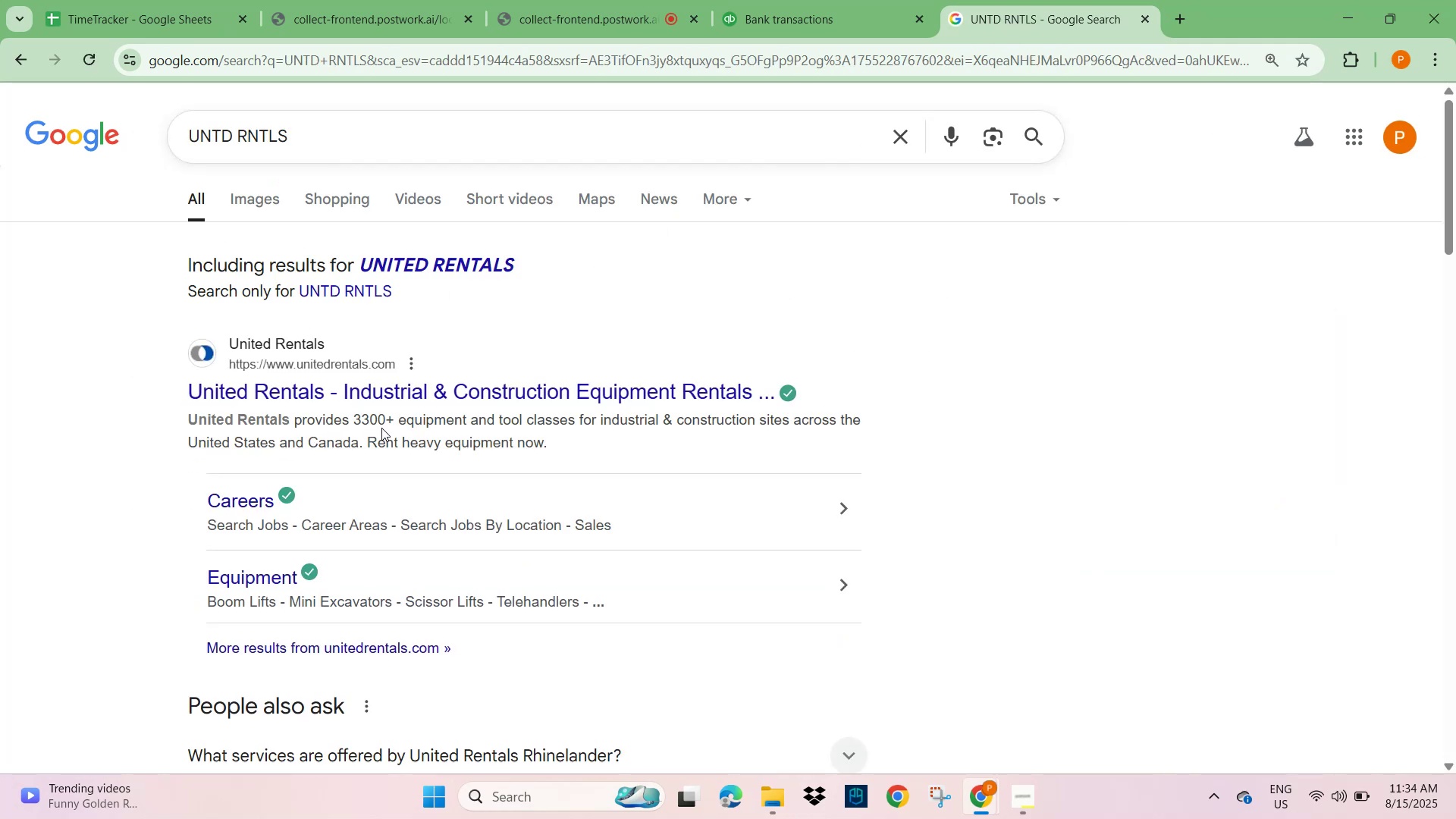 
wait(11.07)
 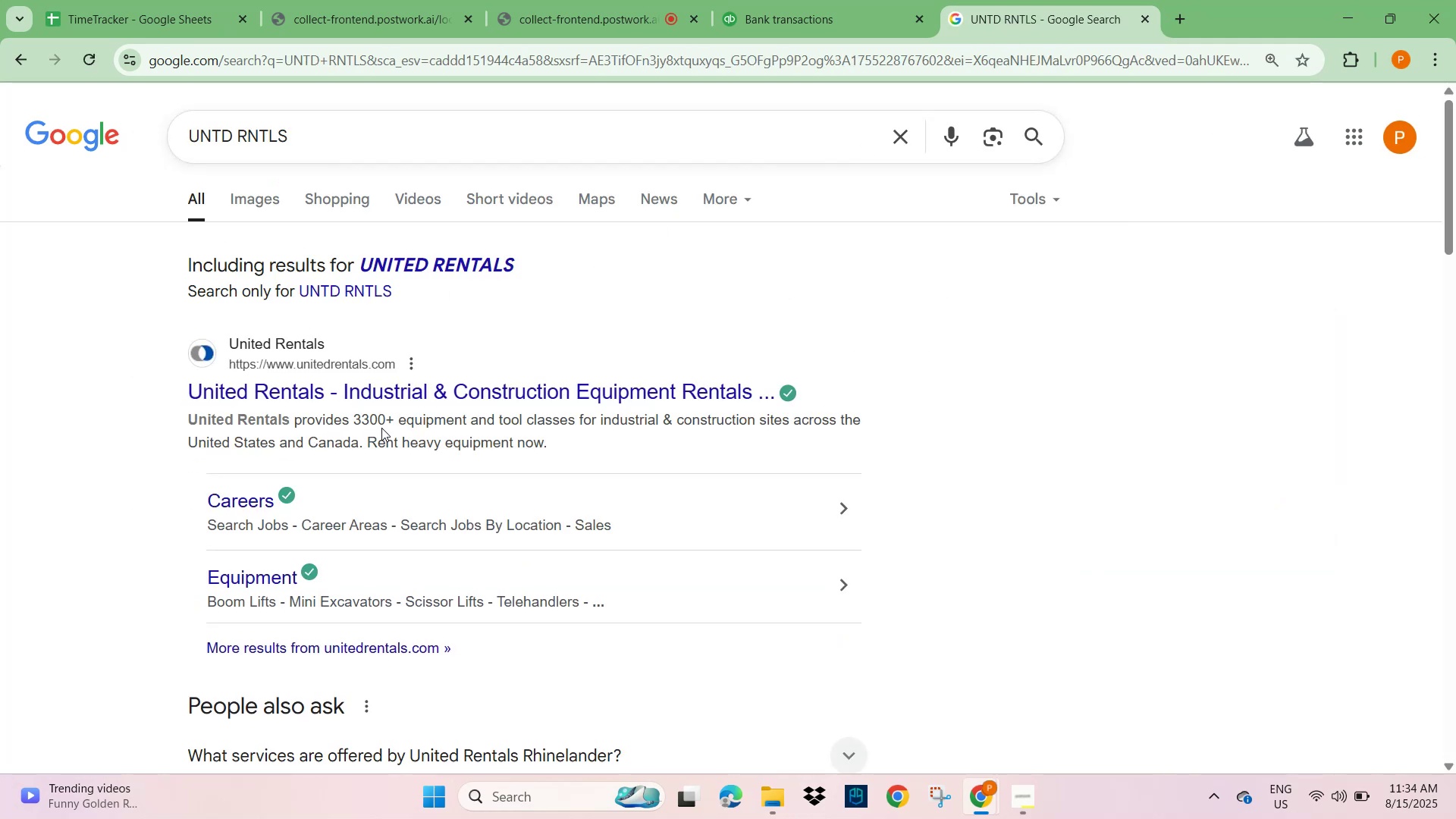 
left_click([817, 0])
 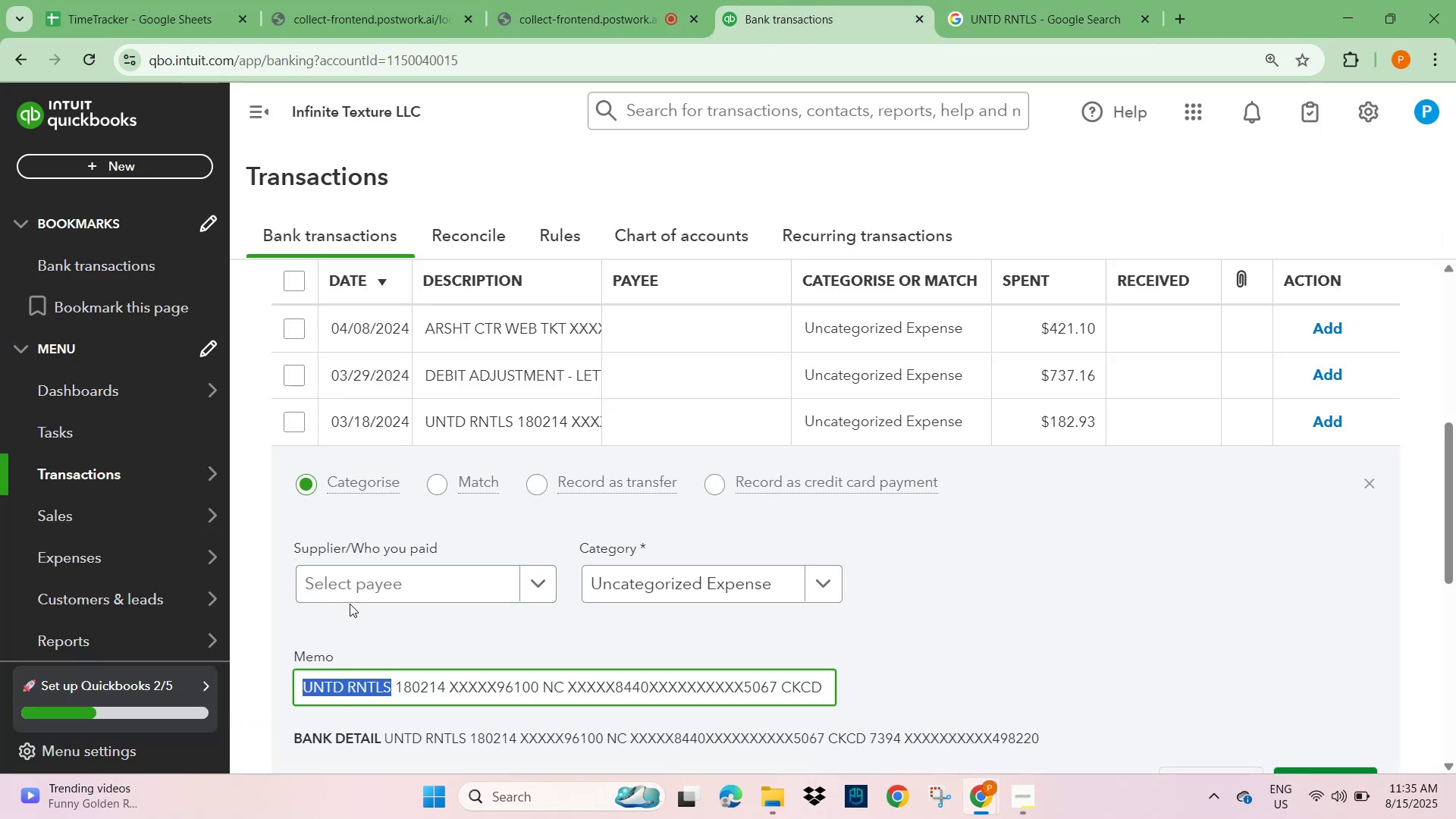 
left_click([351, 588])
 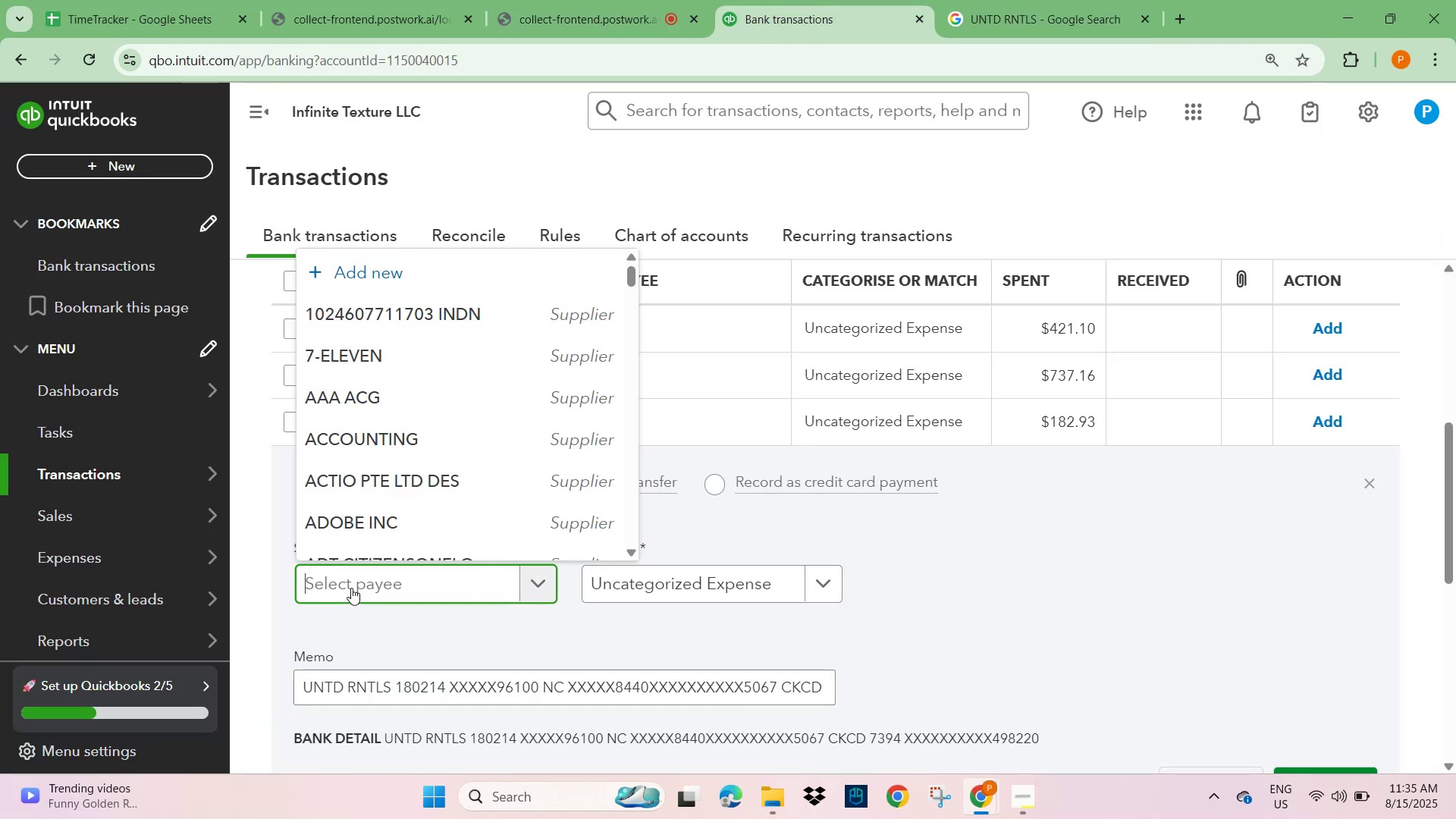 
type(United)
 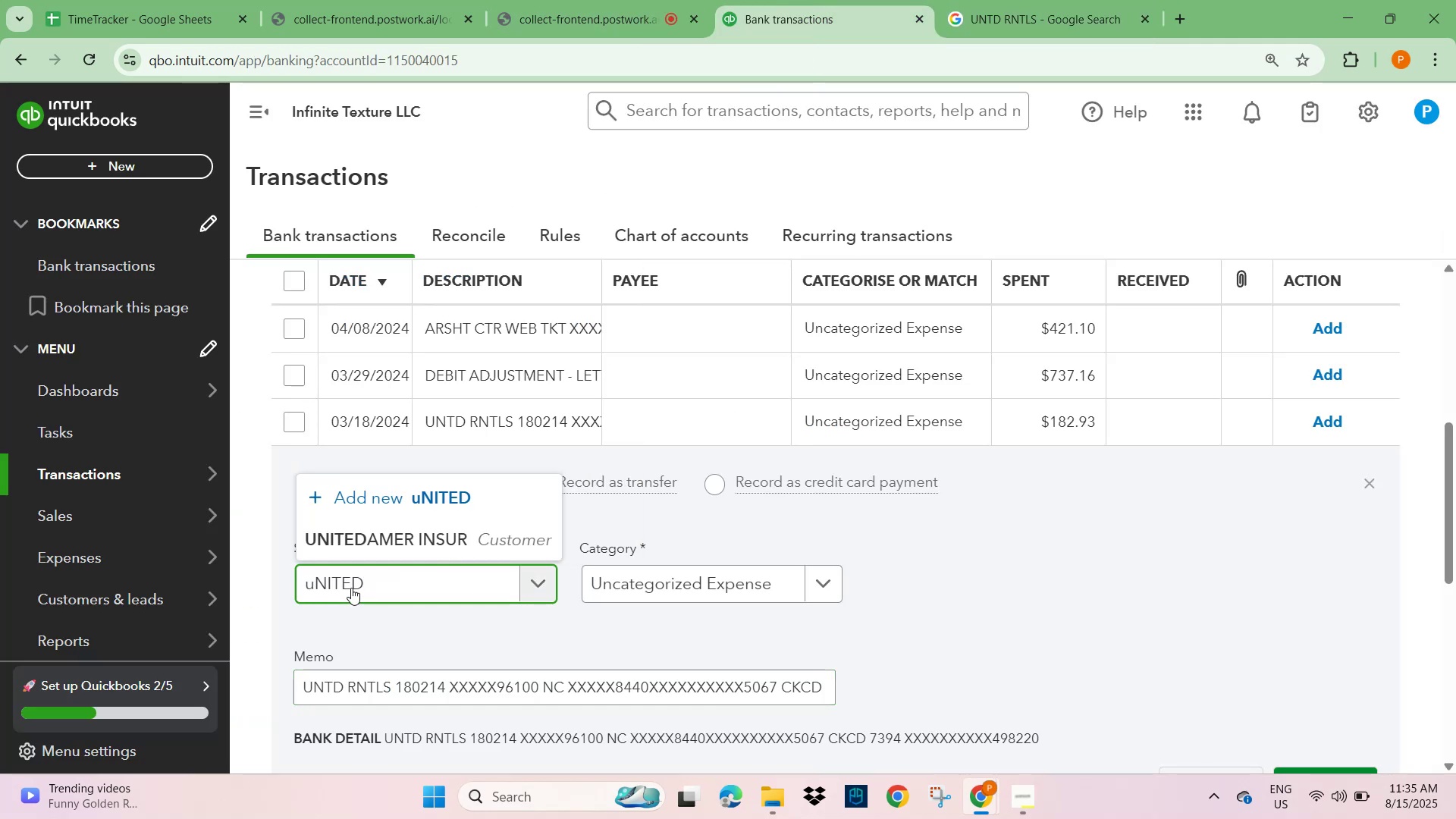 
hold_key(key=Backspace, duration=0.99)
 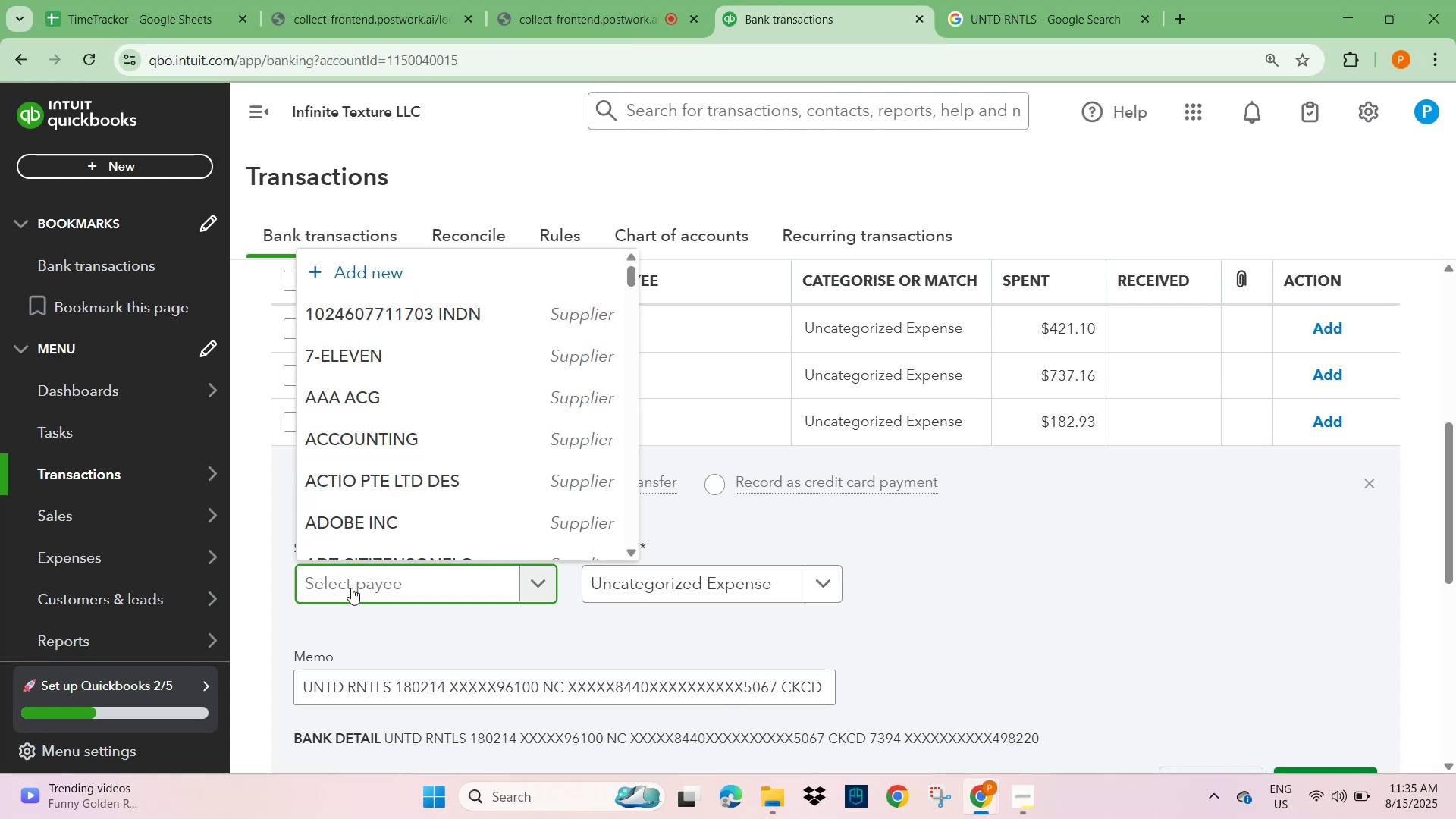 
type(United REntals)
key(Backspace)
key(Backspace)
key(Backspace)
key(Backspace)
key(Backspace)
key(Backspace)
type(entals)
 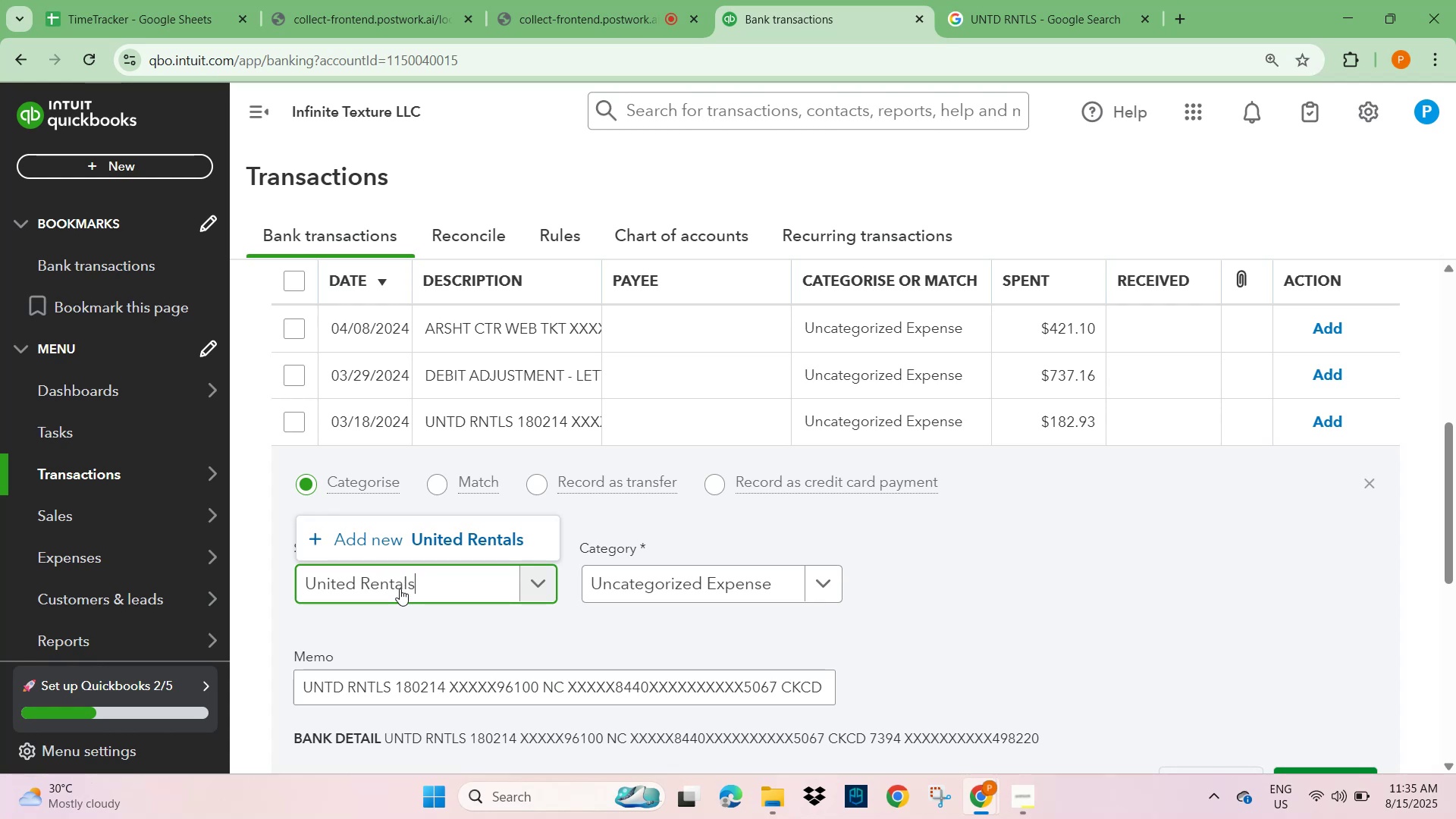 
left_click([482, 538])
 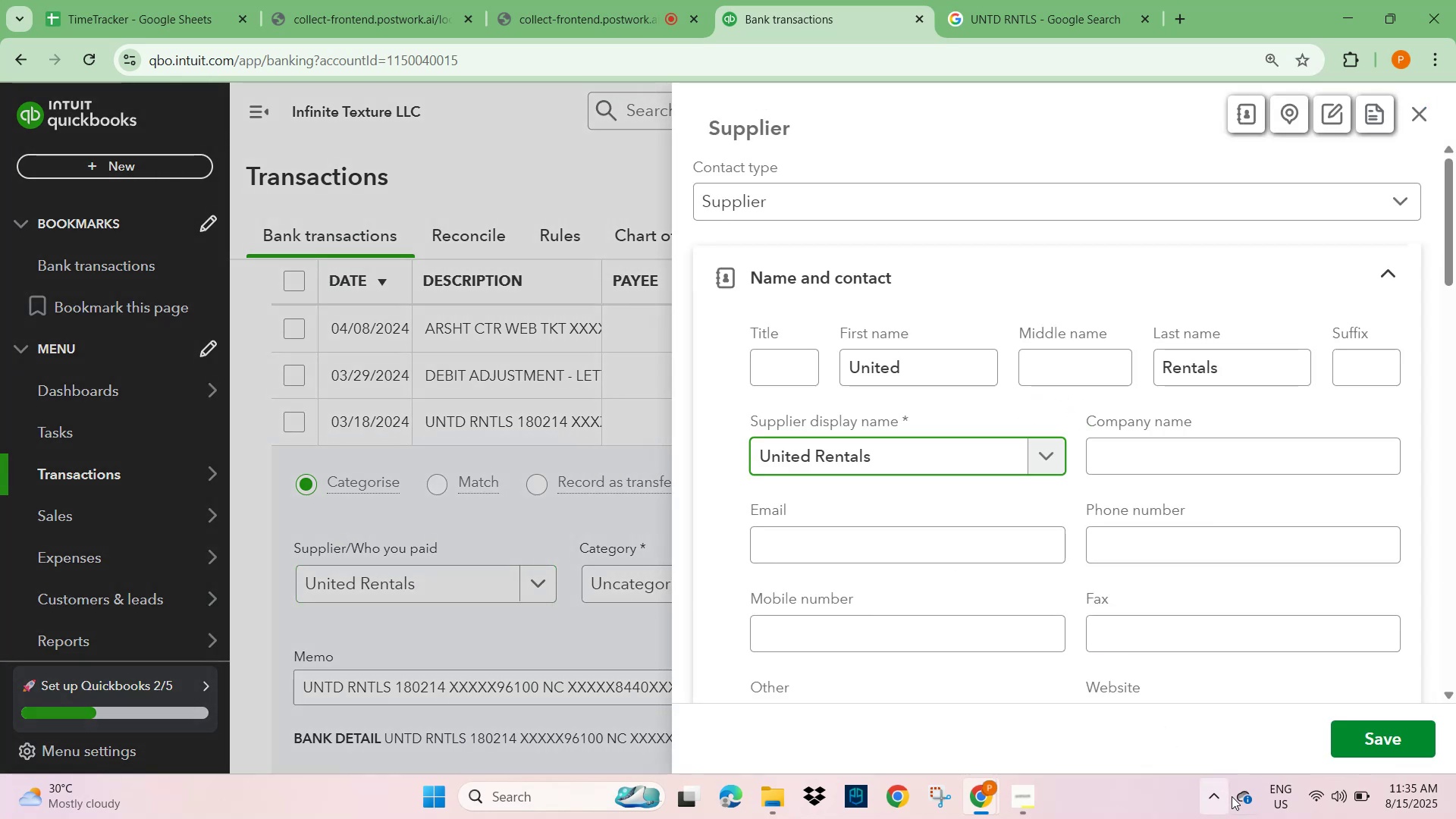 
left_click([1363, 733])
 